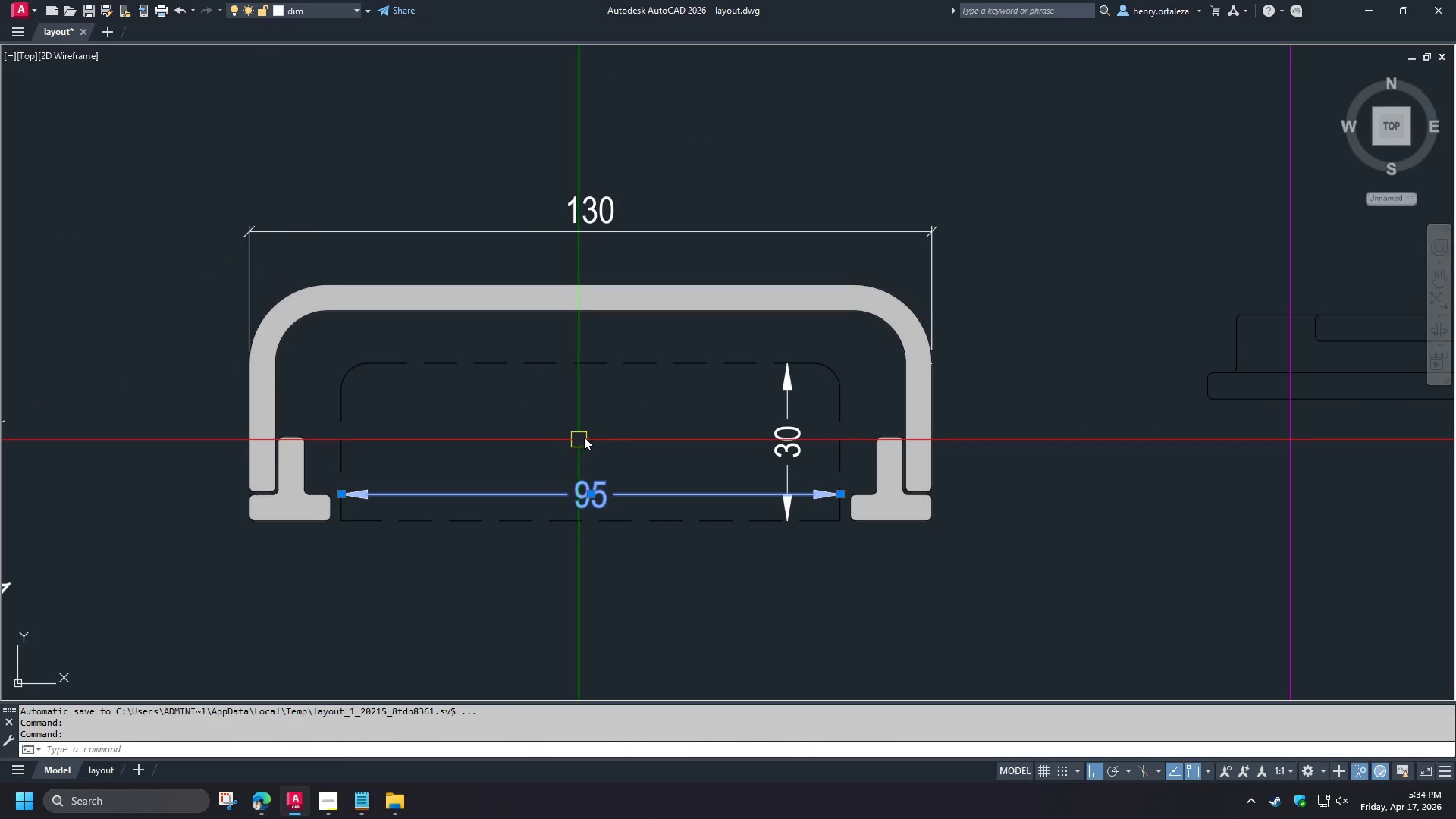 
key(M)
 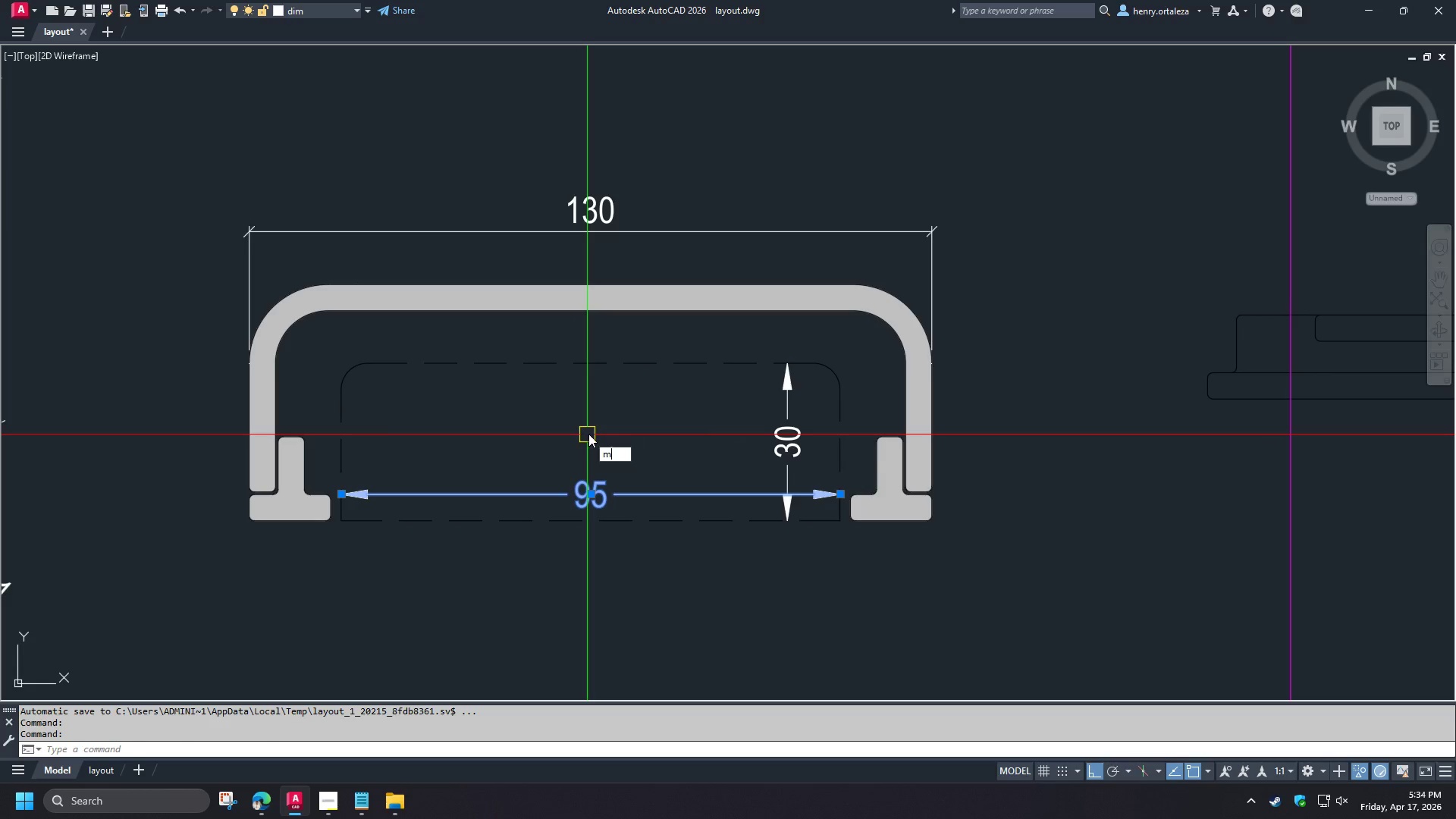 
key(Space)
 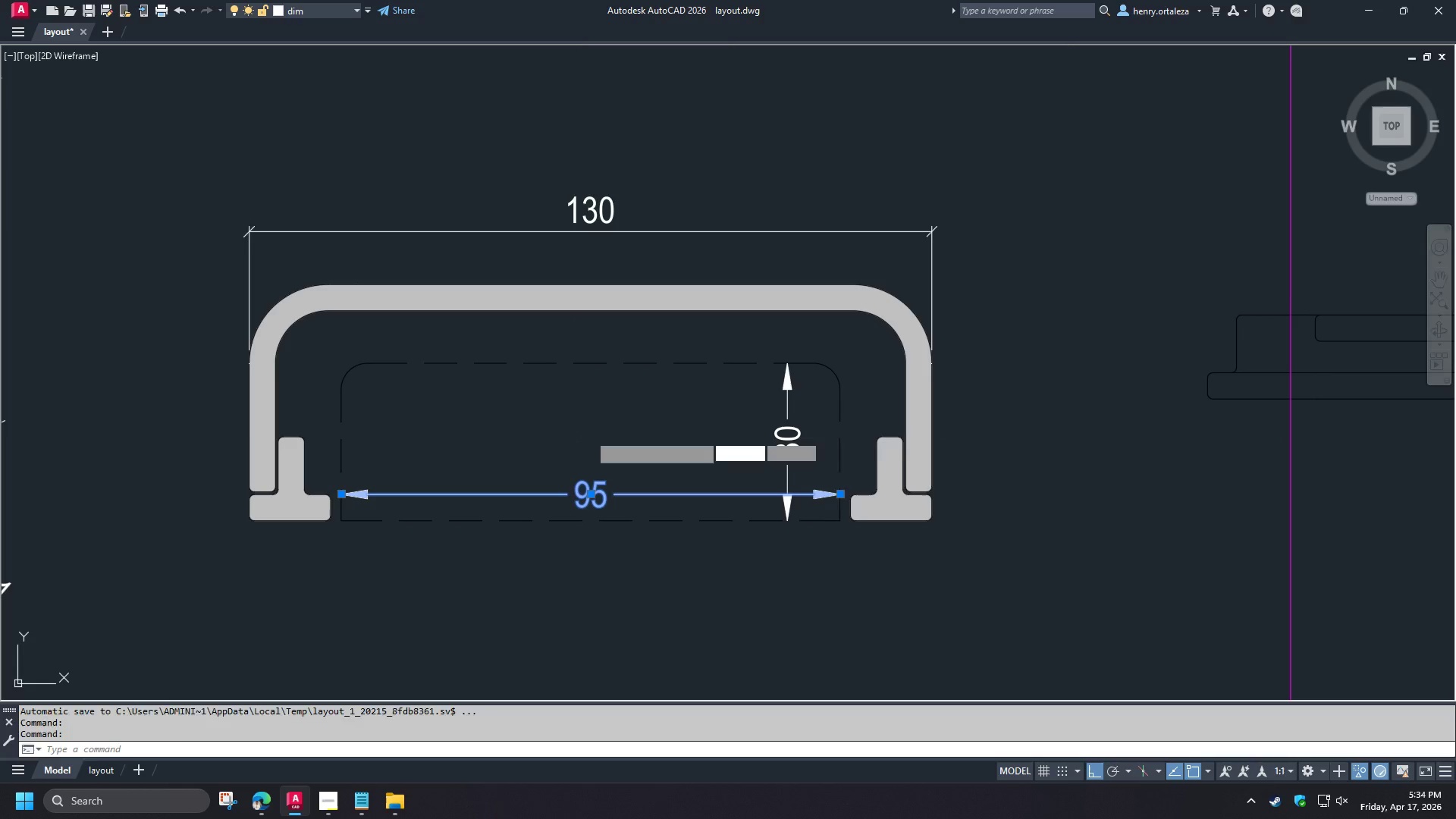 
left_click([588, 434])
 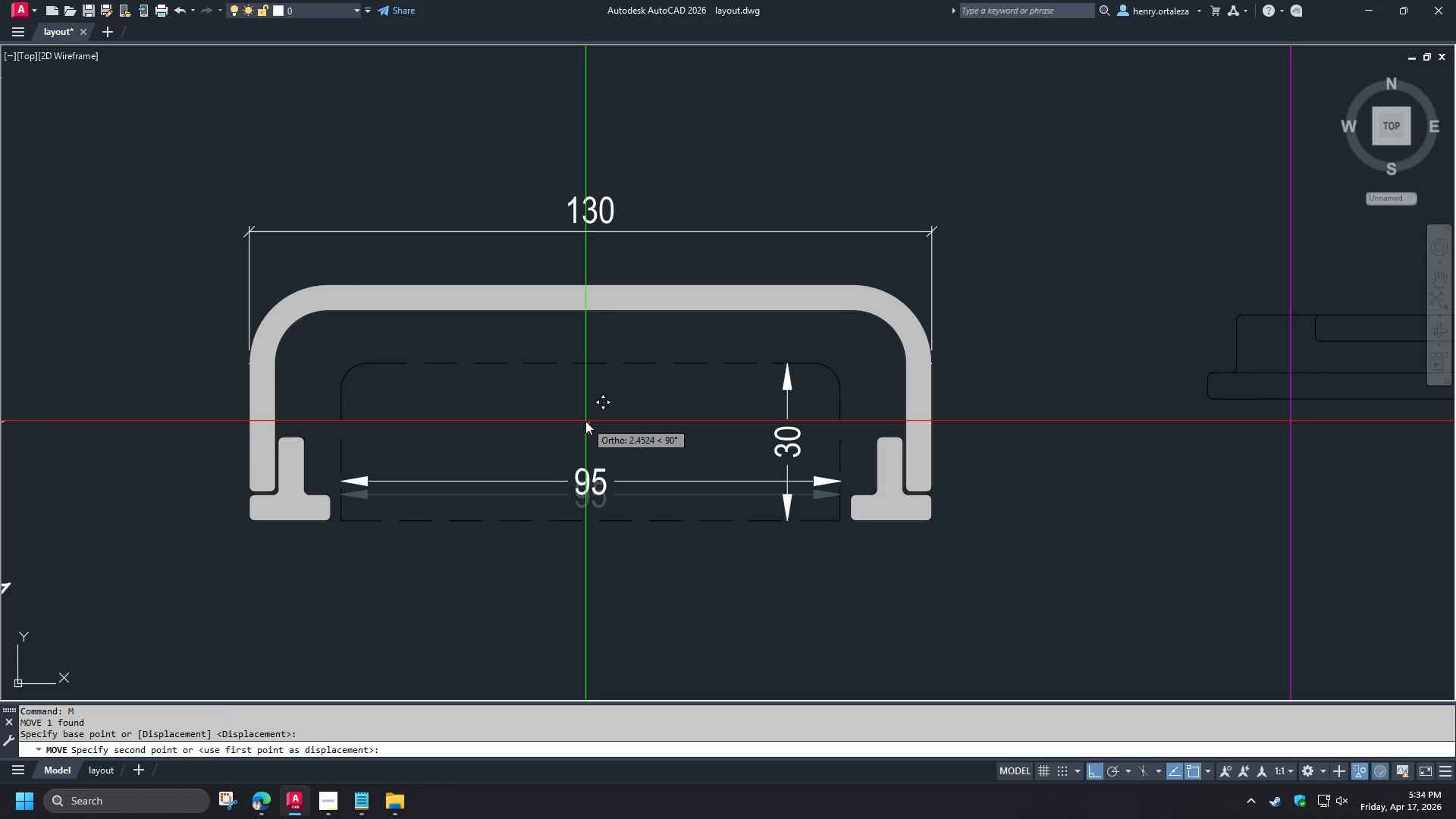 
left_click([585, 421])
 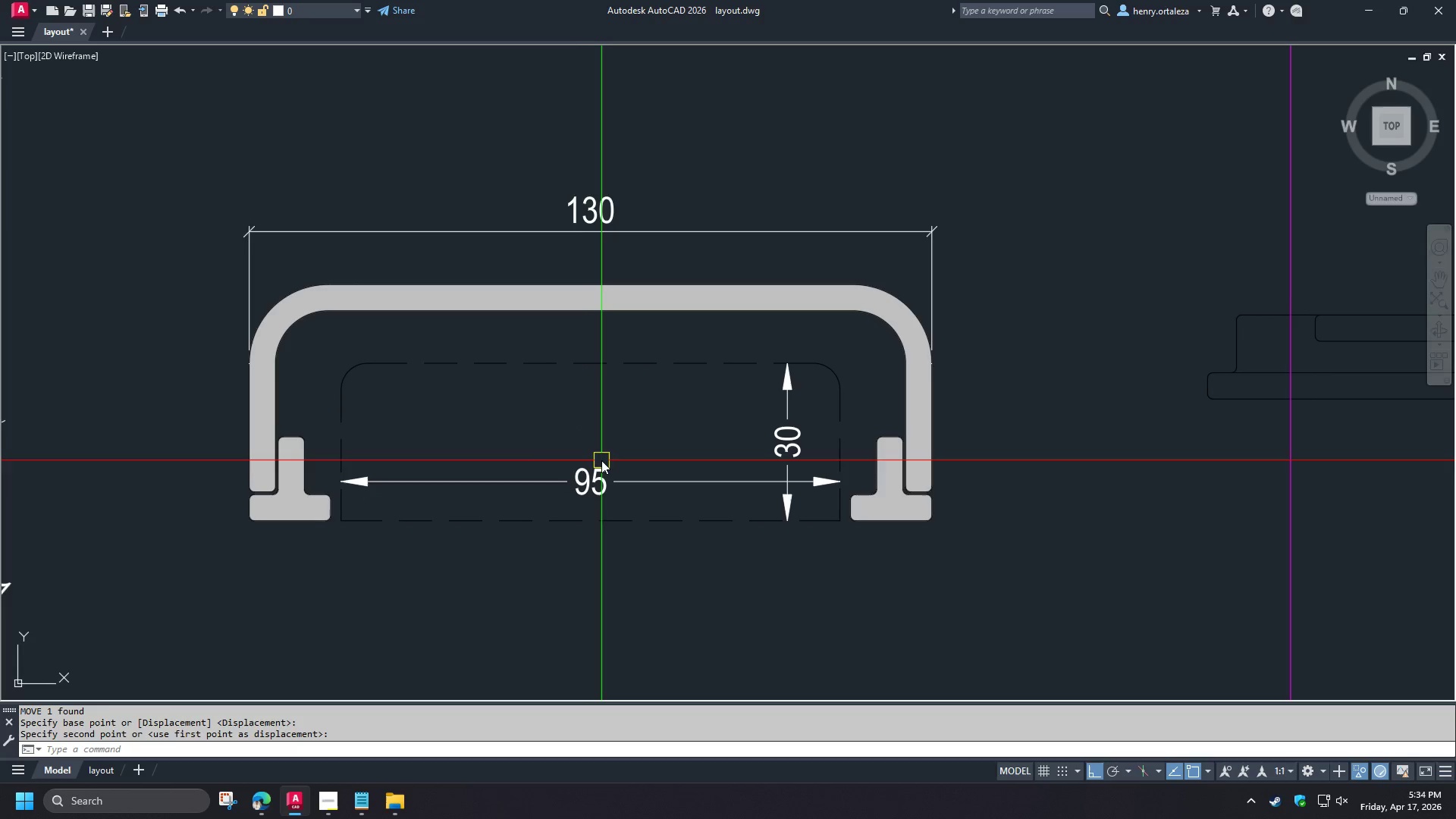 
scroll: coordinate [635, 340], scroll_direction: down, amount: 2.0
 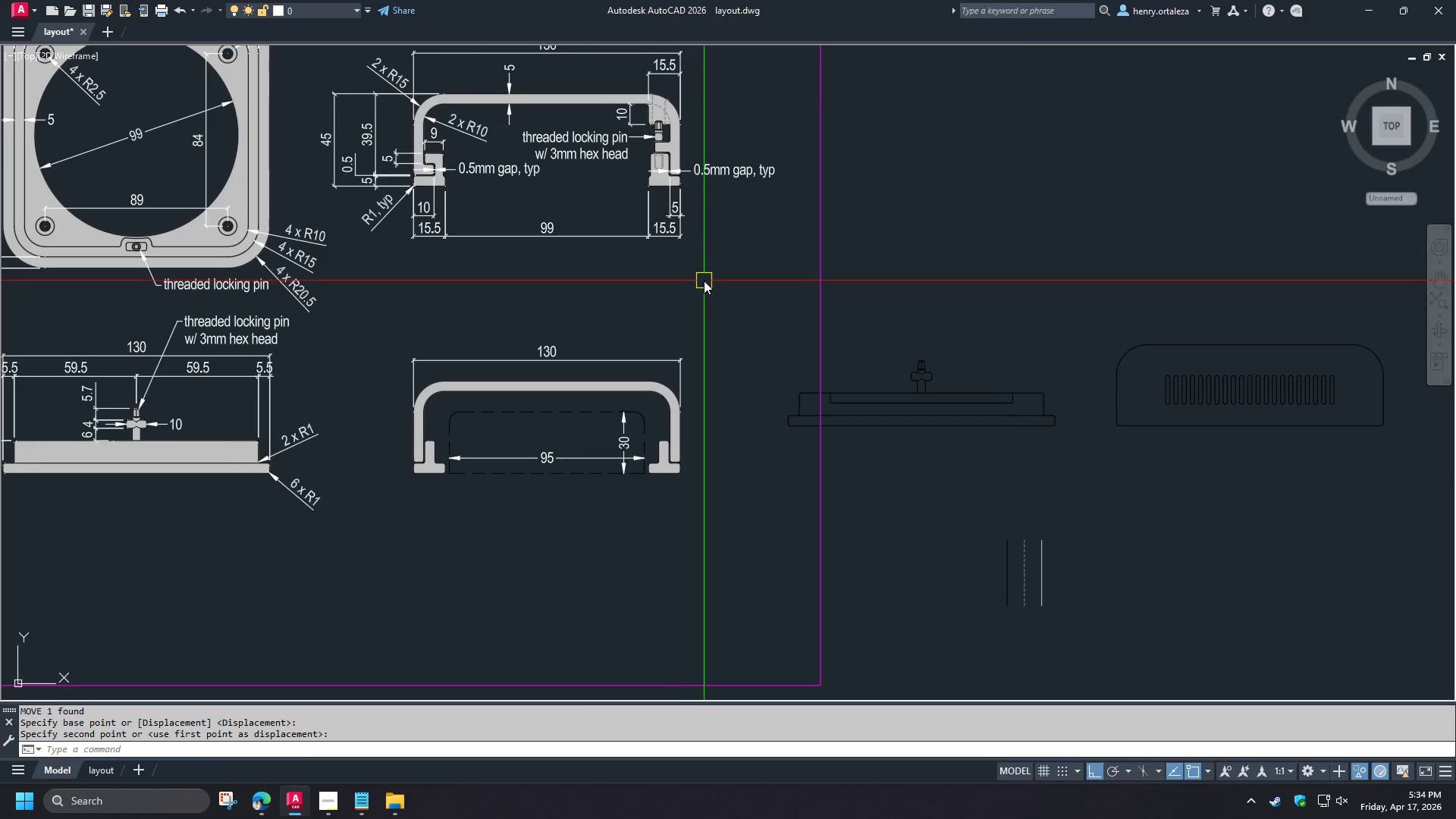 
scroll: coordinate [582, 428], scroll_direction: up, amount: 2.0
 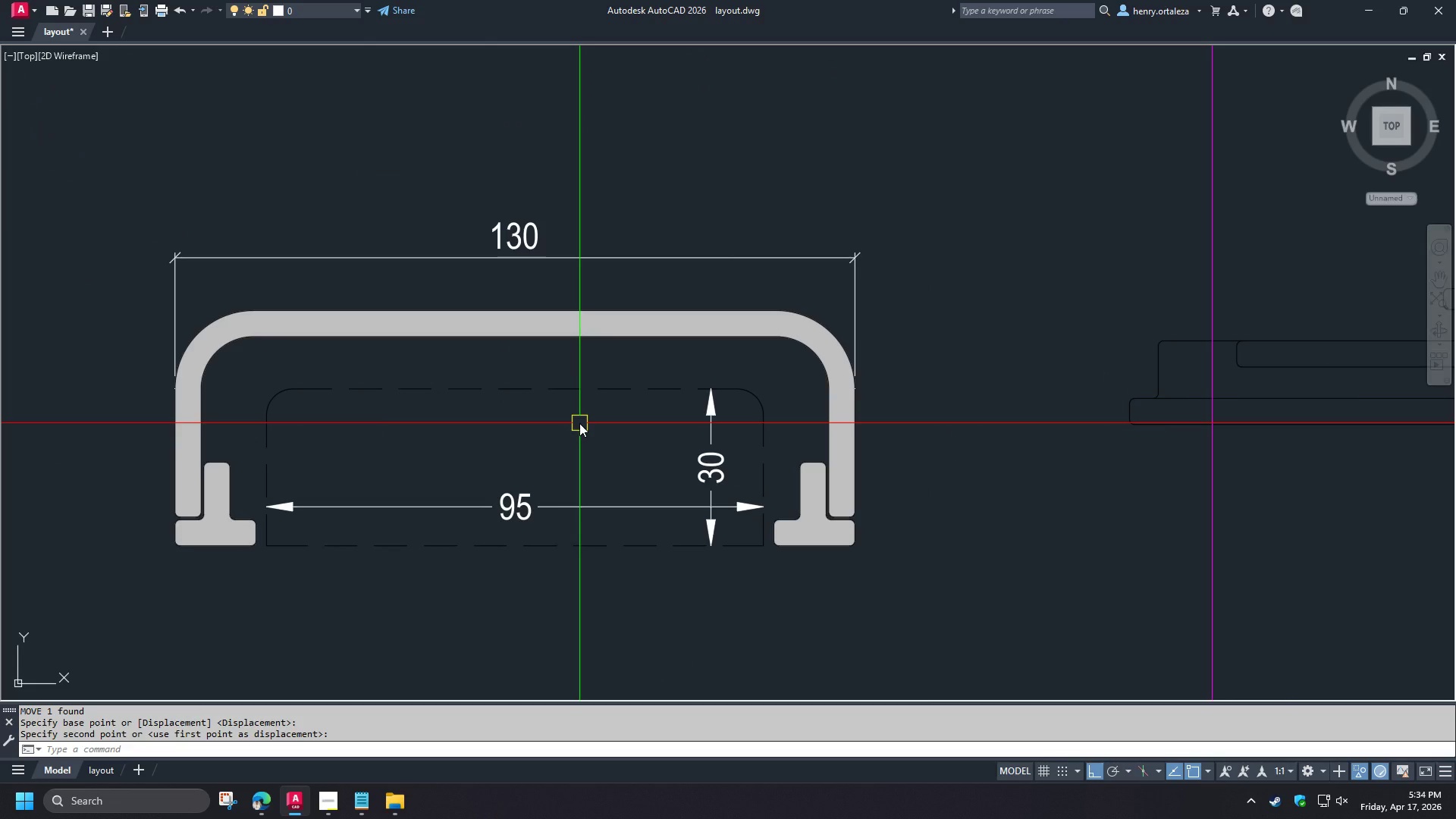 
type(dli )
 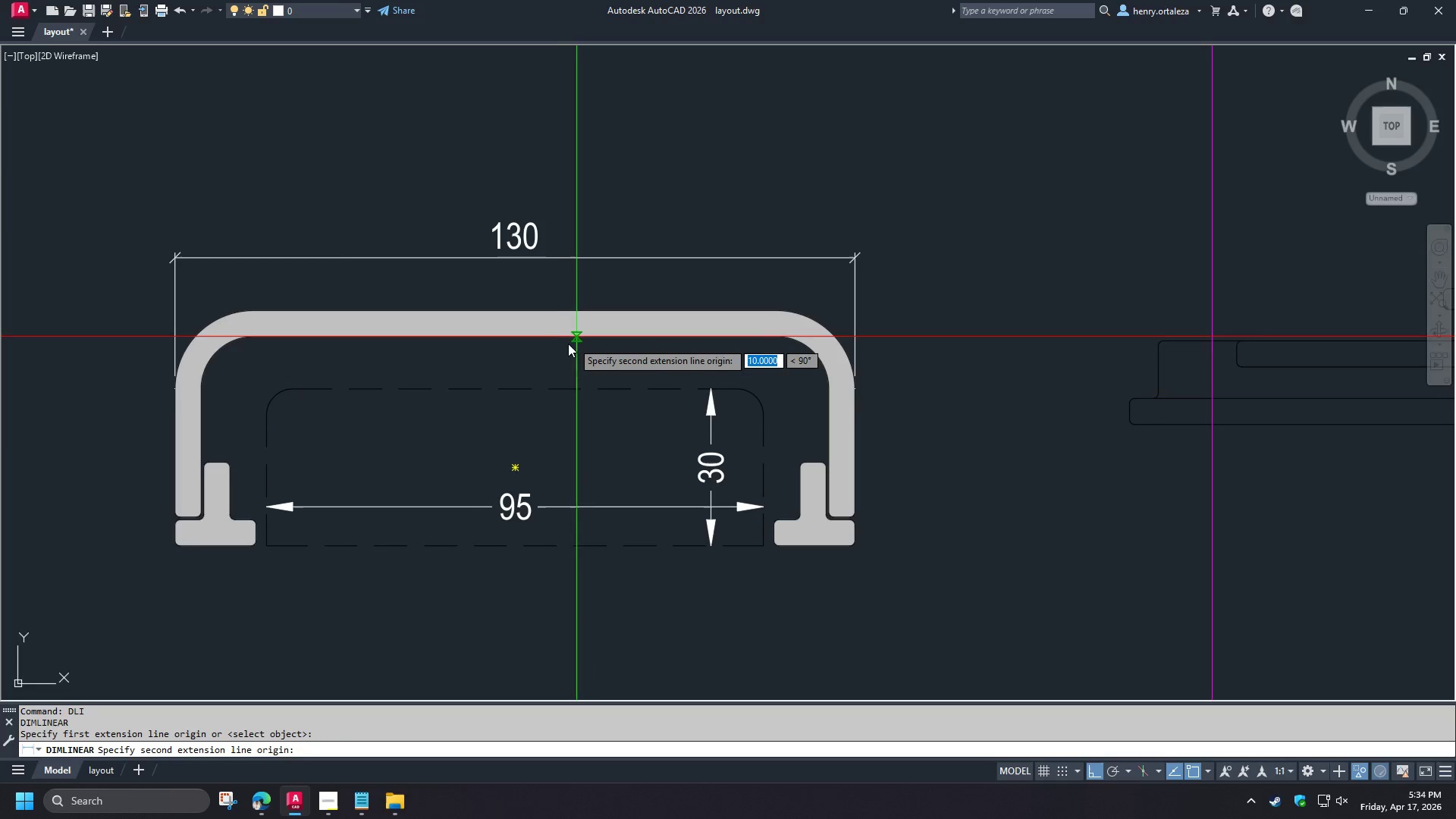 
double_click([576, 333])
 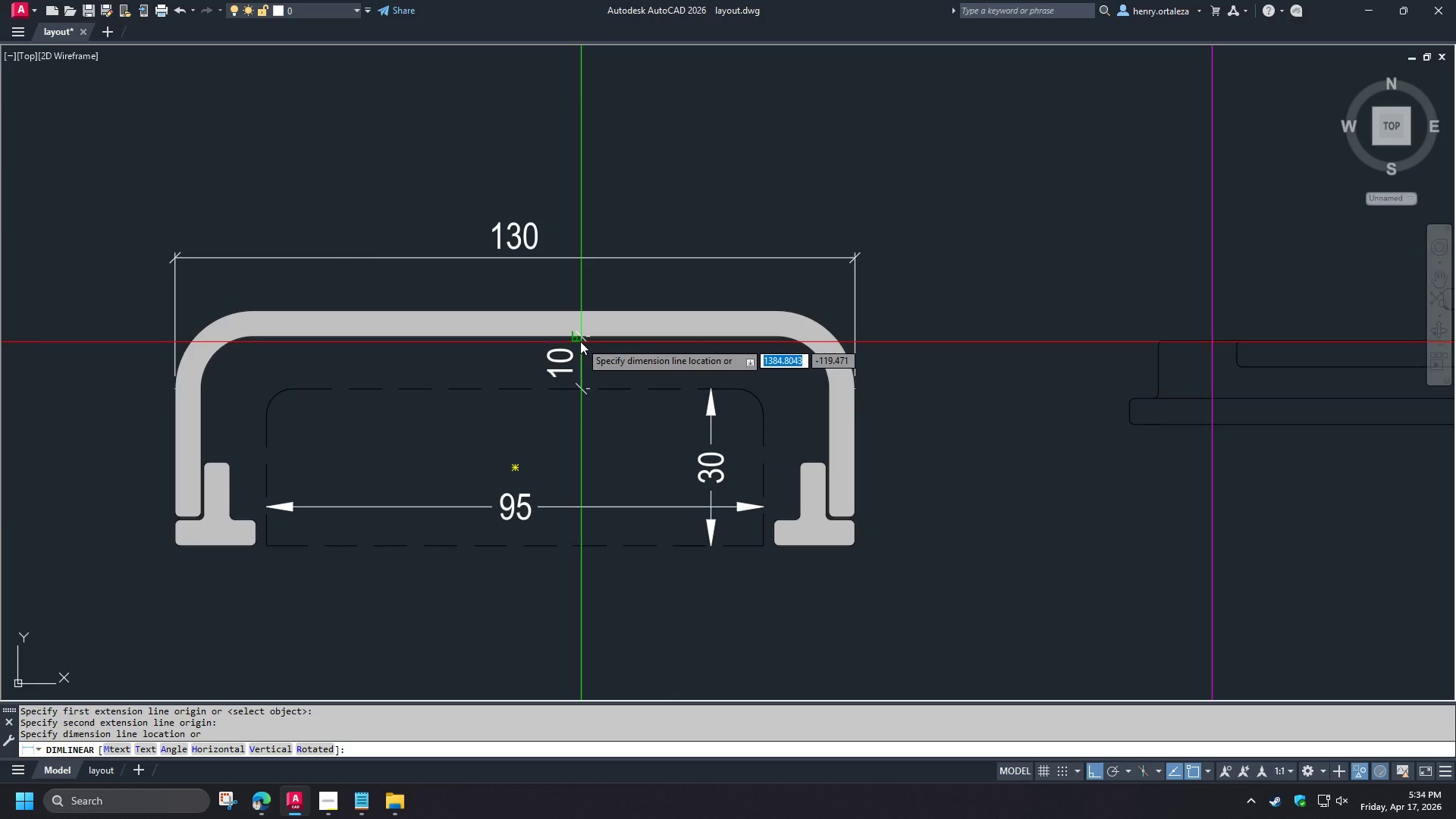 
left_click([580, 341])
 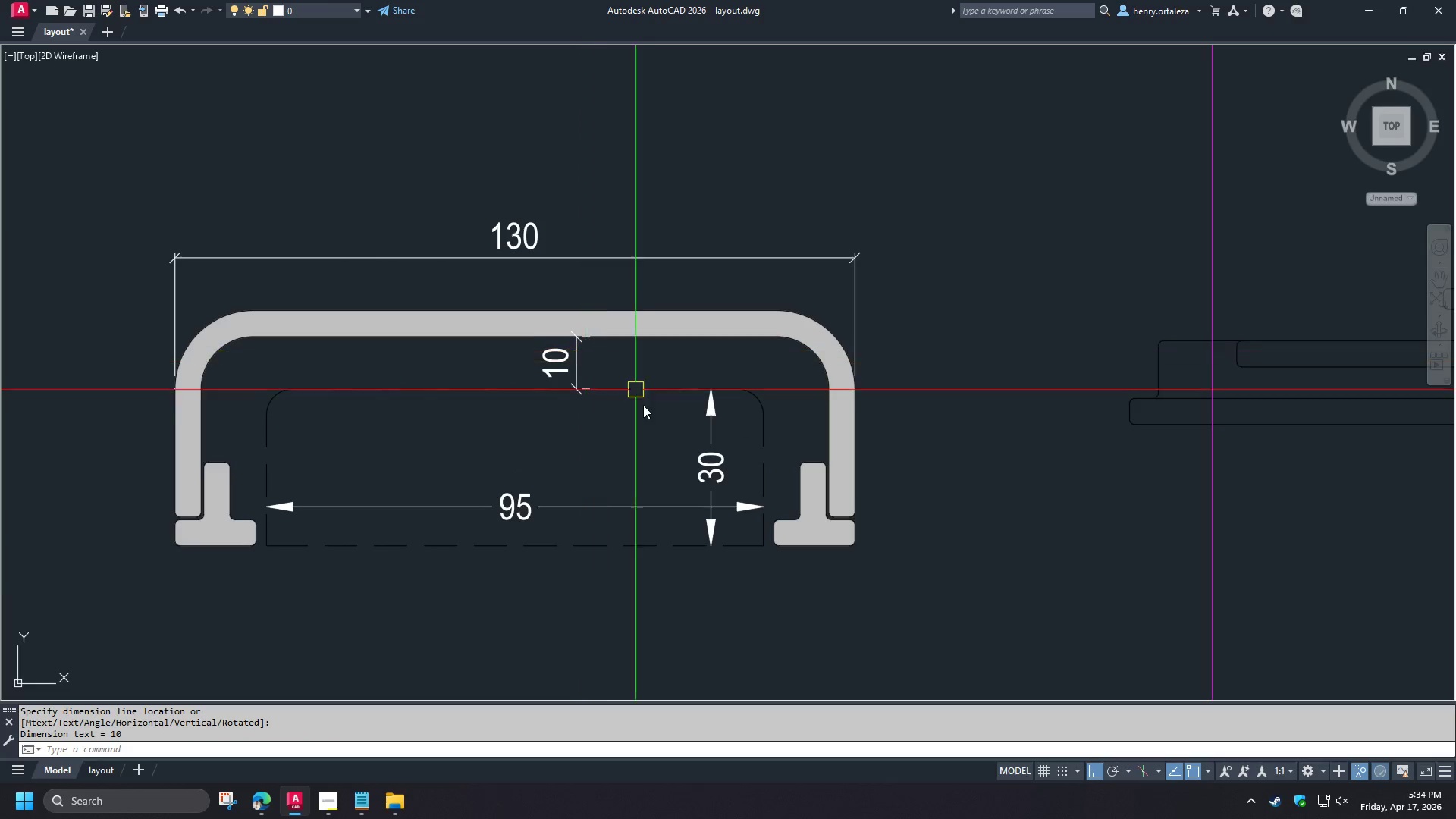 
type(ma )
 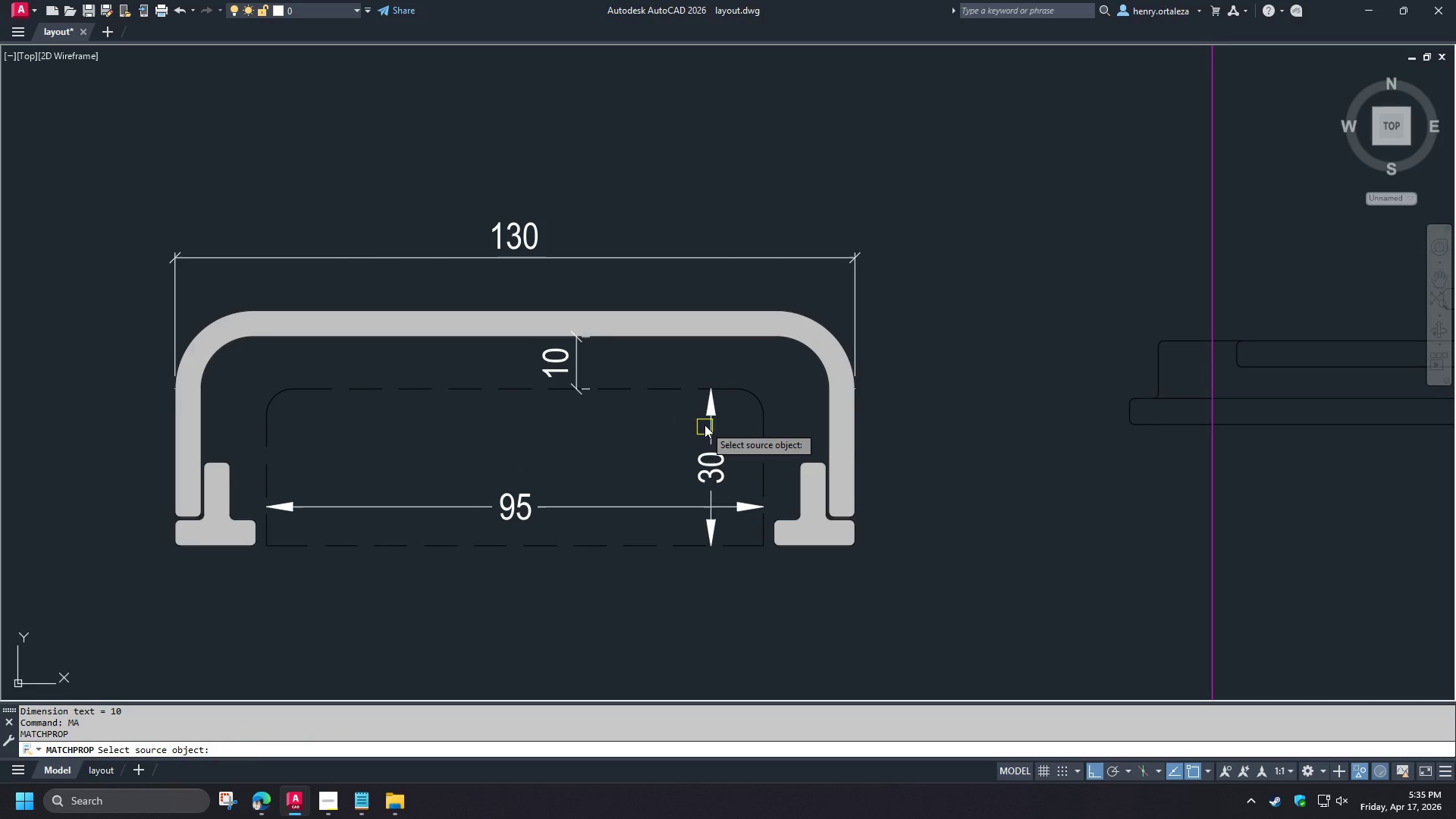 
left_click([704, 425])
 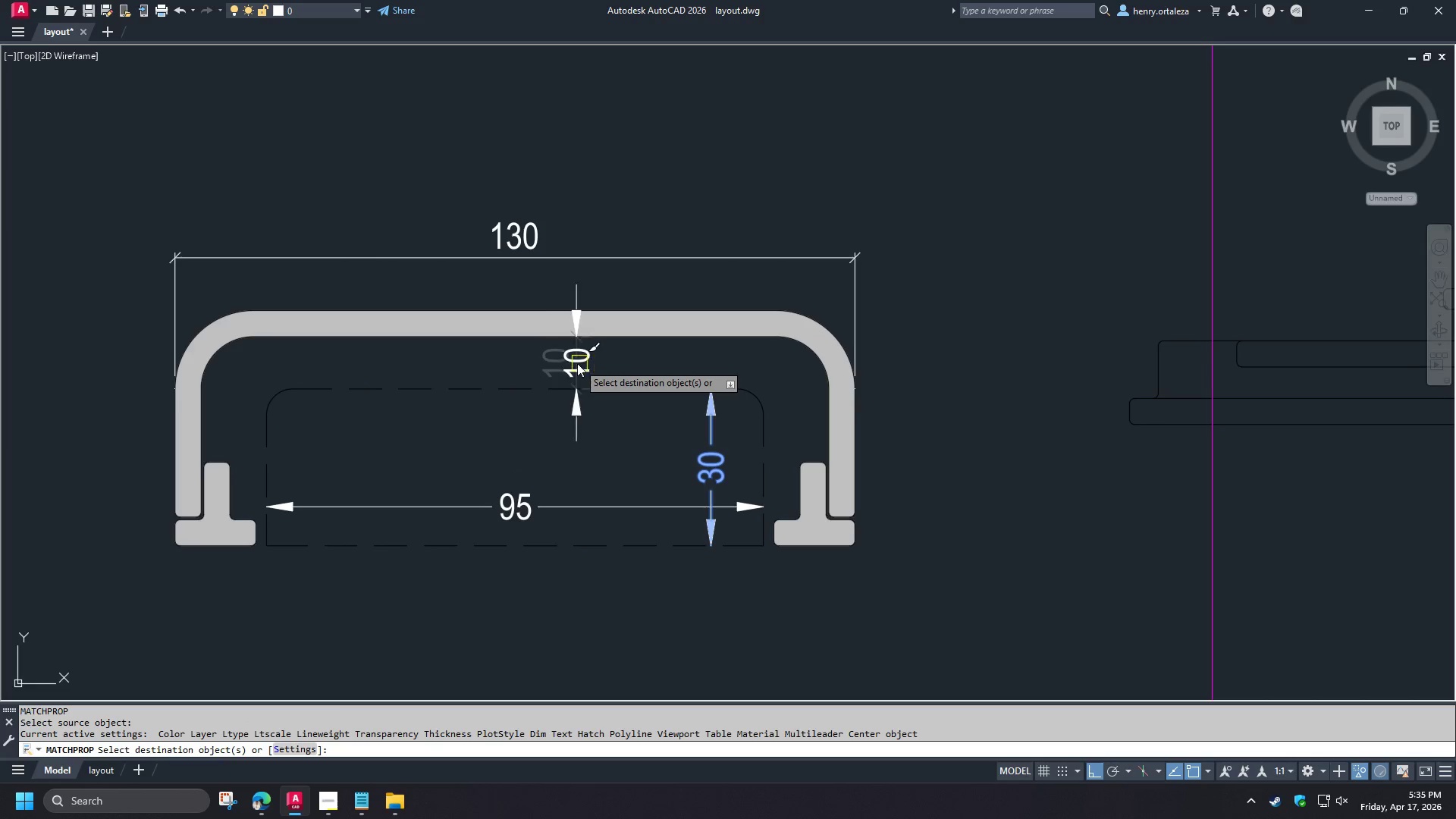 
left_click([575, 363])
 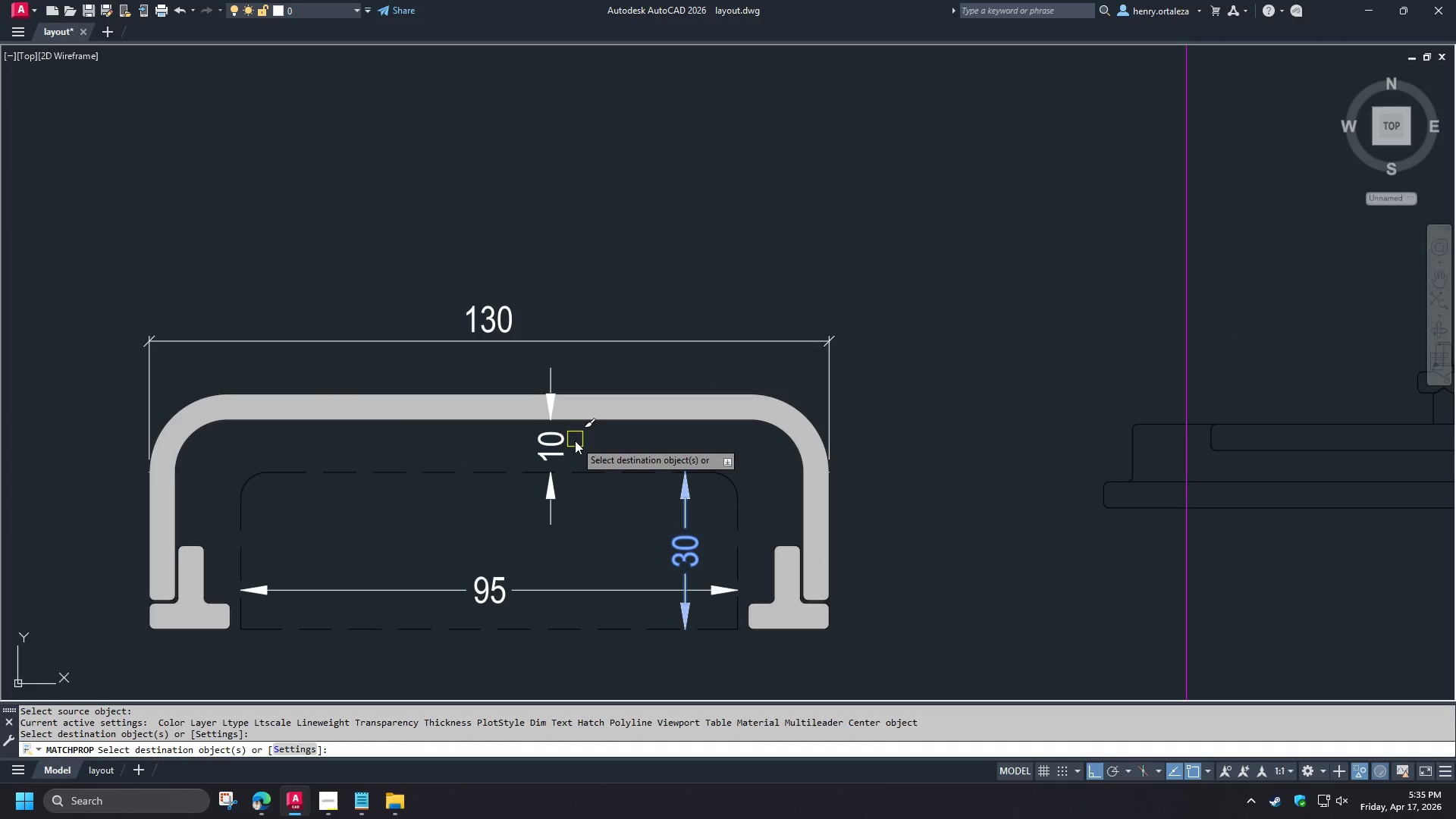 
key(Space)
 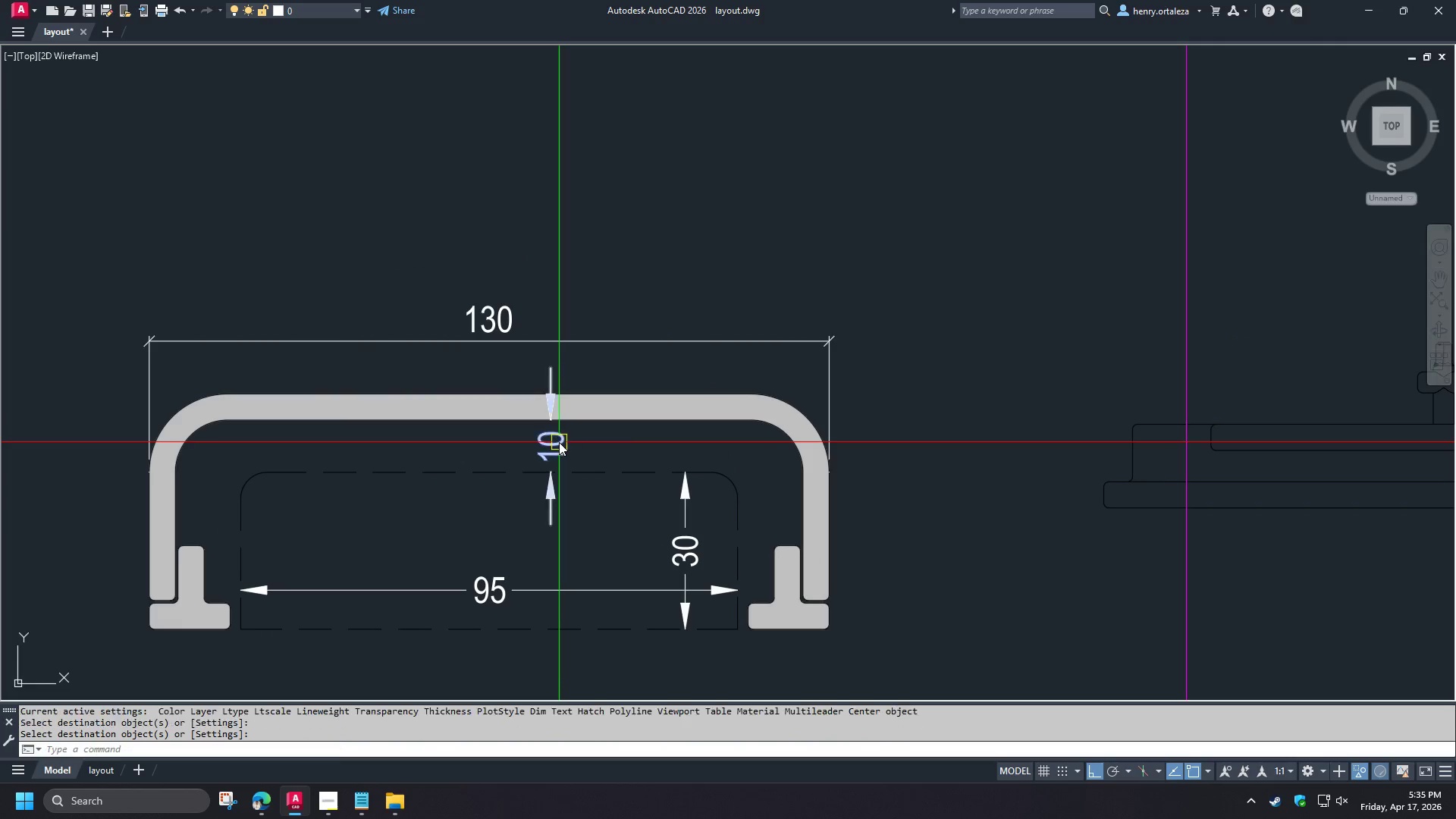 
left_click([559, 442])
 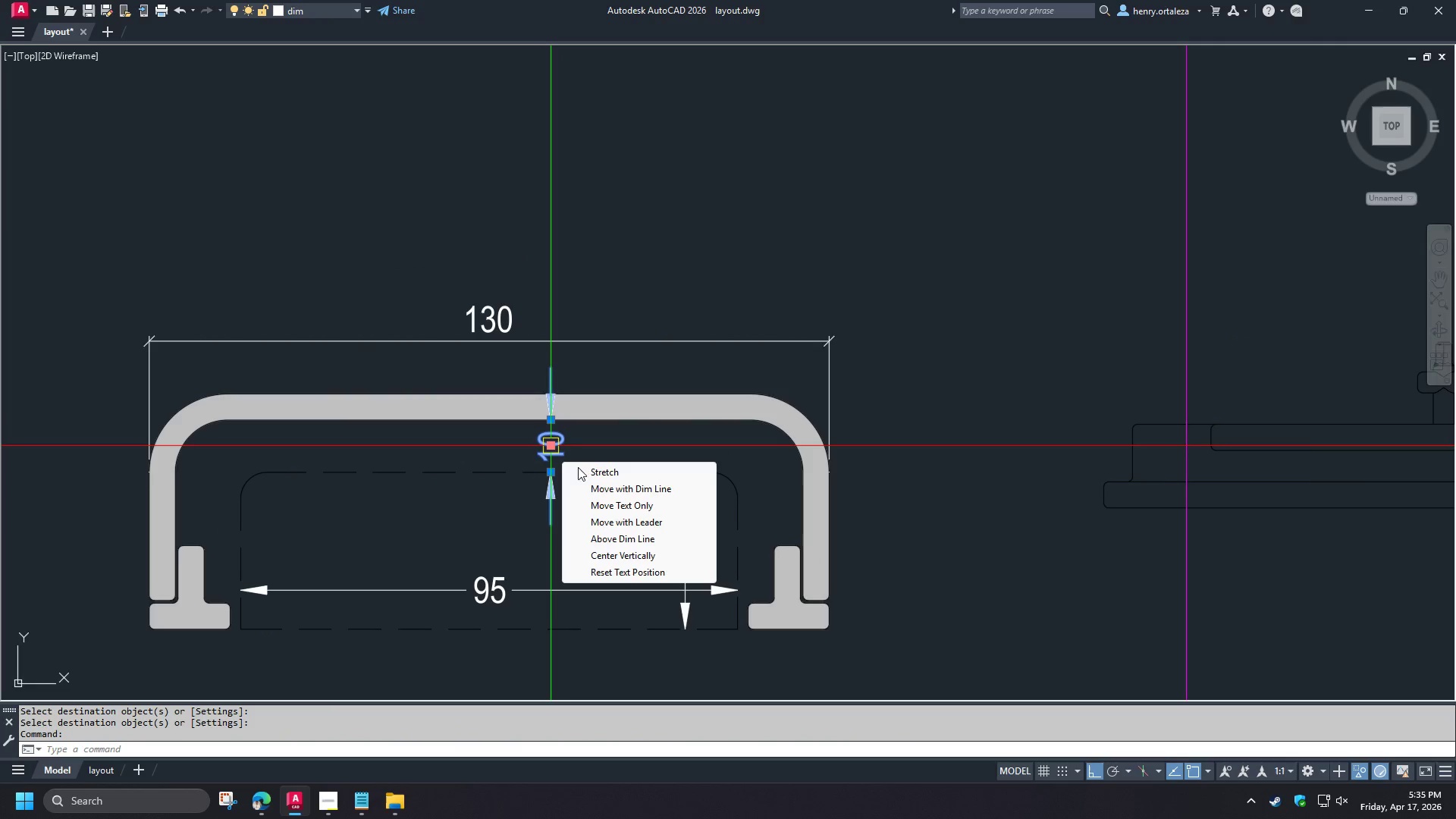 
left_click([587, 490])
 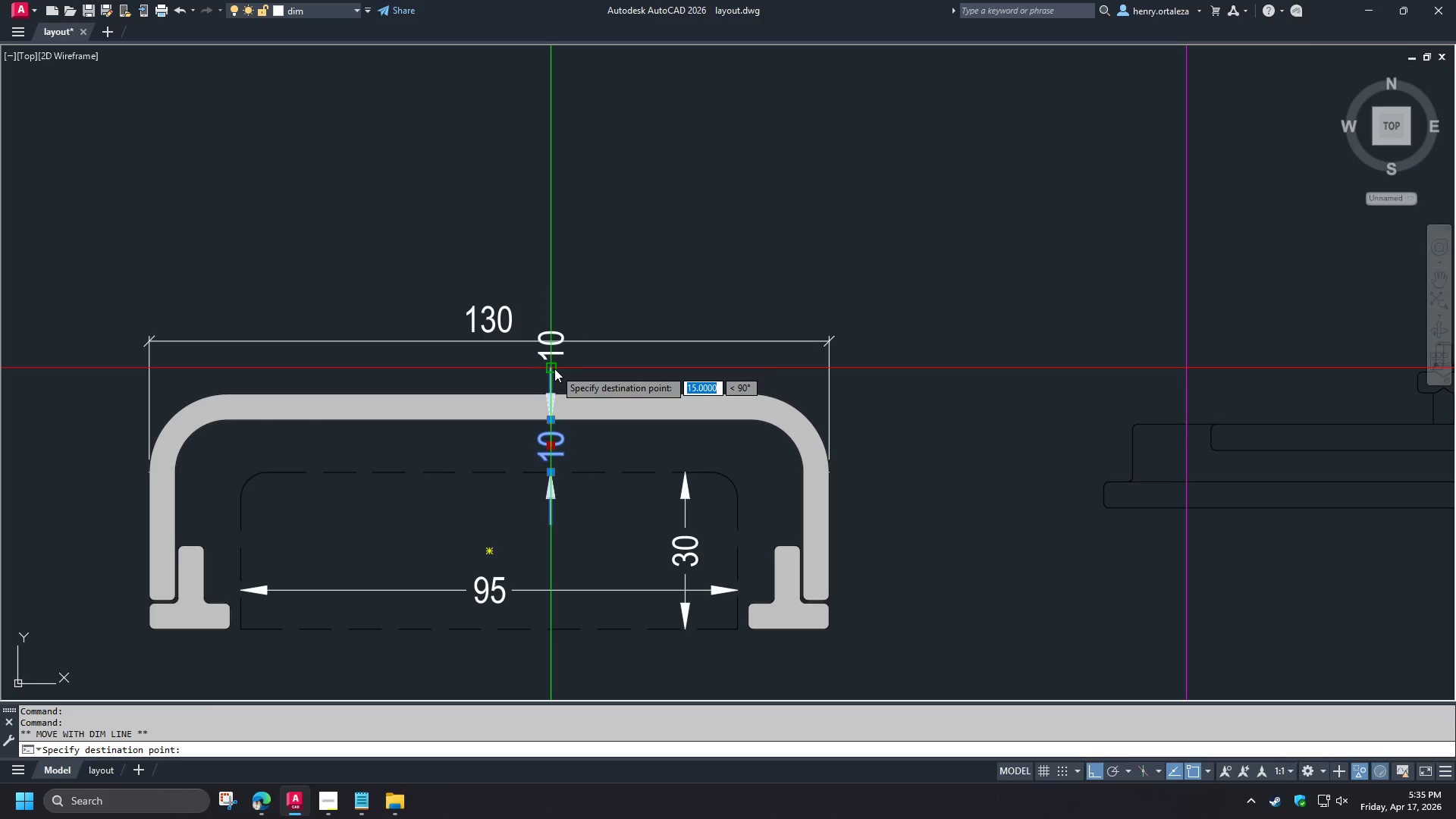 
left_click([554, 369])
 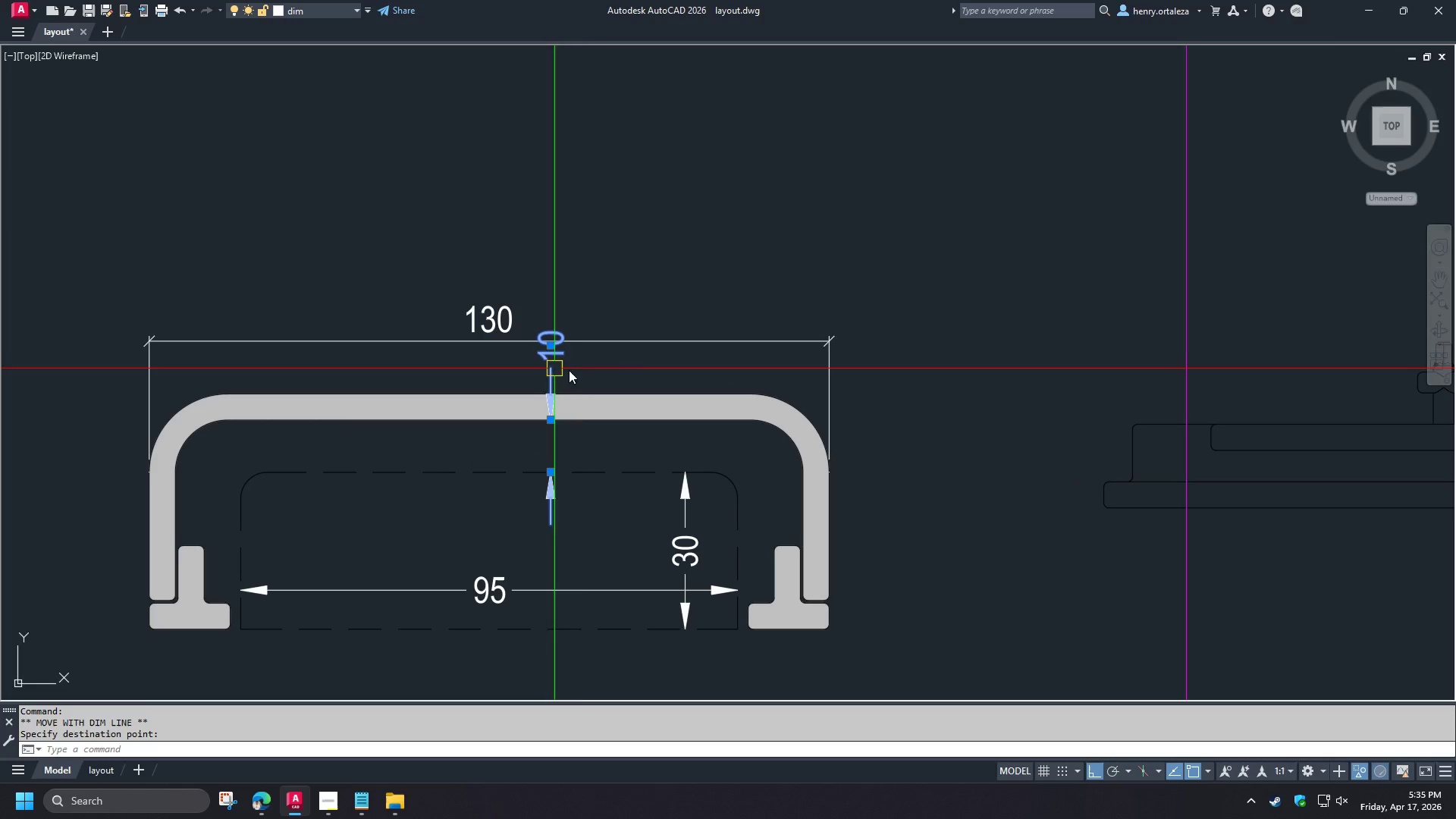 
key(Escape)
 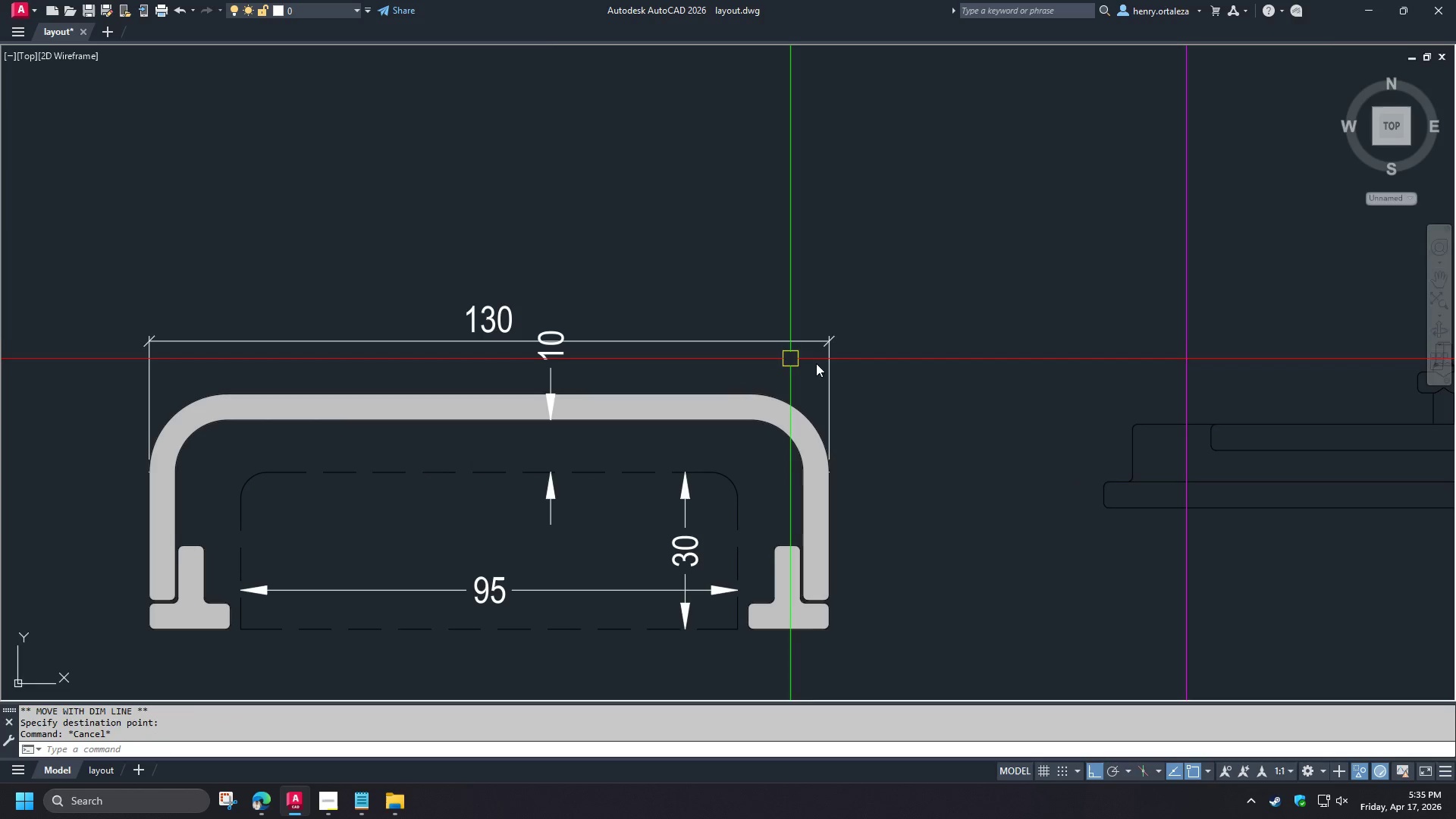 
key(S)
 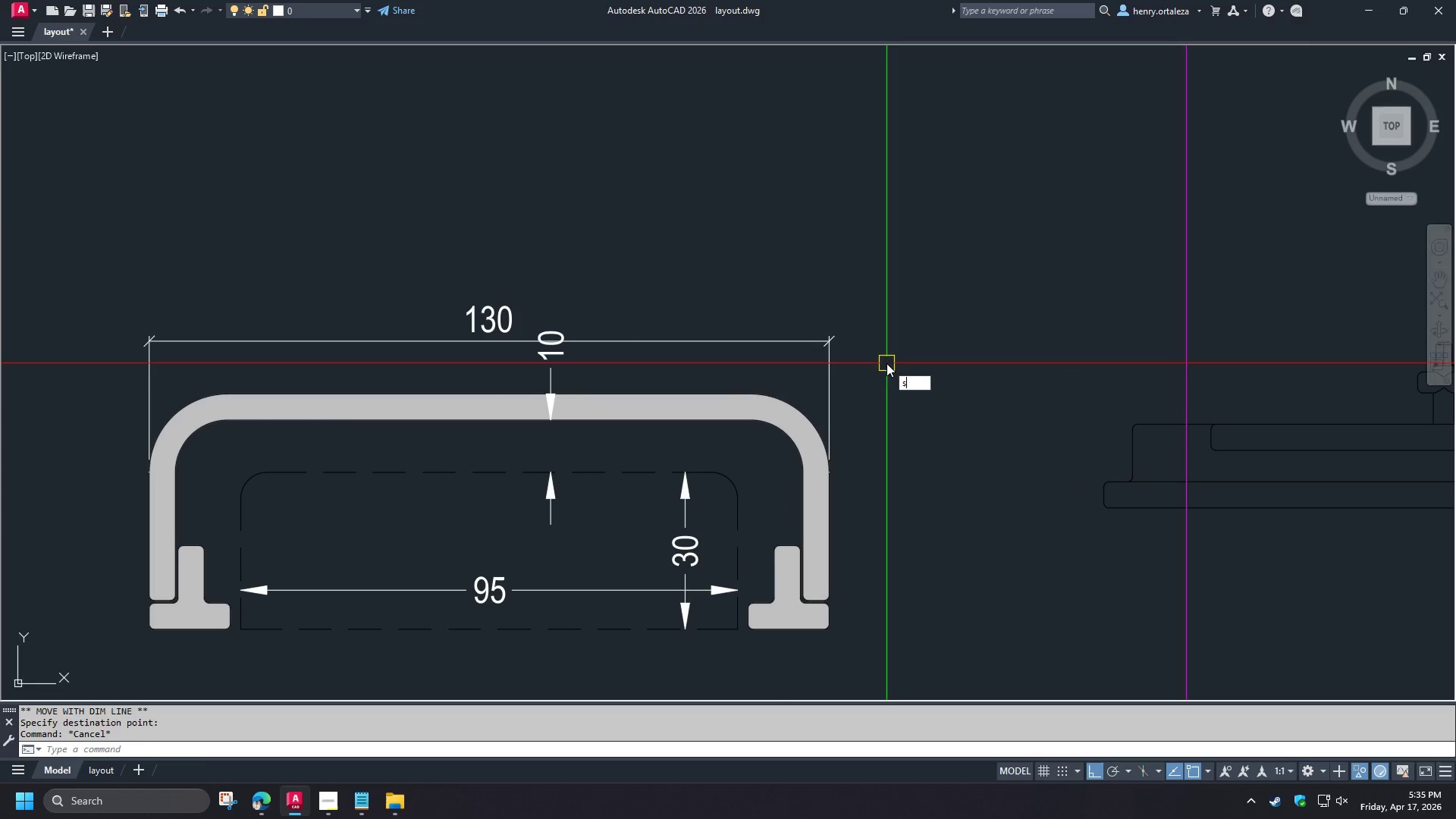 
key(Space)
 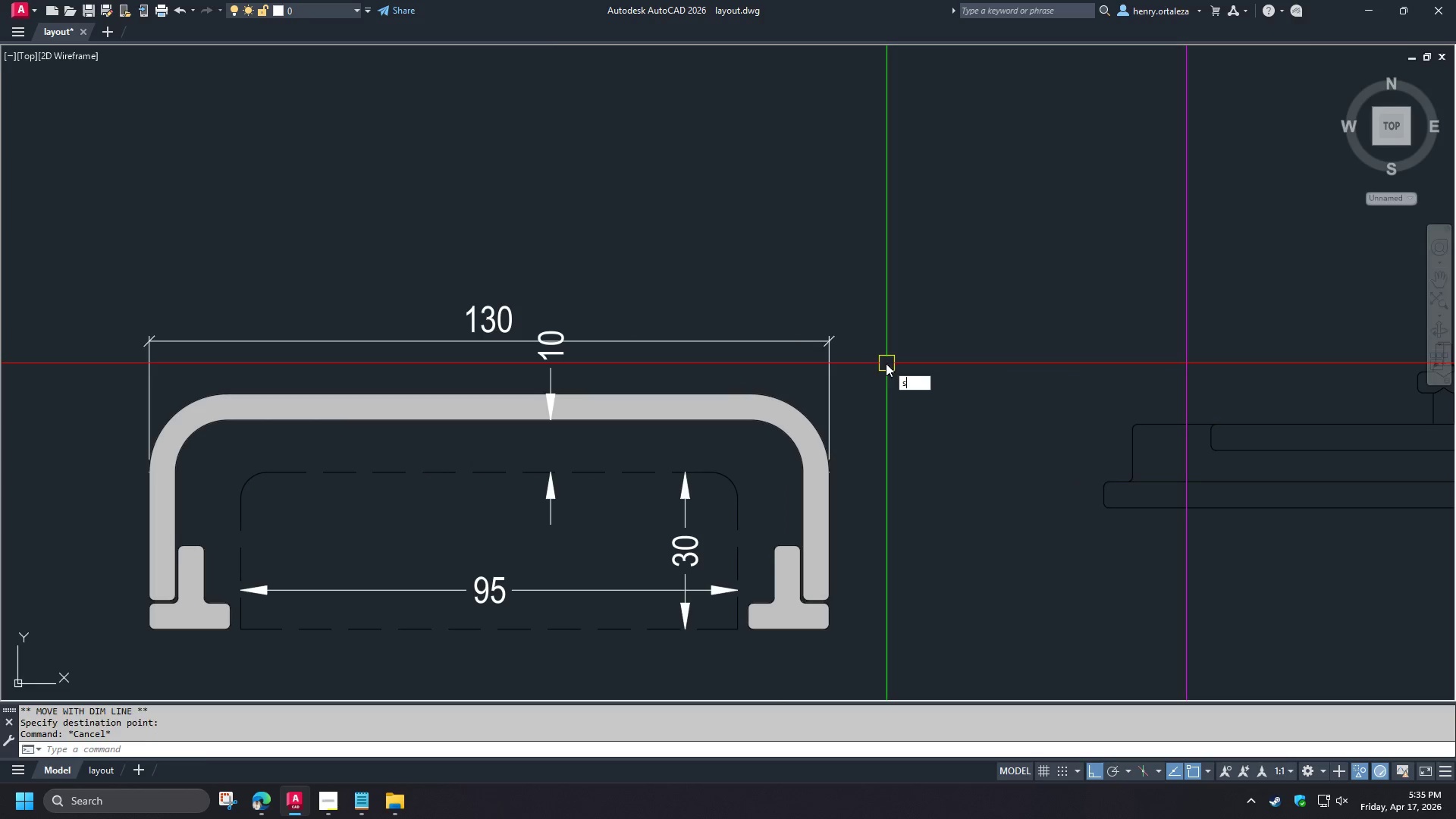 
left_click_drag(start_coordinate=[886, 363], to_coordinate=[880, 360])
 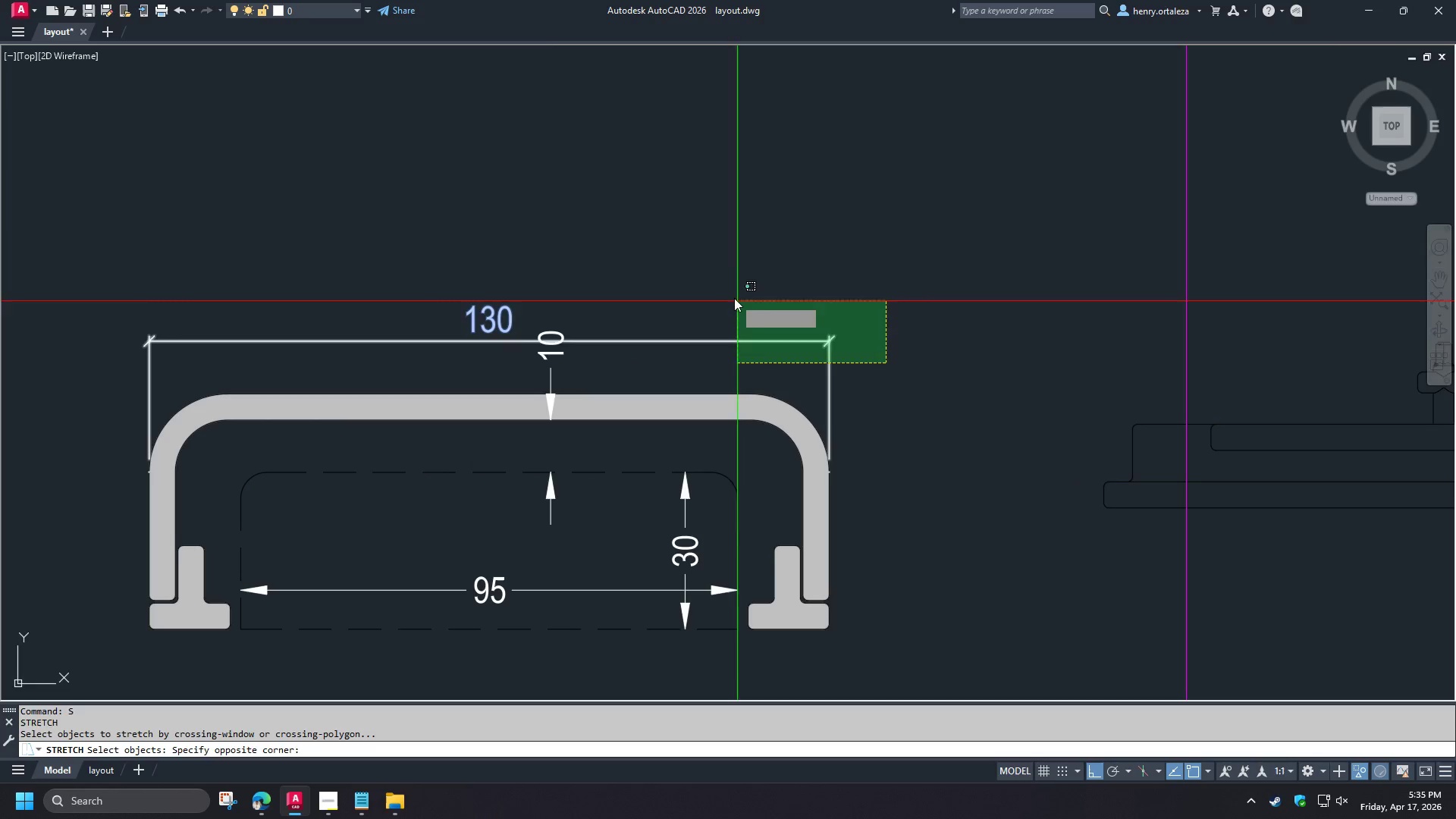 
key(Space)
 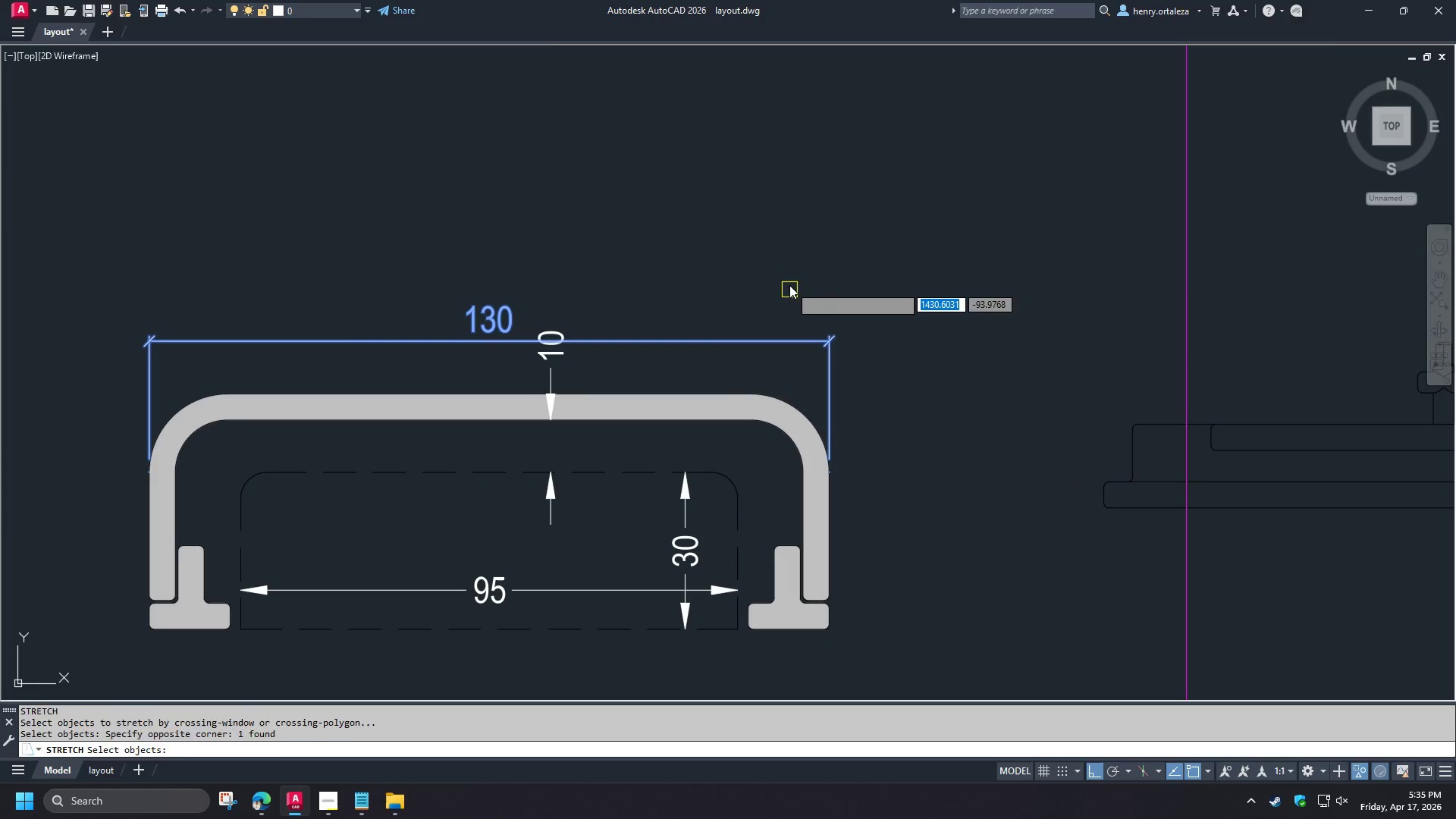 
left_click_drag(start_coordinate=[789, 284], to_coordinate=[783, 274])
 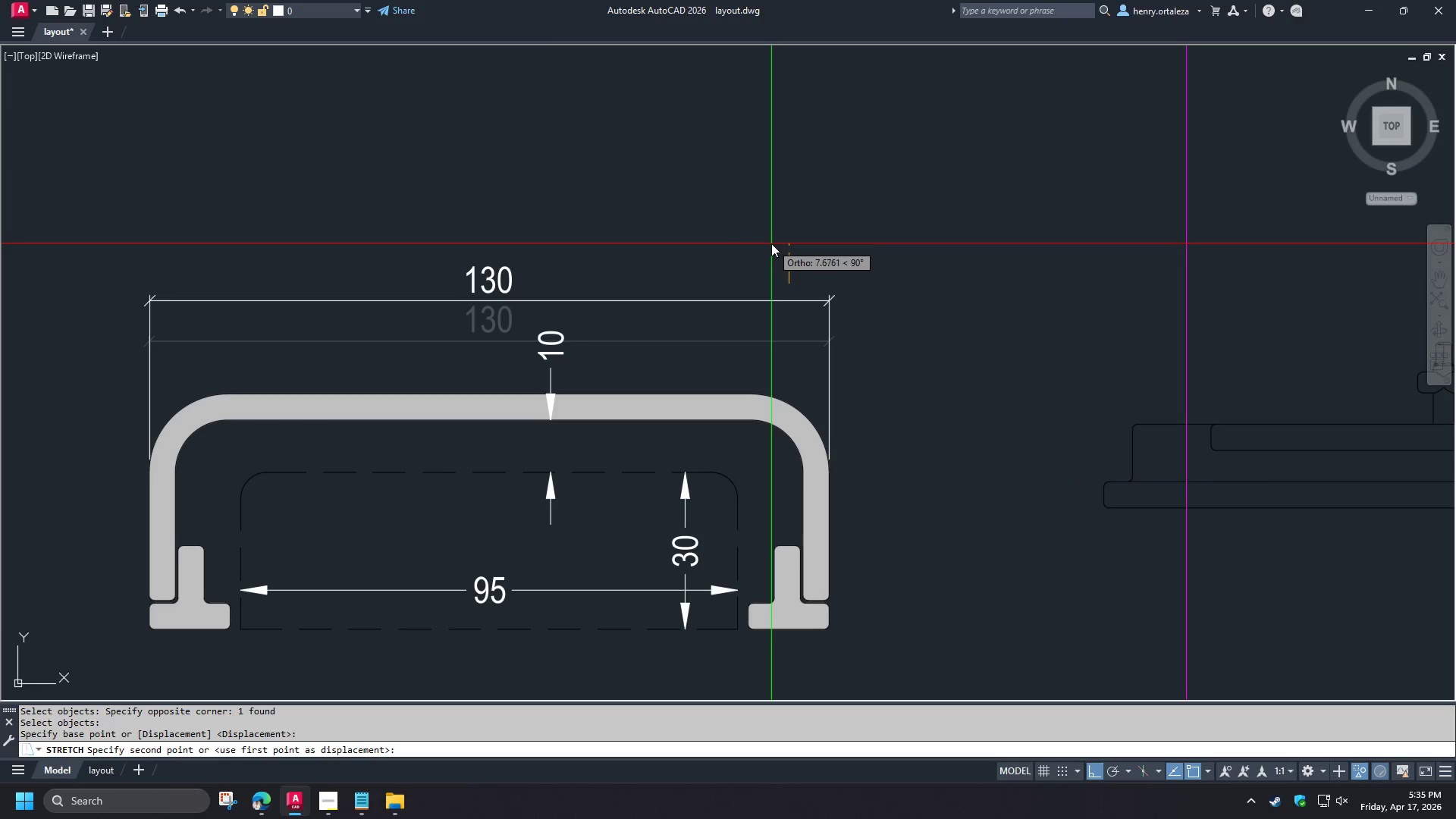 
left_click([771, 243])
 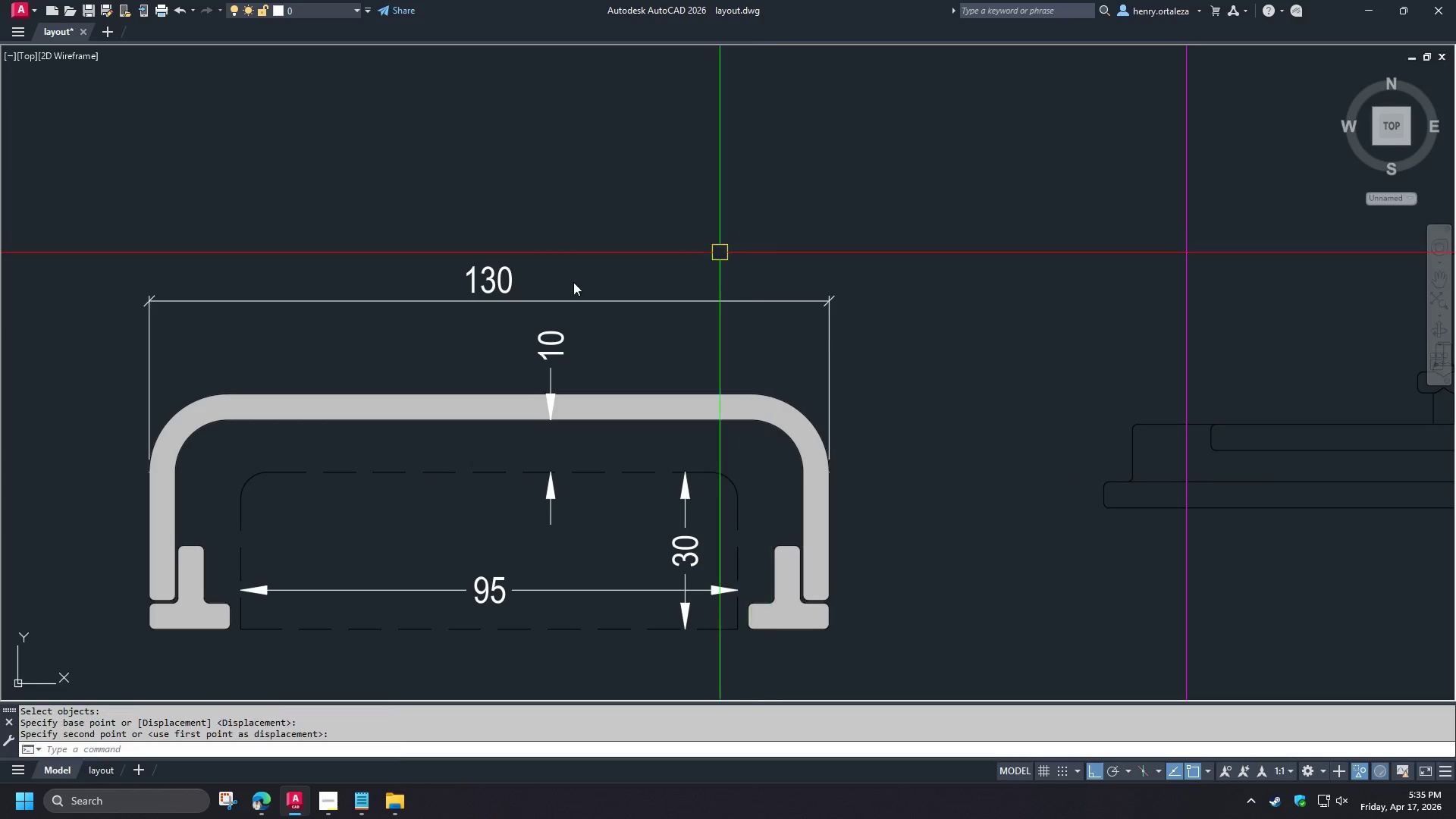 
scroll: coordinate [445, 299], scroll_direction: down, amount: 1.0
 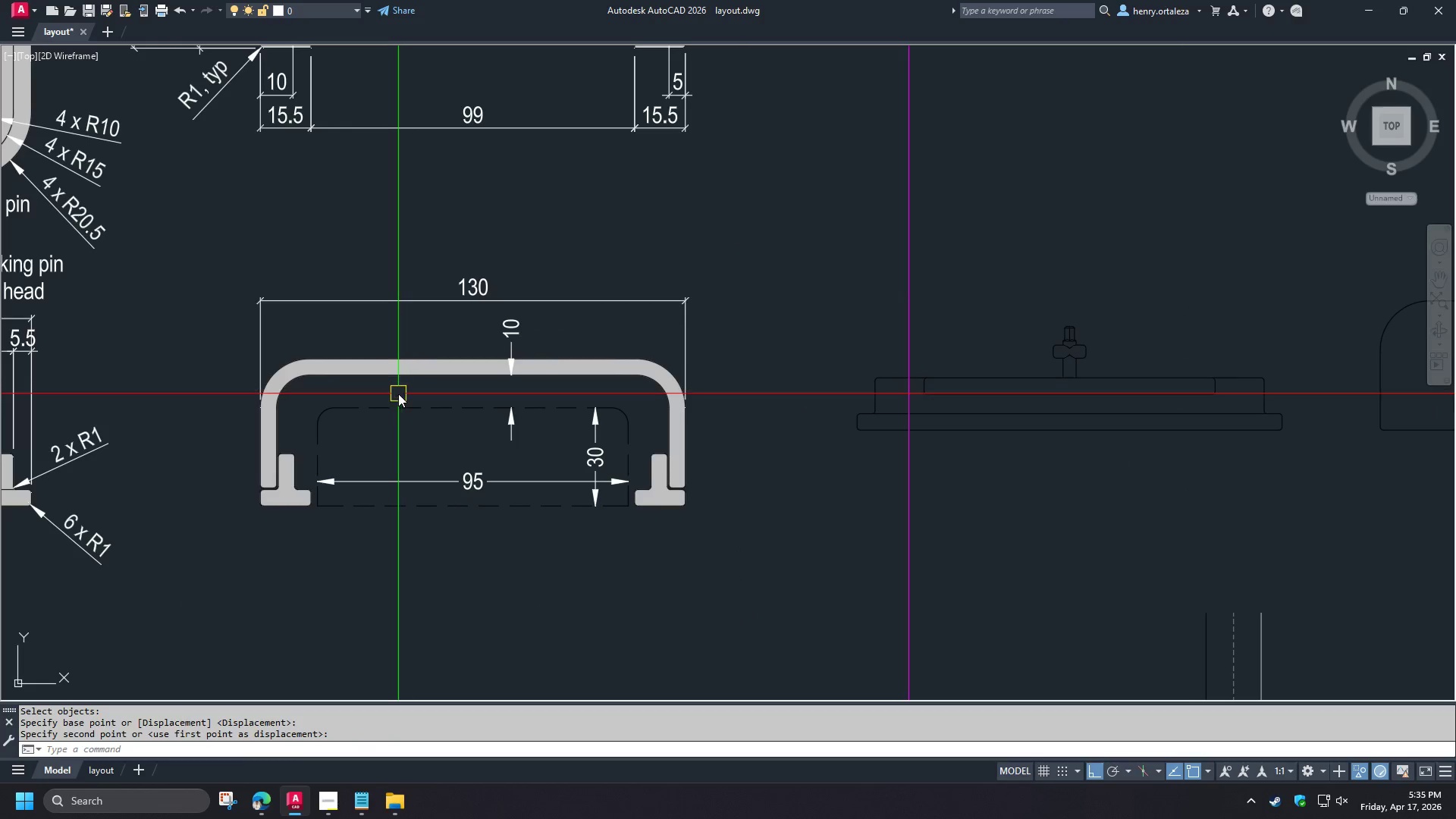 
scroll: coordinate [400, 393], scroll_direction: up, amount: 1.0
 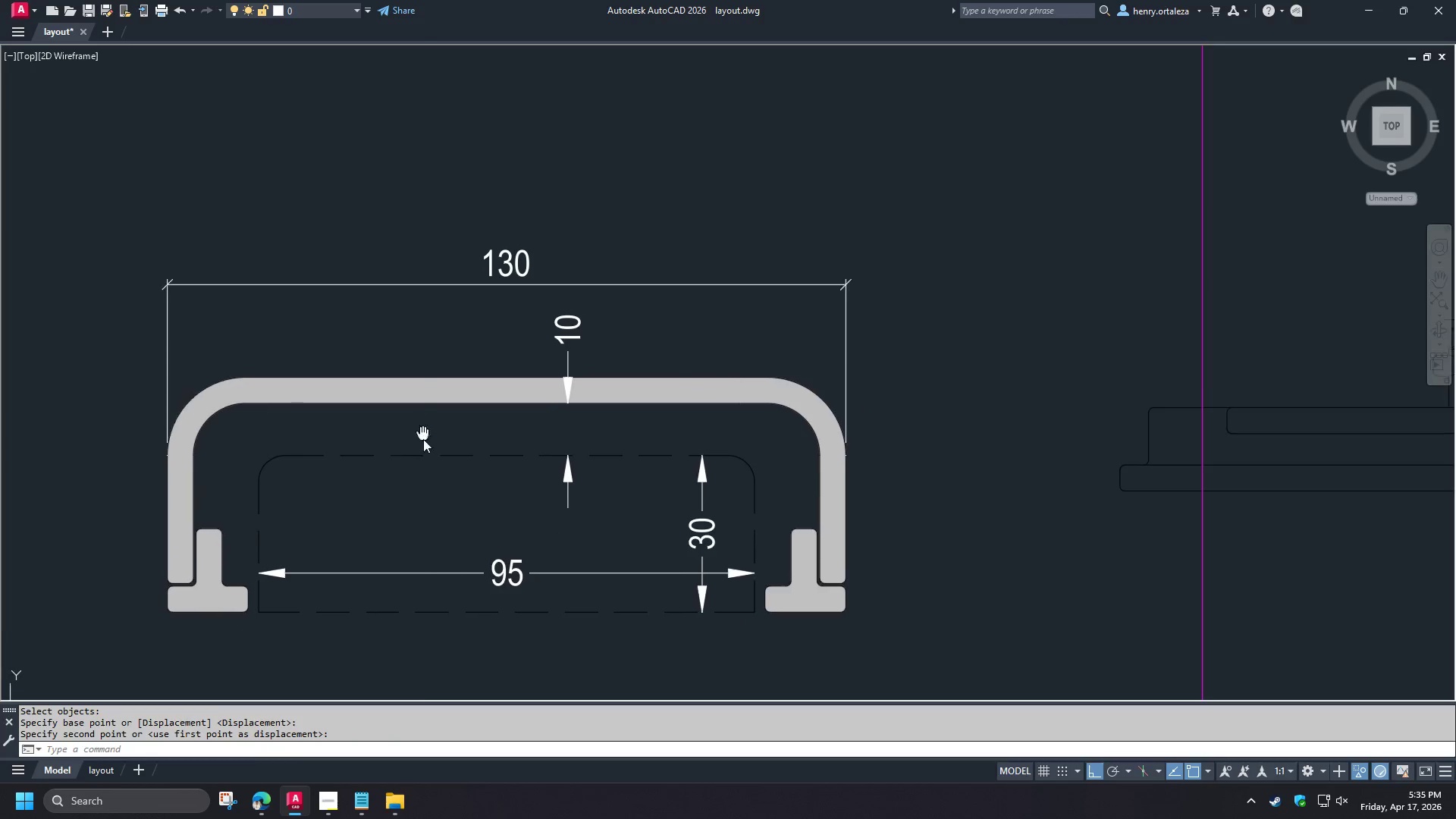 
type(dra )
key(Escape)
type(dli )
 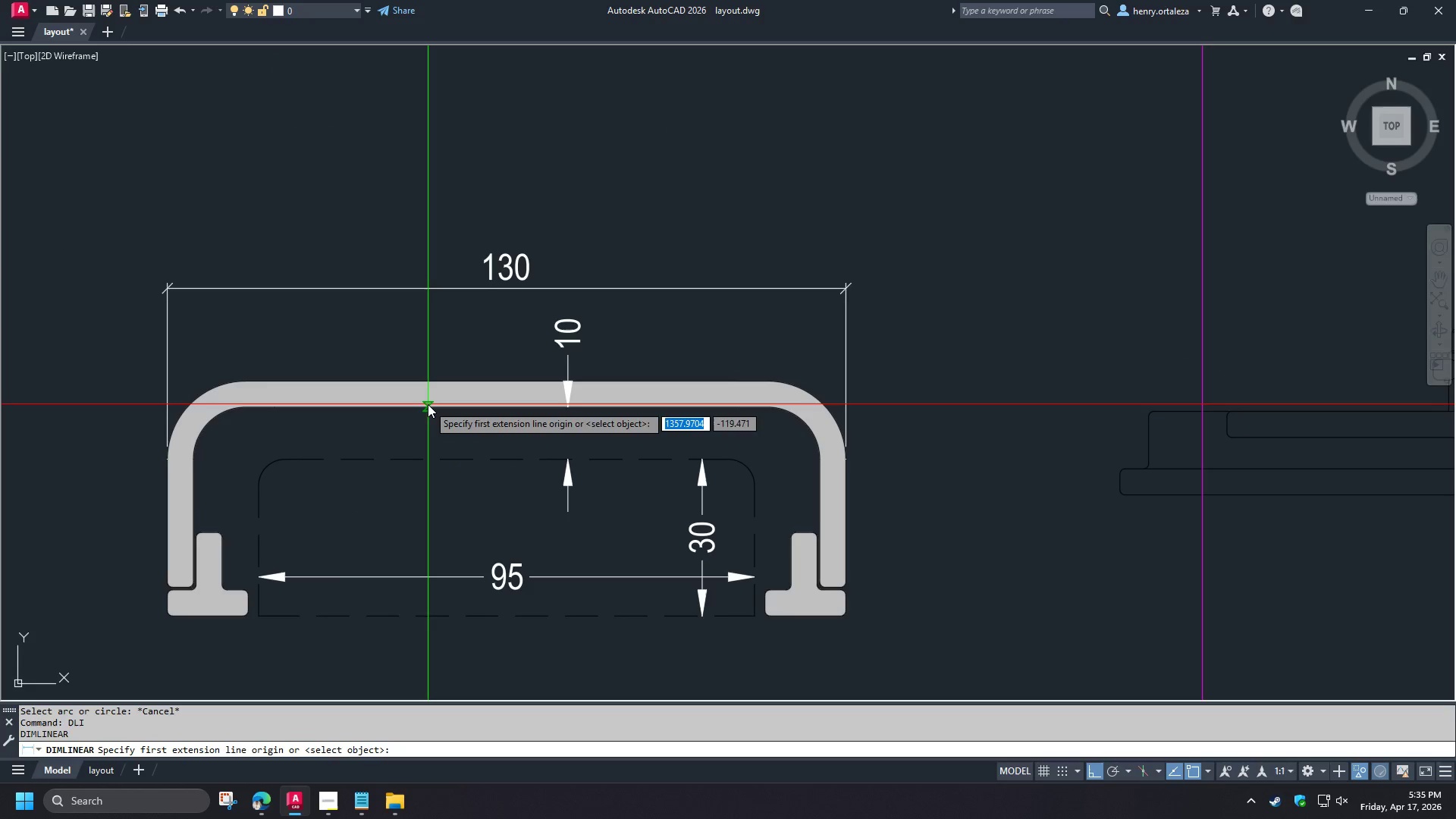 
left_click([428, 404])
 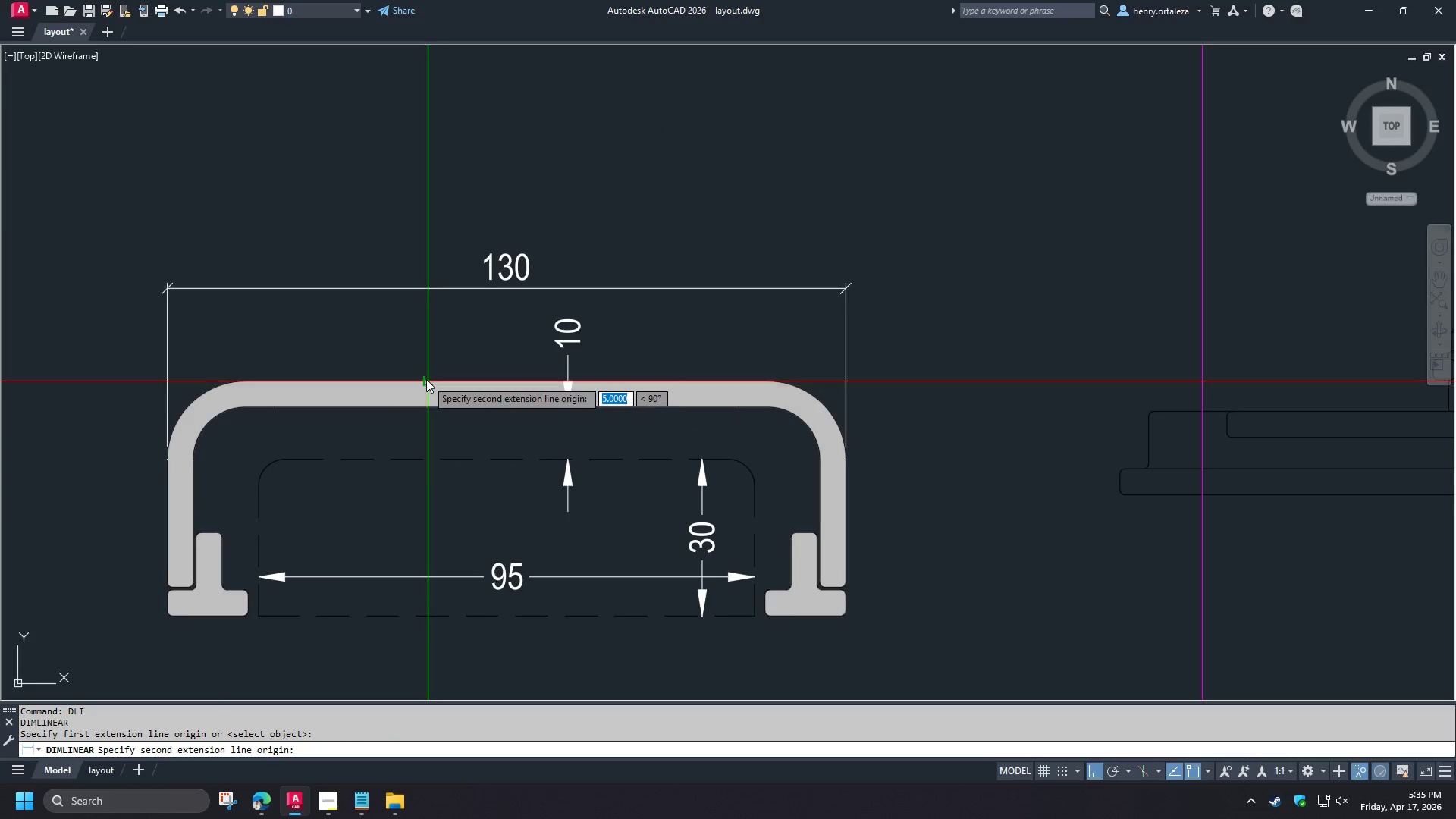 
left_click([426, 379])
 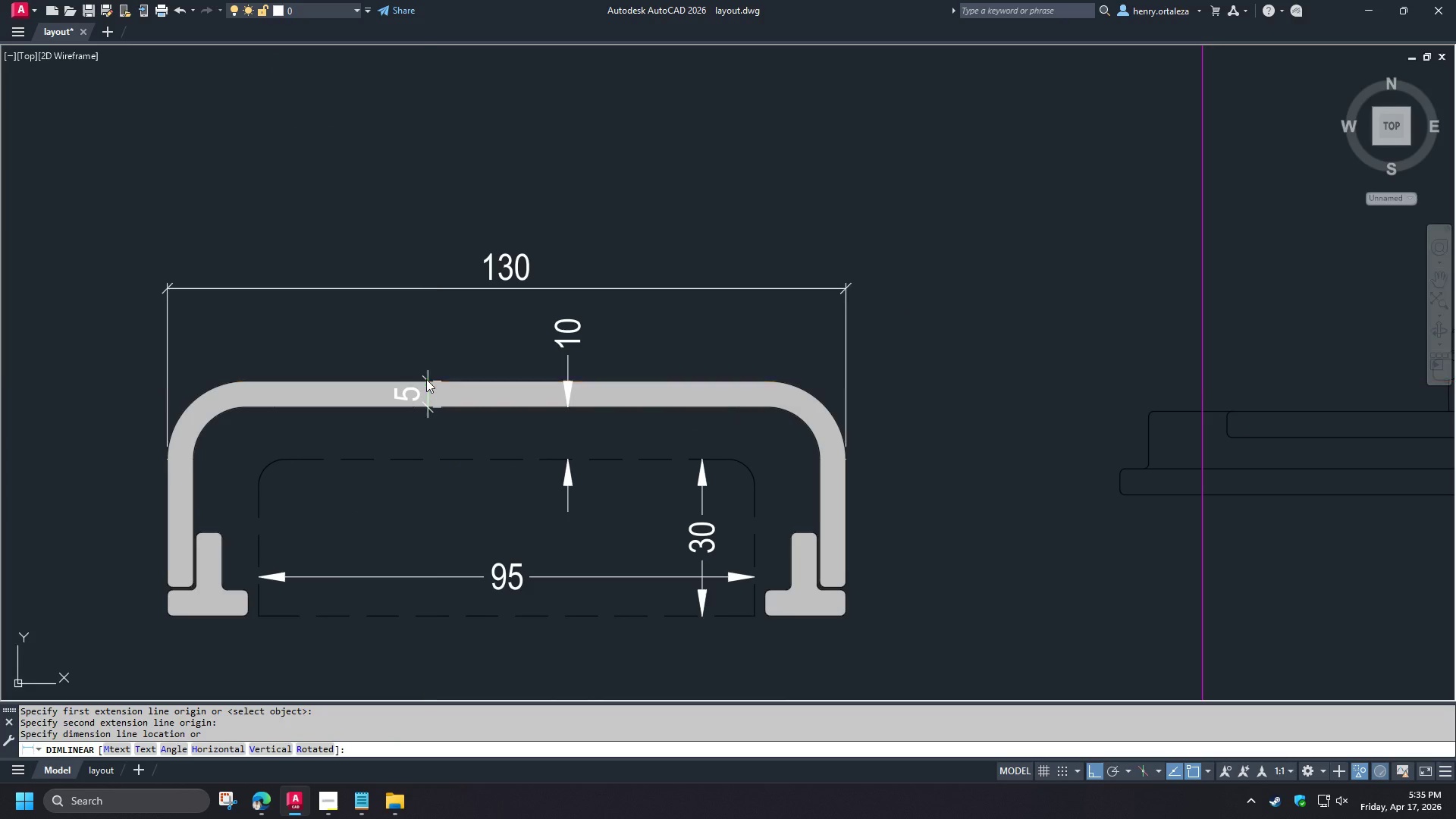 
left_click([426, 379])
 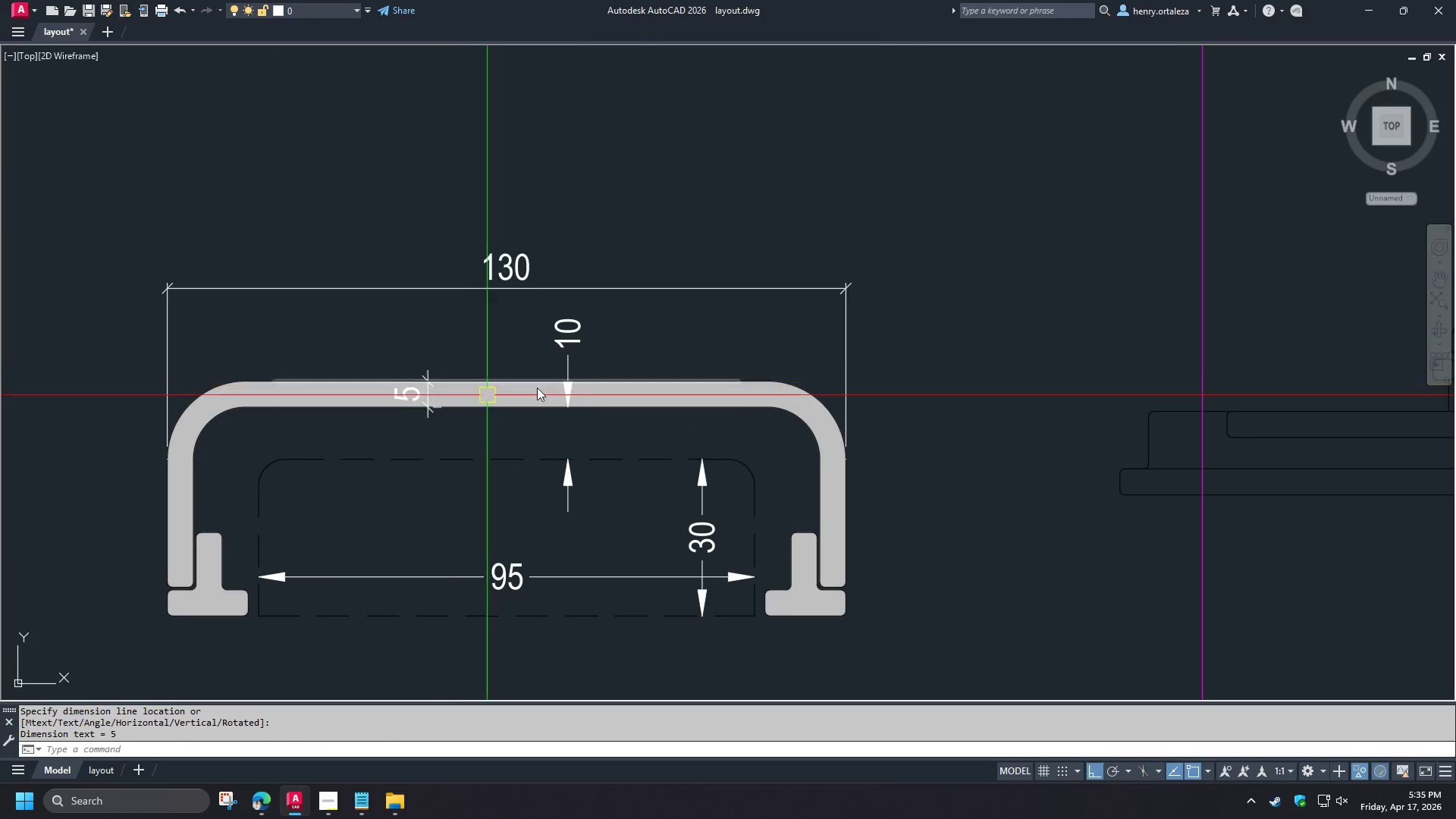 
type(ma )
 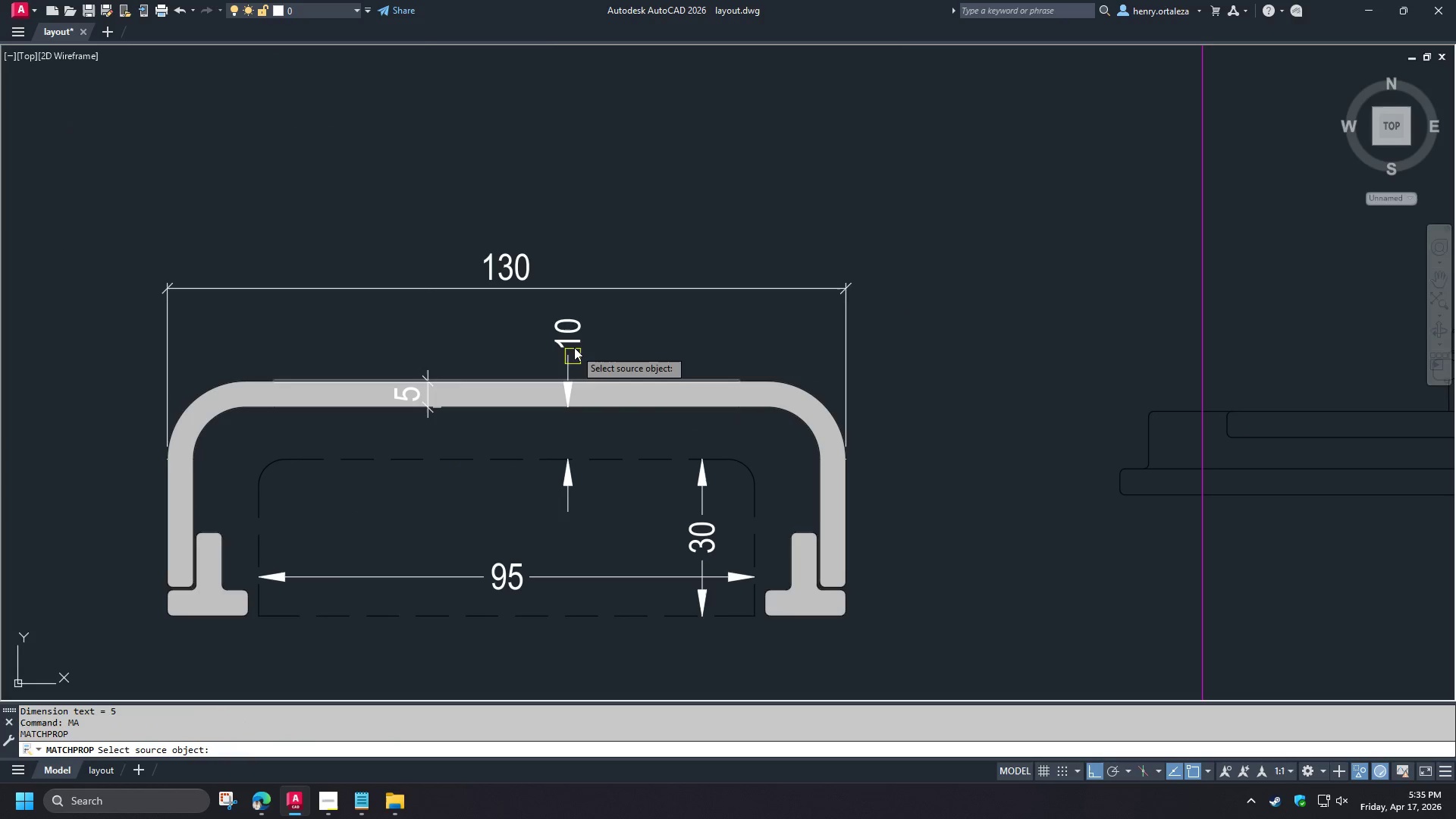 
left_click([574, 347])
 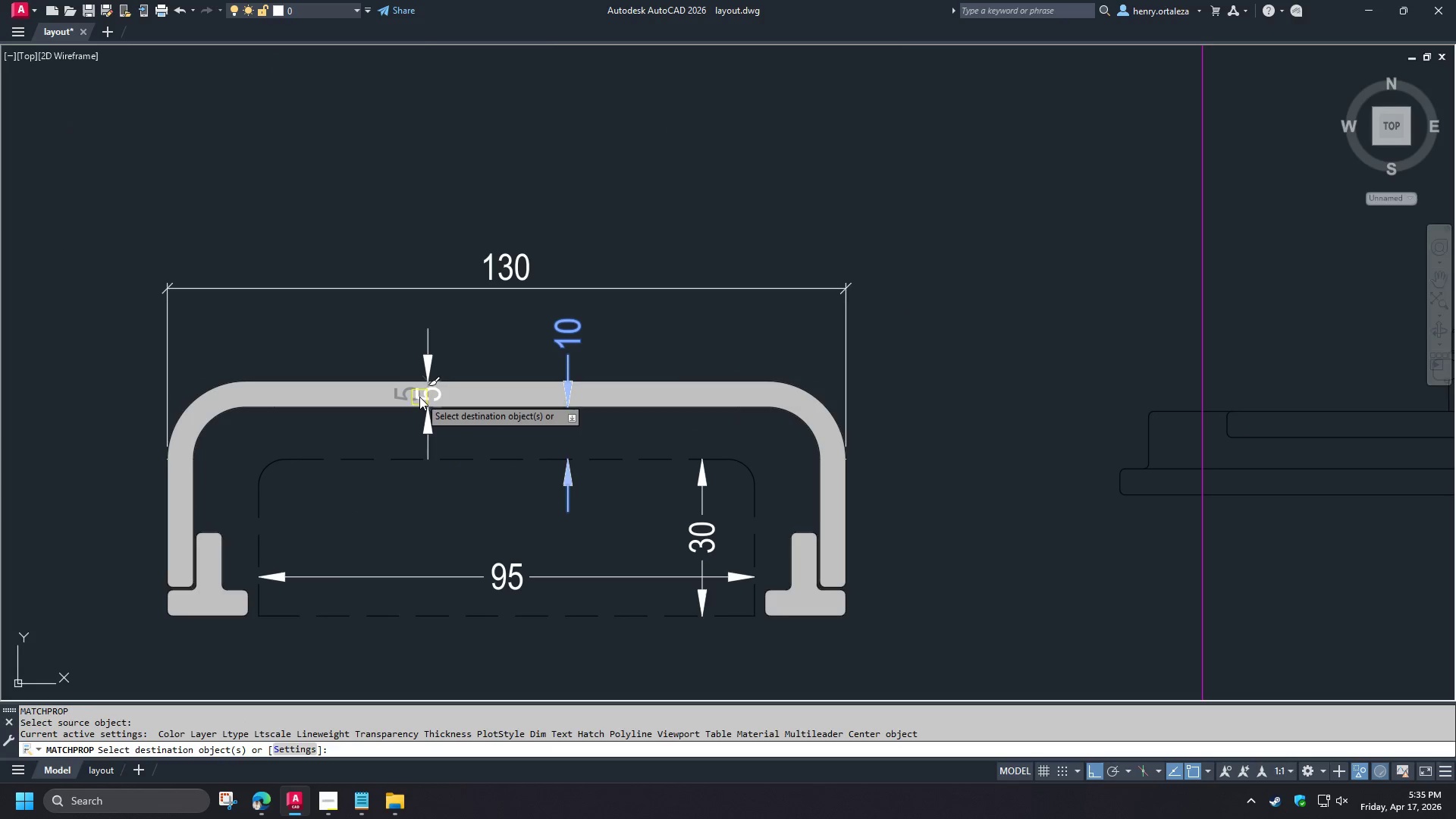 
left_click([419, 397])
 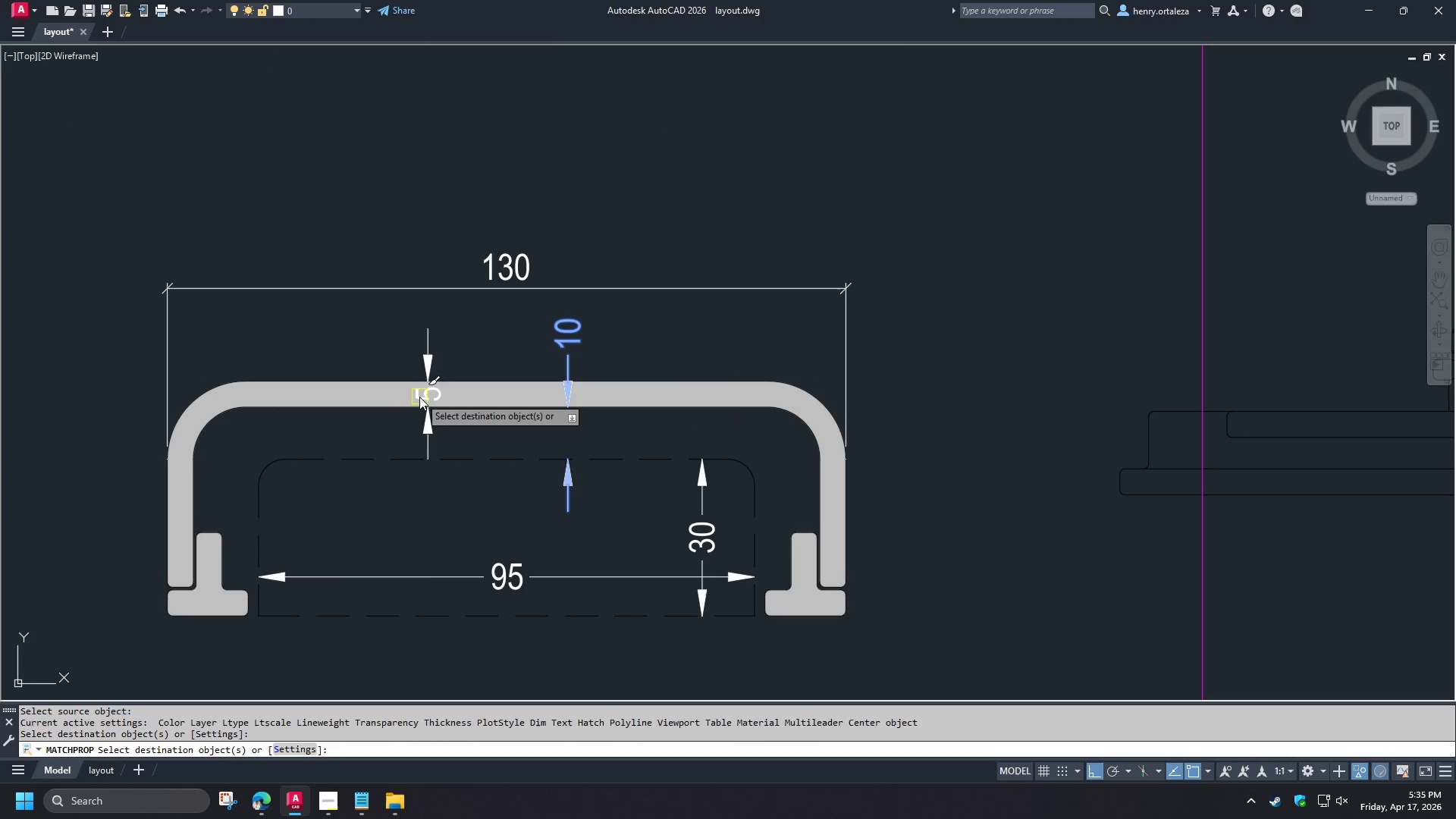 
key(Space)
 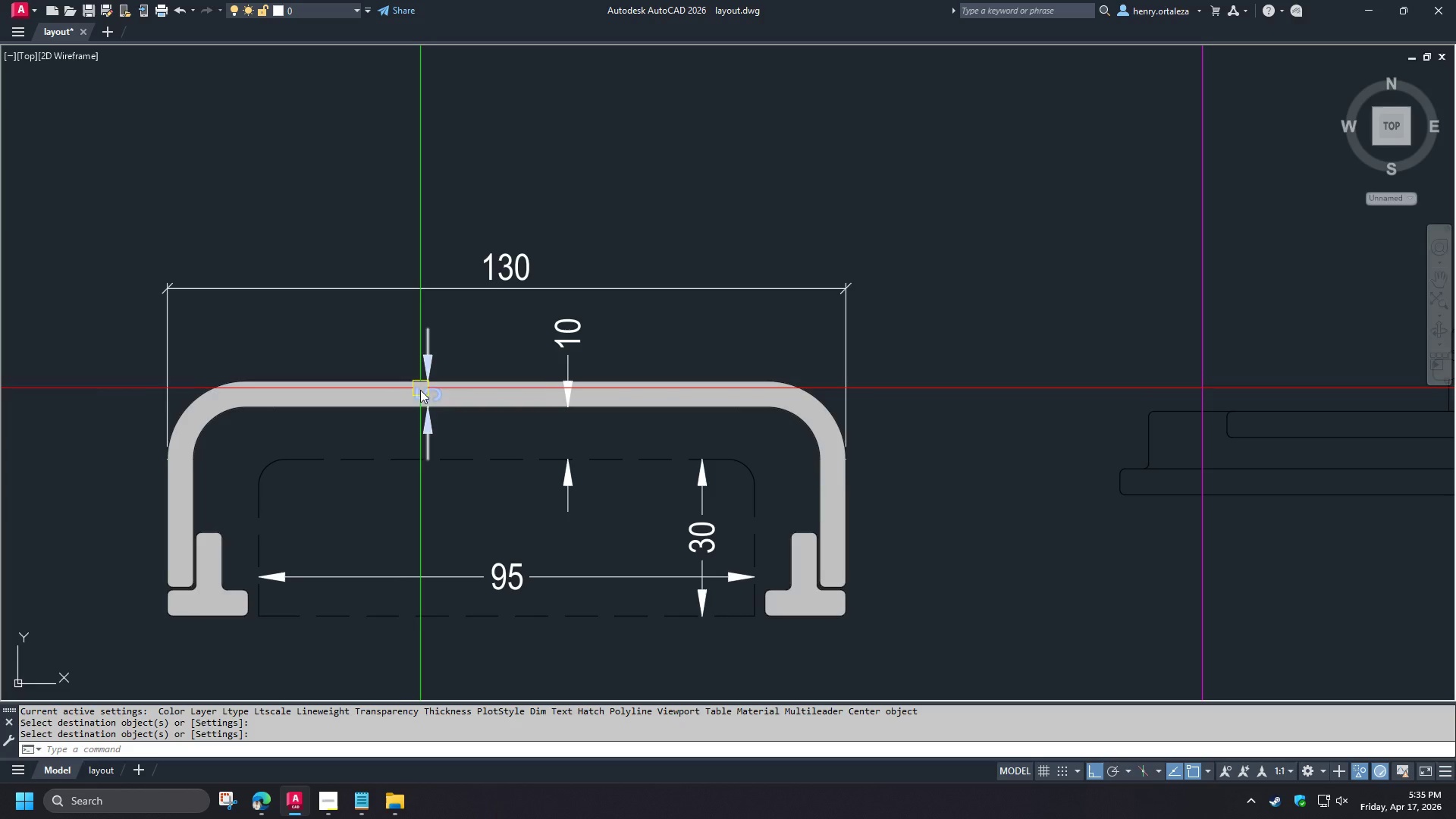 
left_click([422, 392])
 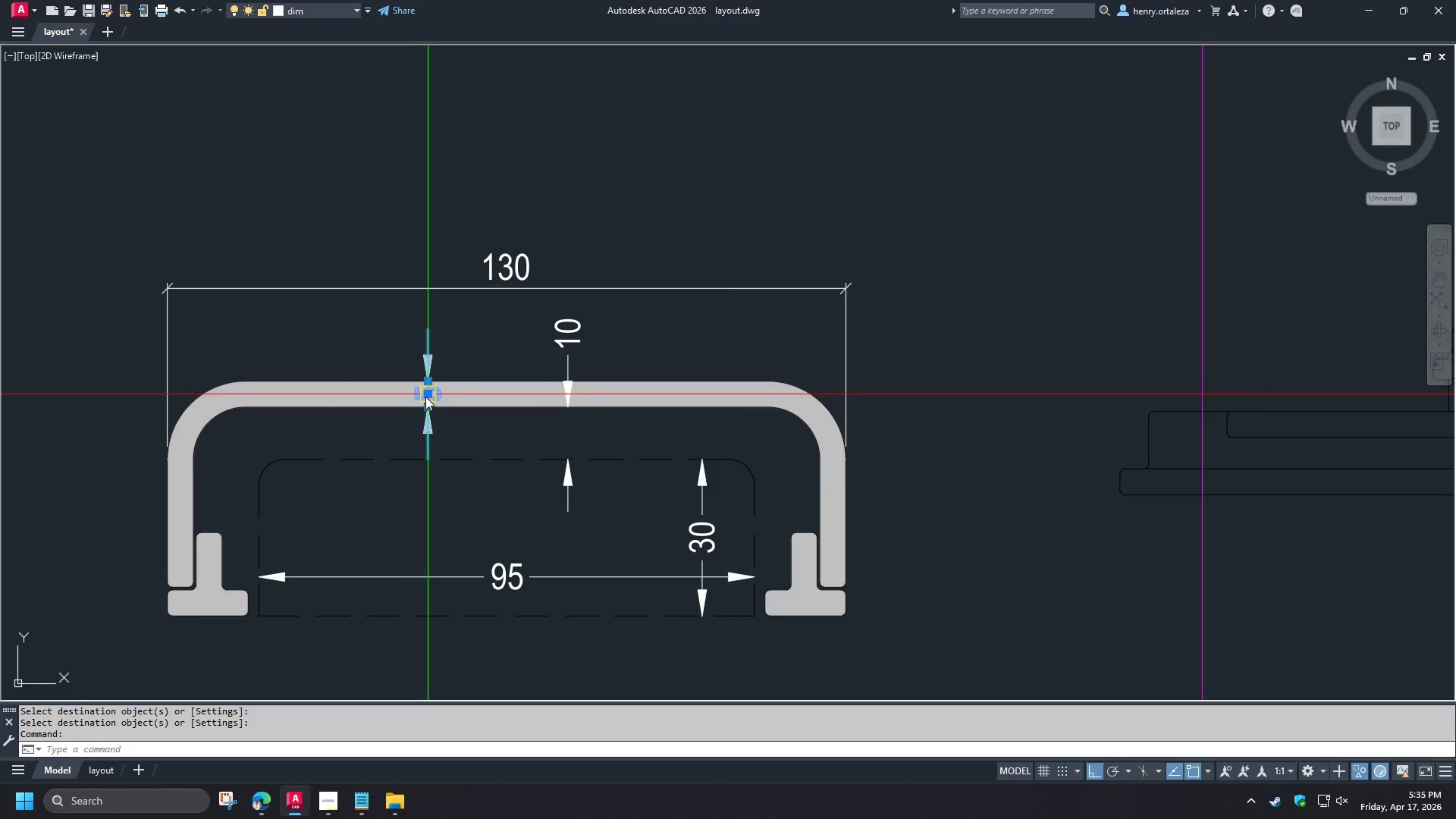 
left_click([425, 397])
 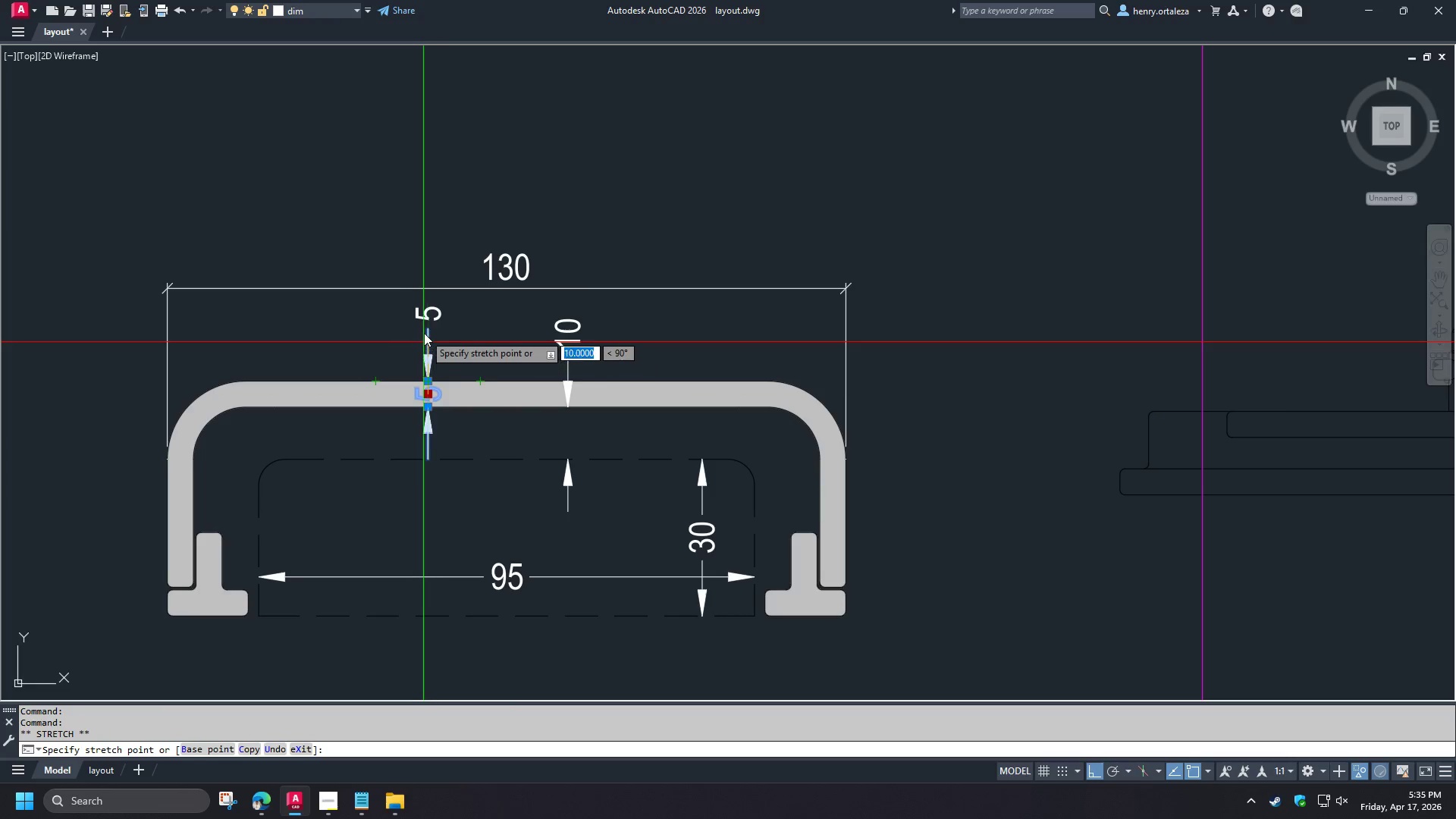 
left_click([424, 333])
 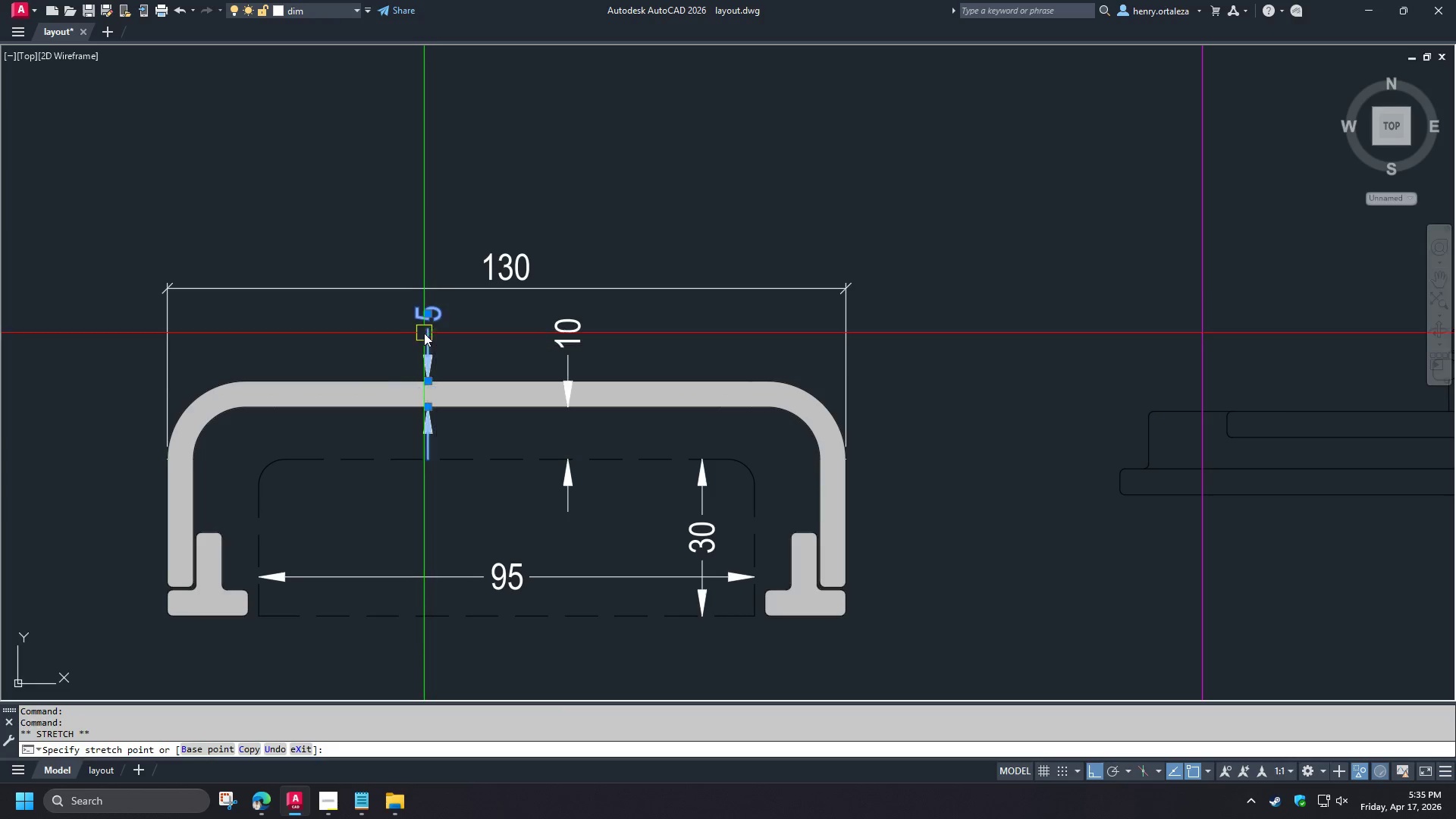 
key(Escape)
 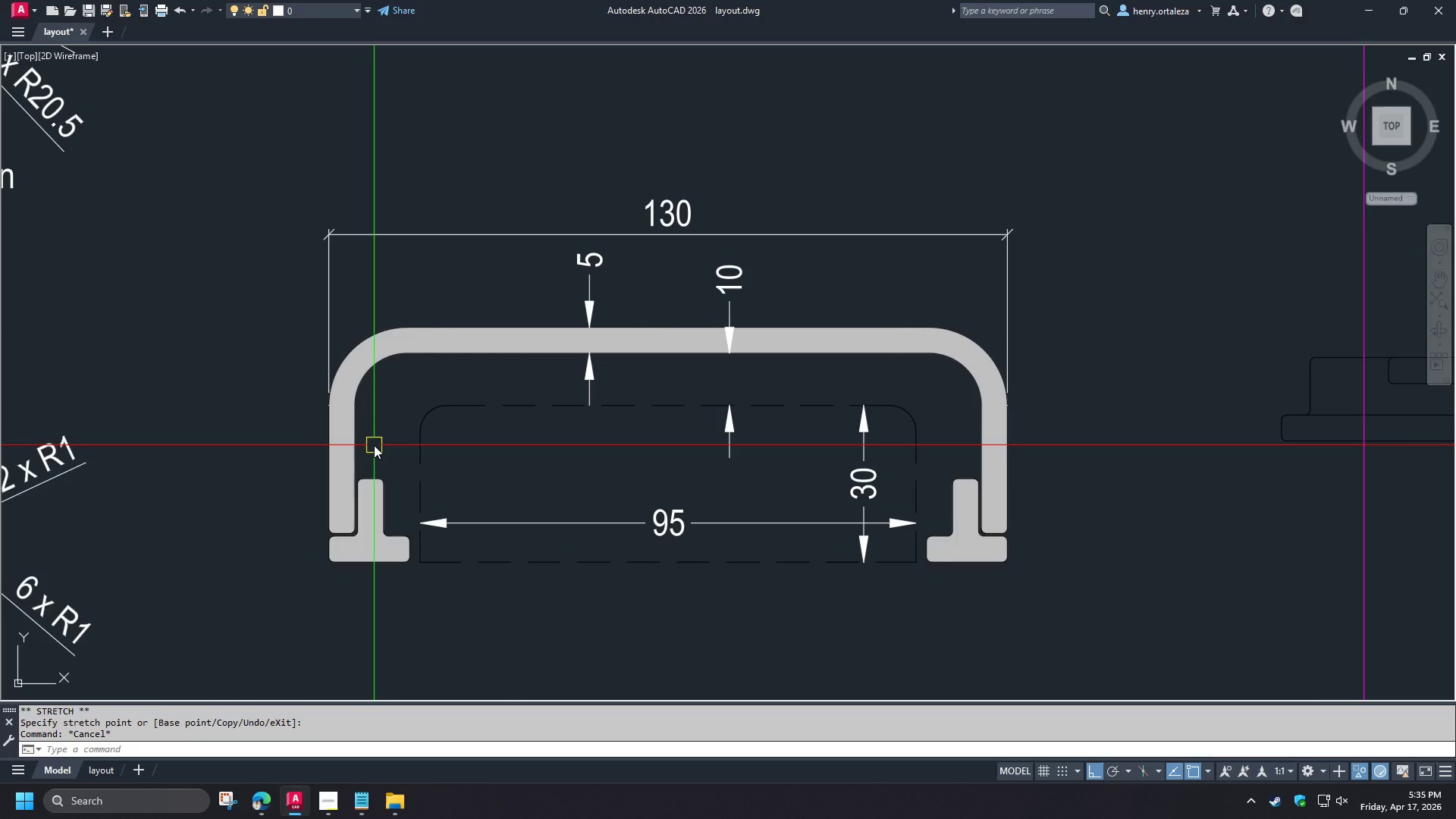 
wait(6.22)
 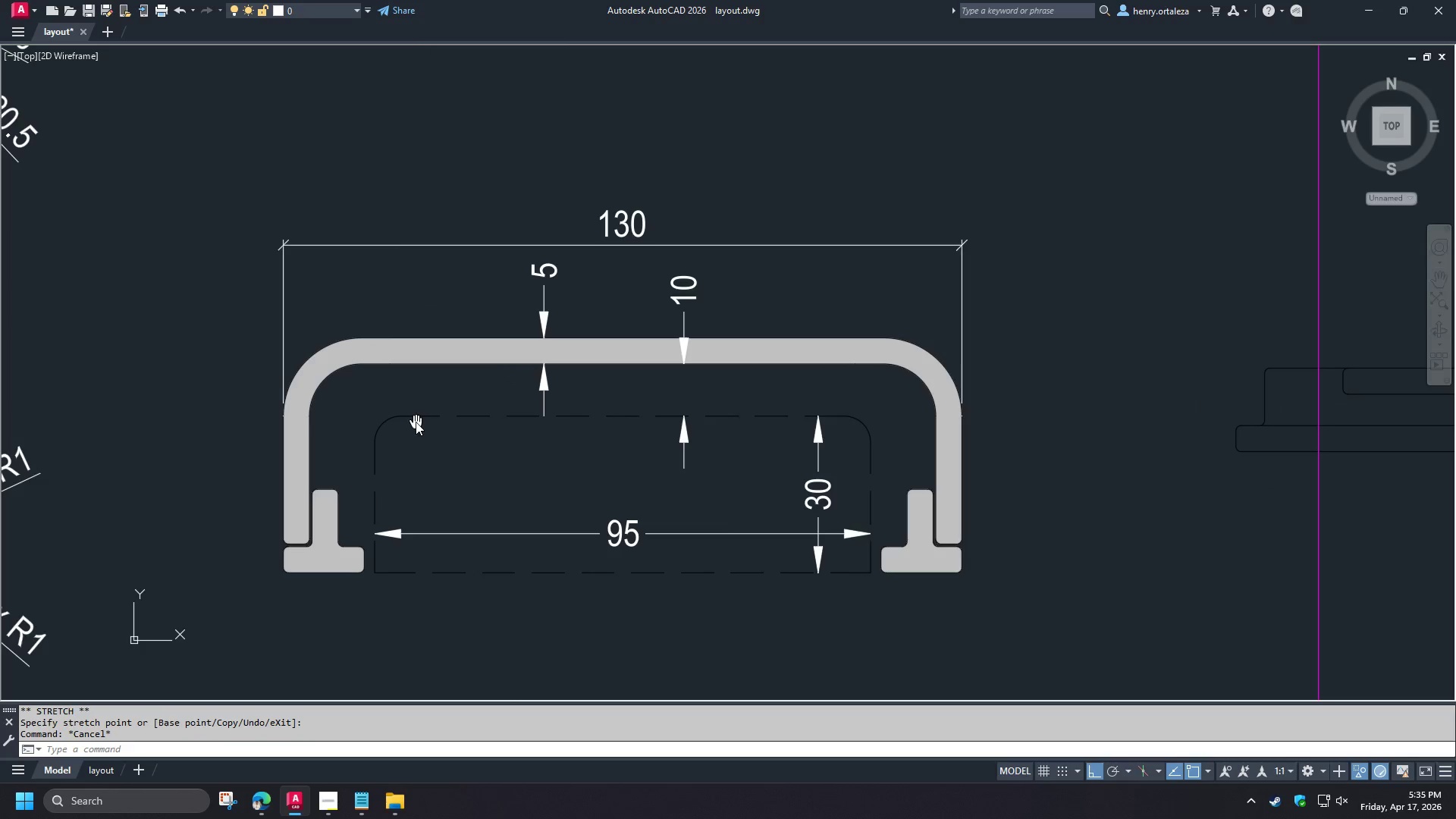 
type(dli)
 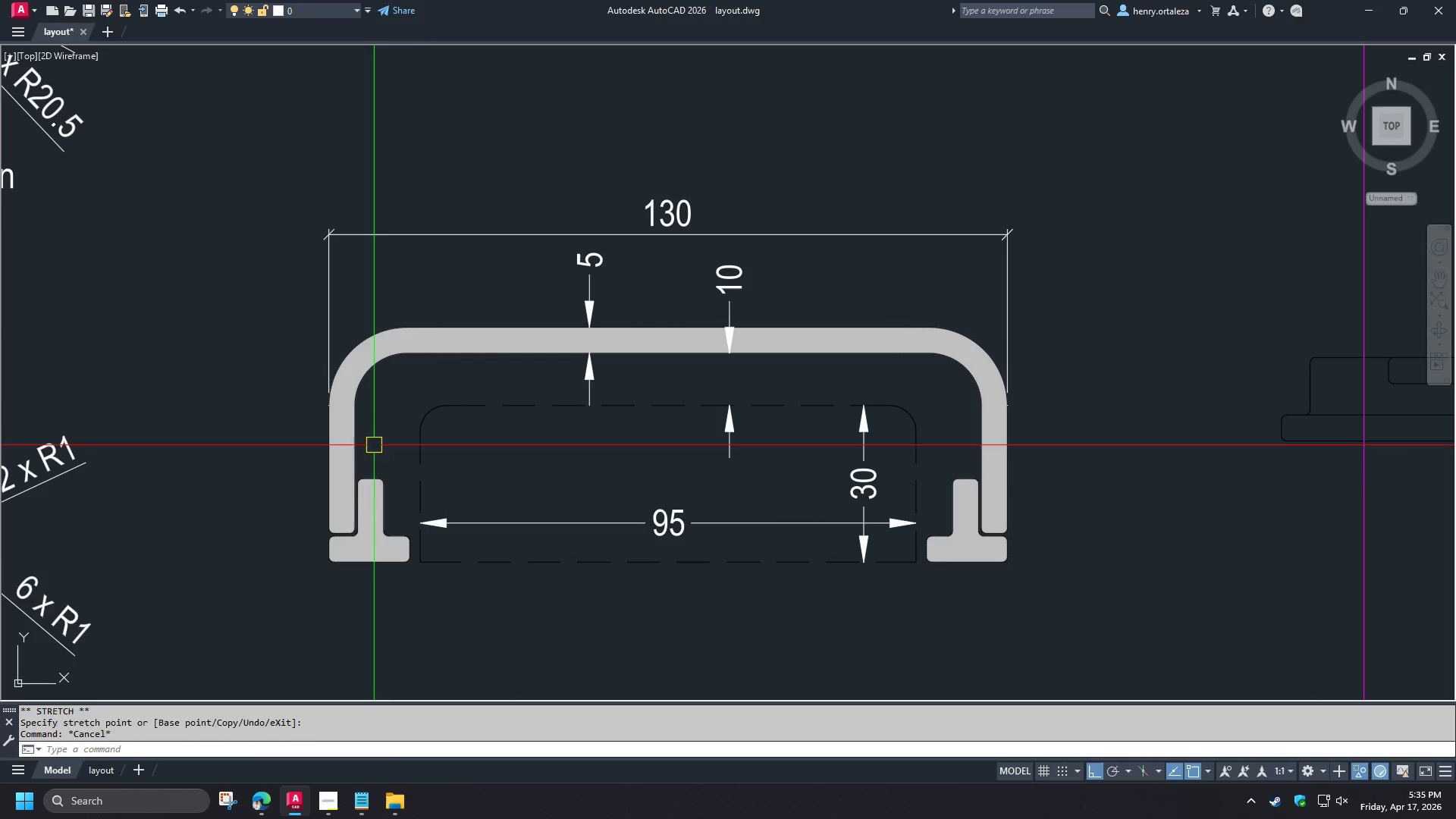 
key(Space)
 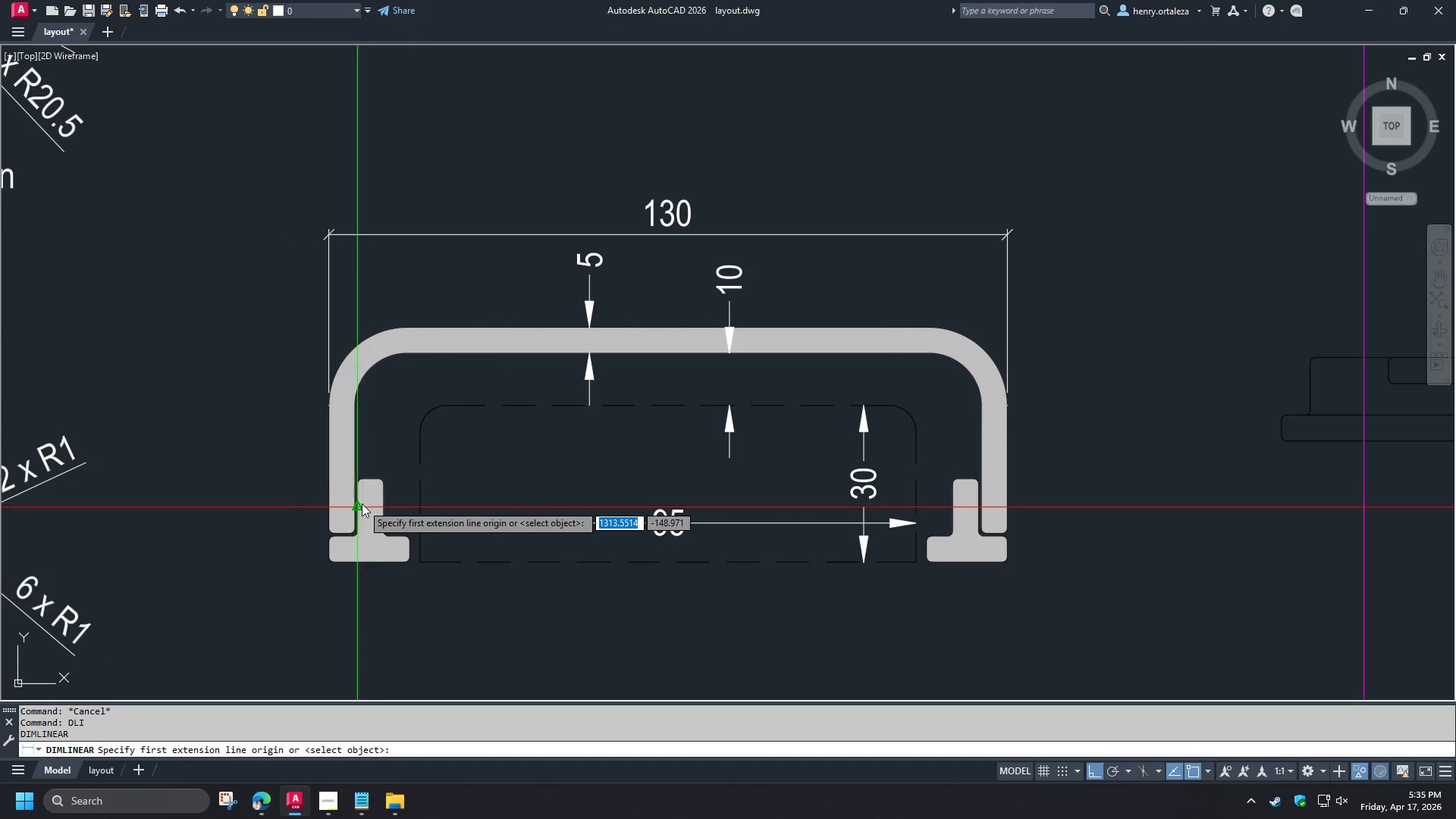 
left_click([362, 504])
 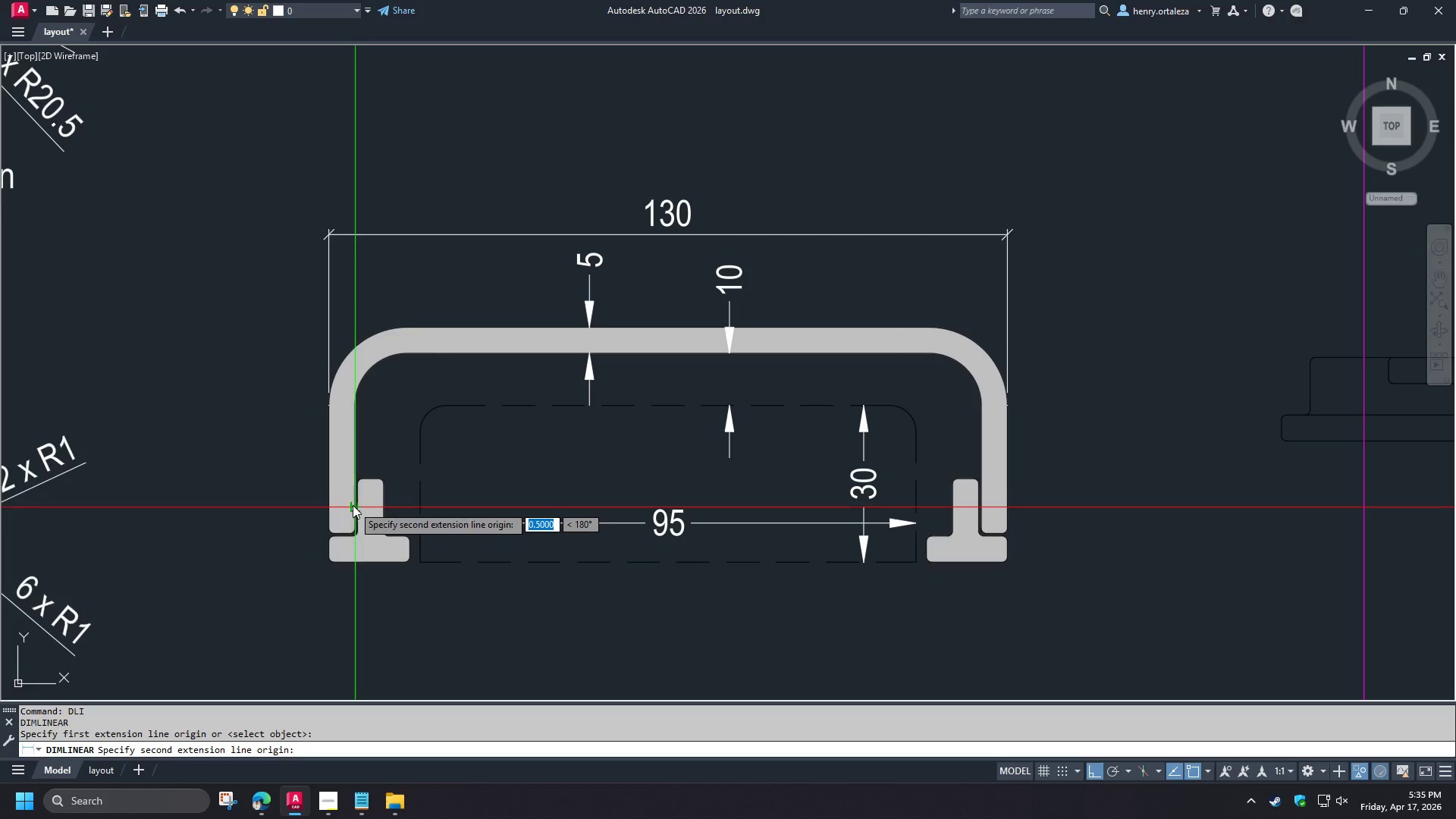 
left_click([353, 505])
 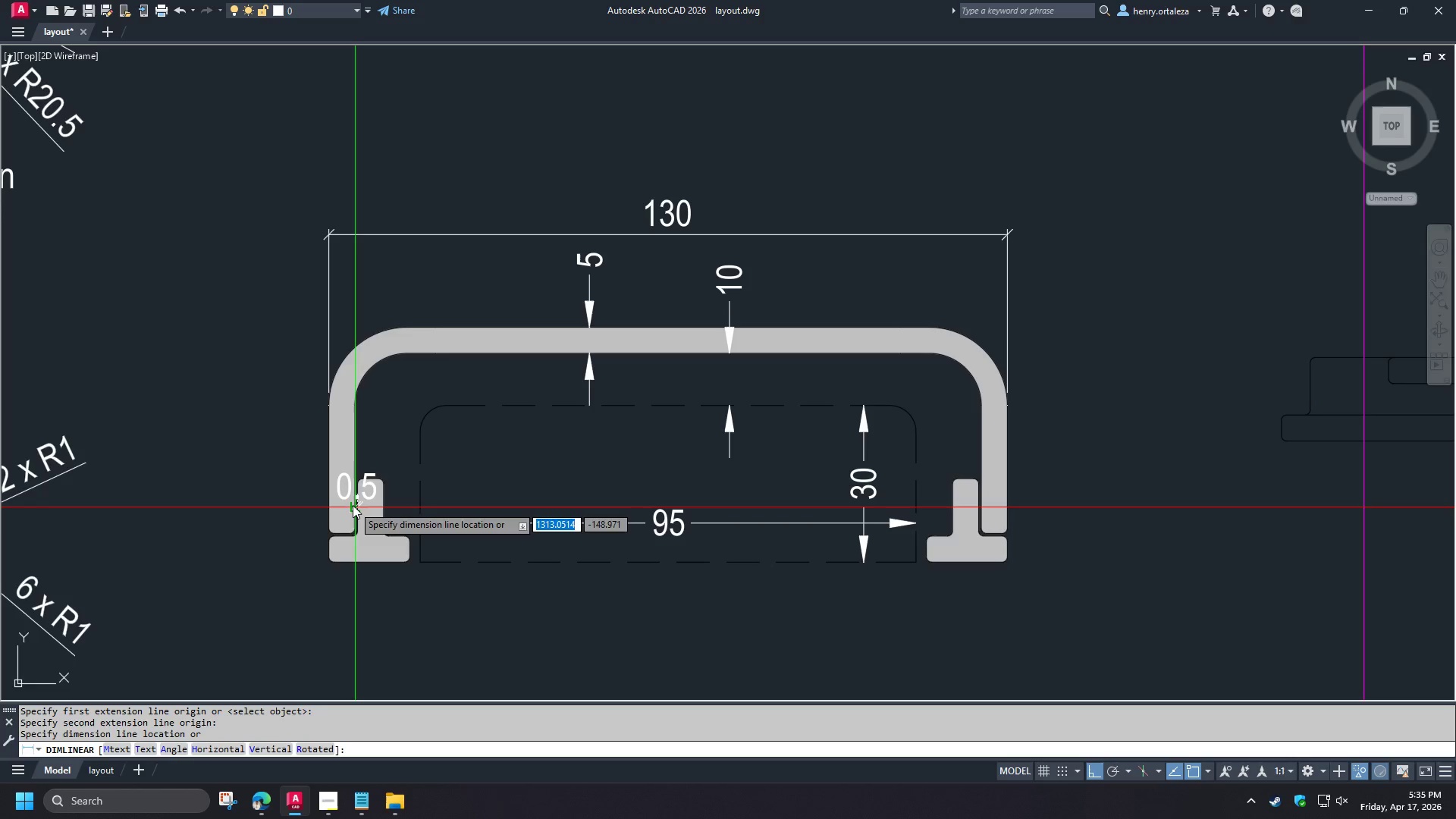 
left_click([353, 505])
 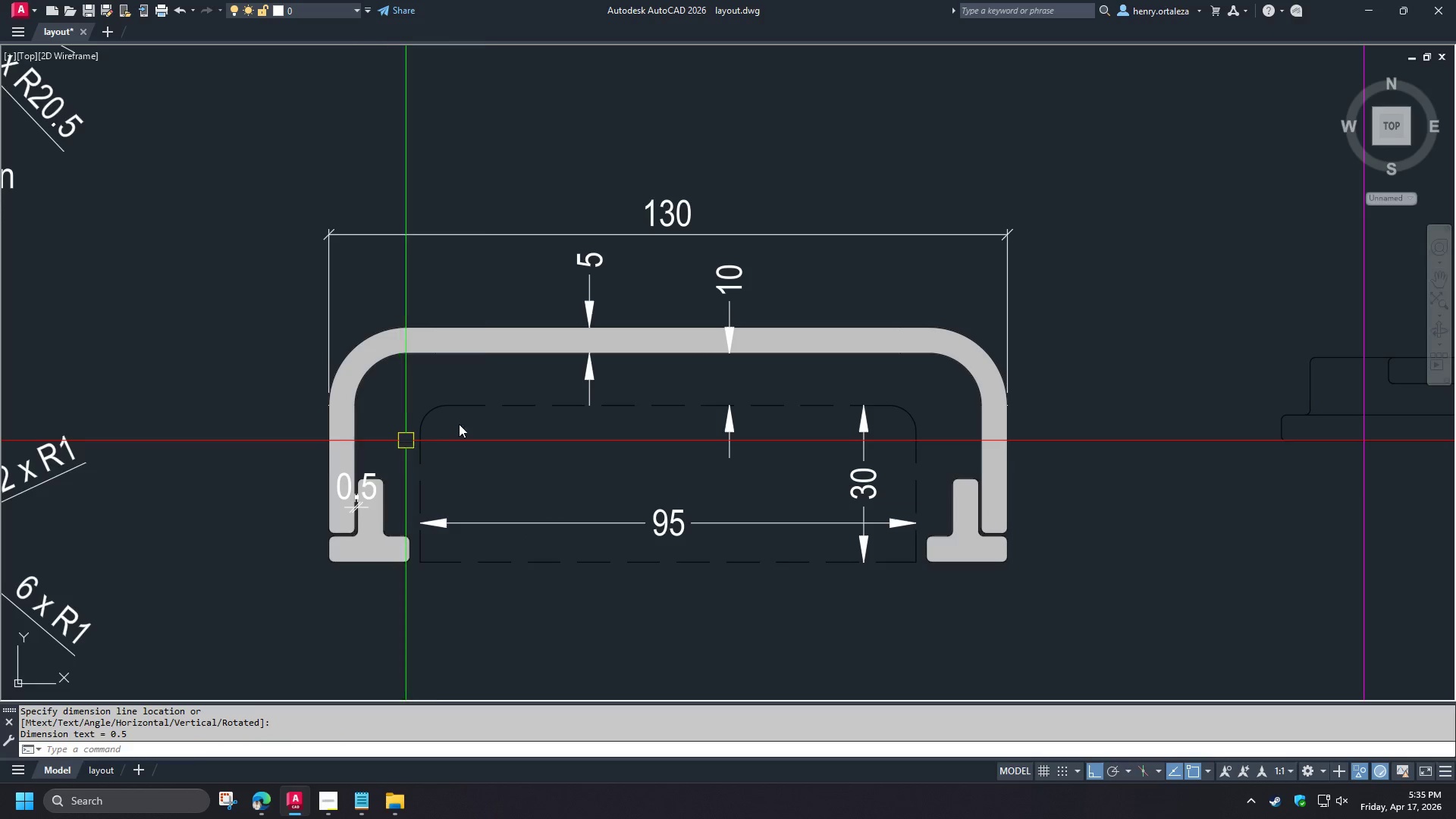 
type(ma )
 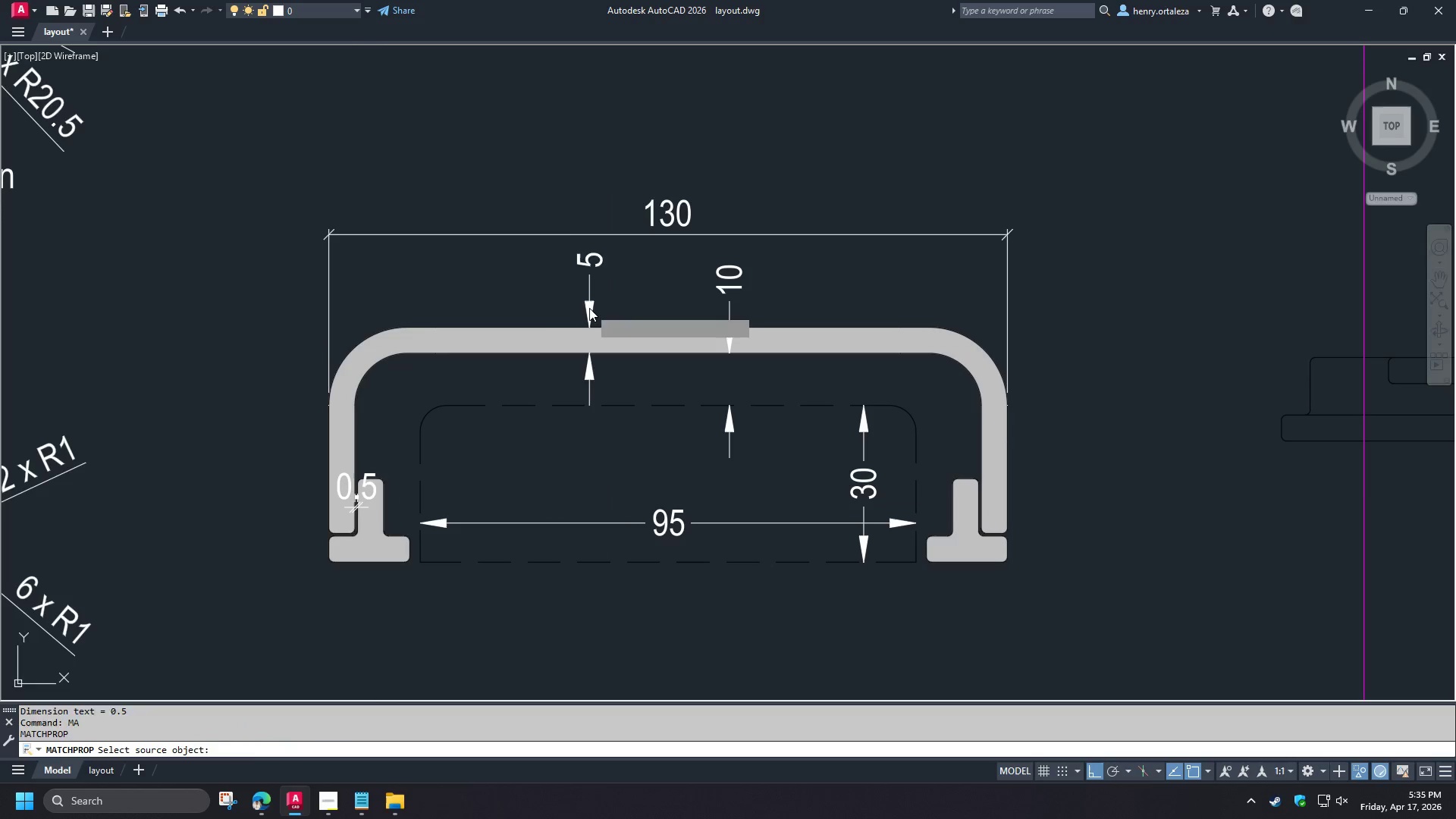 
left_click([589, 308])
 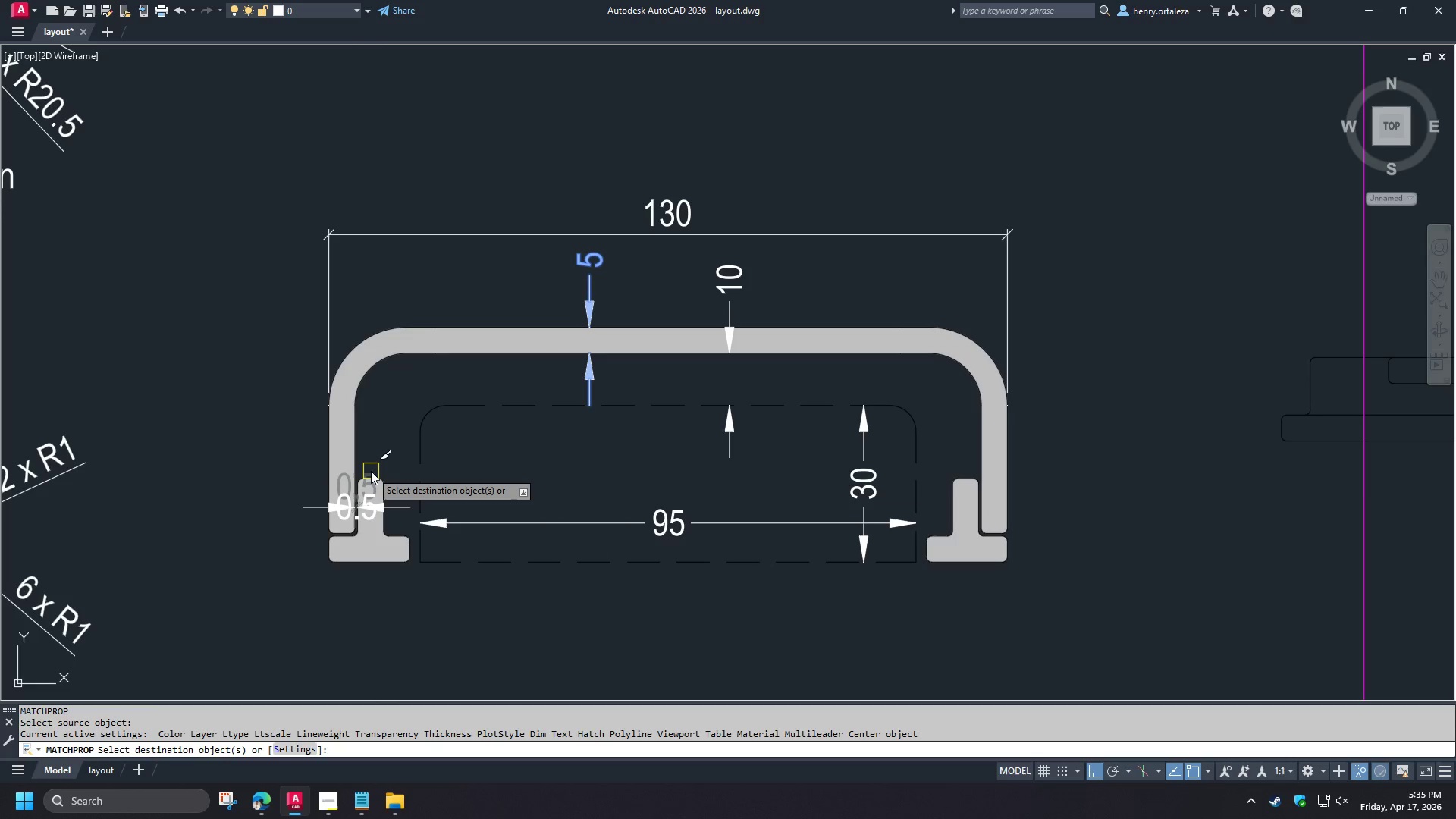 
left_click([371, 471])
 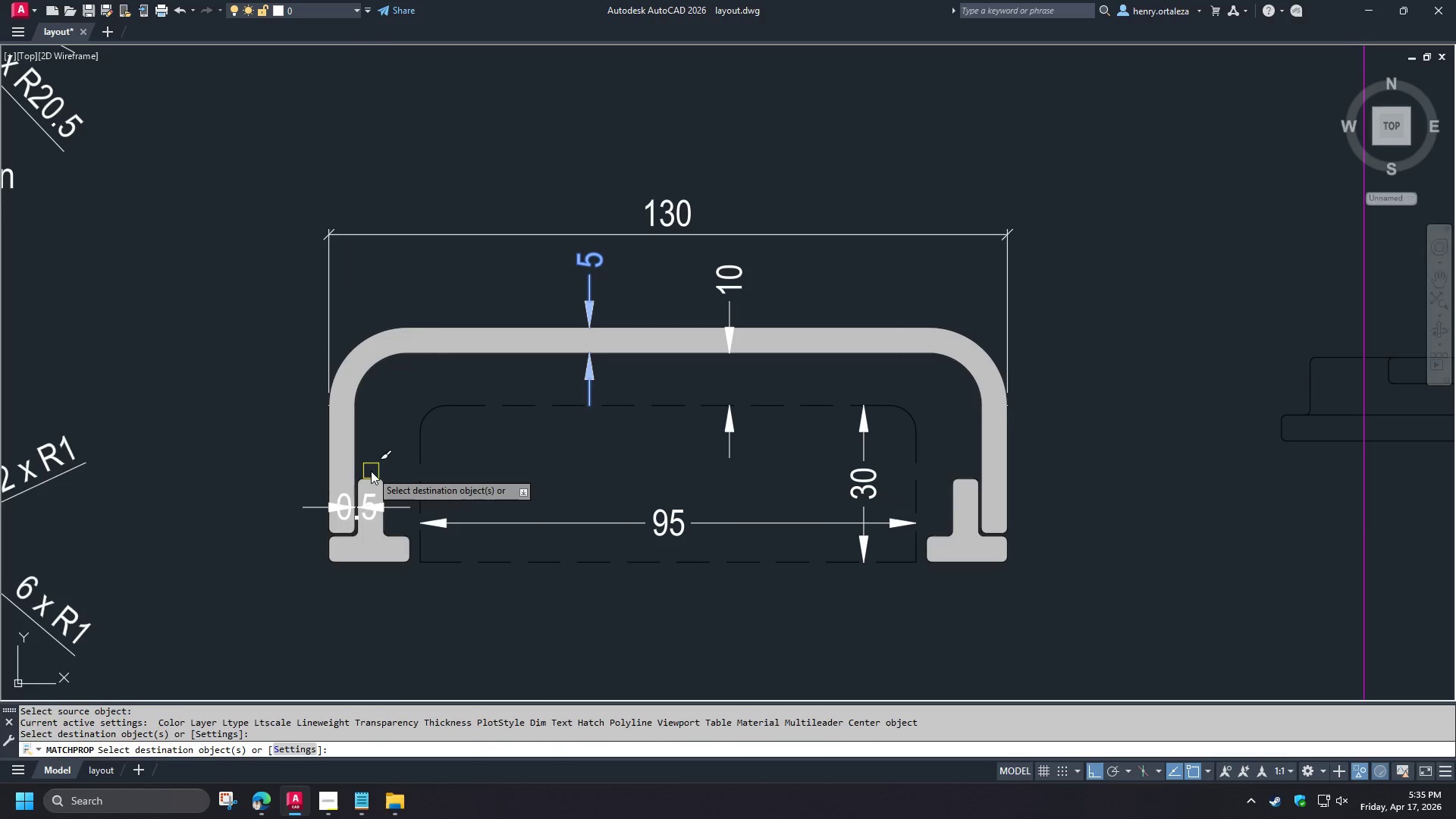 
key(Space)
 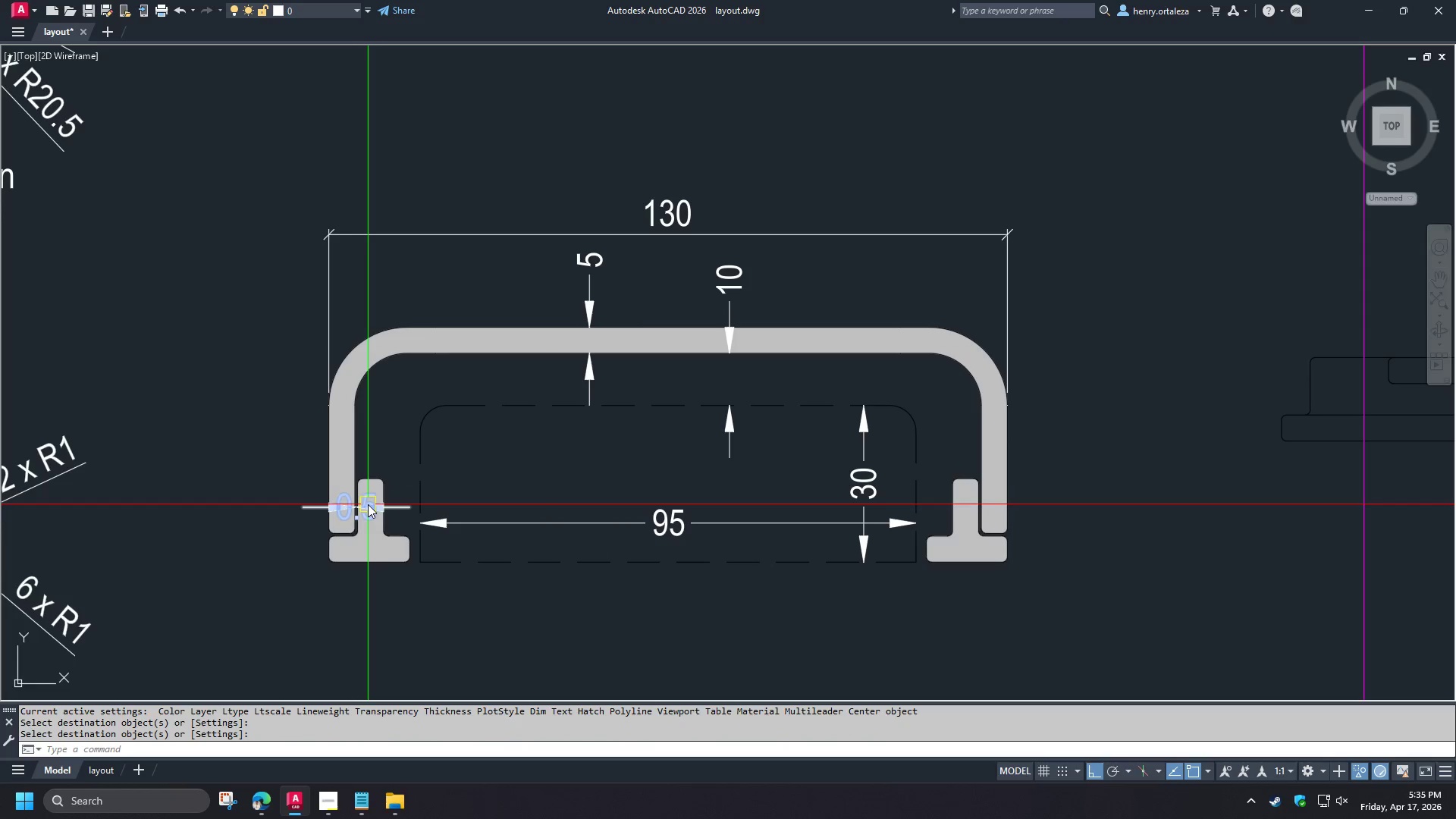 
left_click([369, 507])
 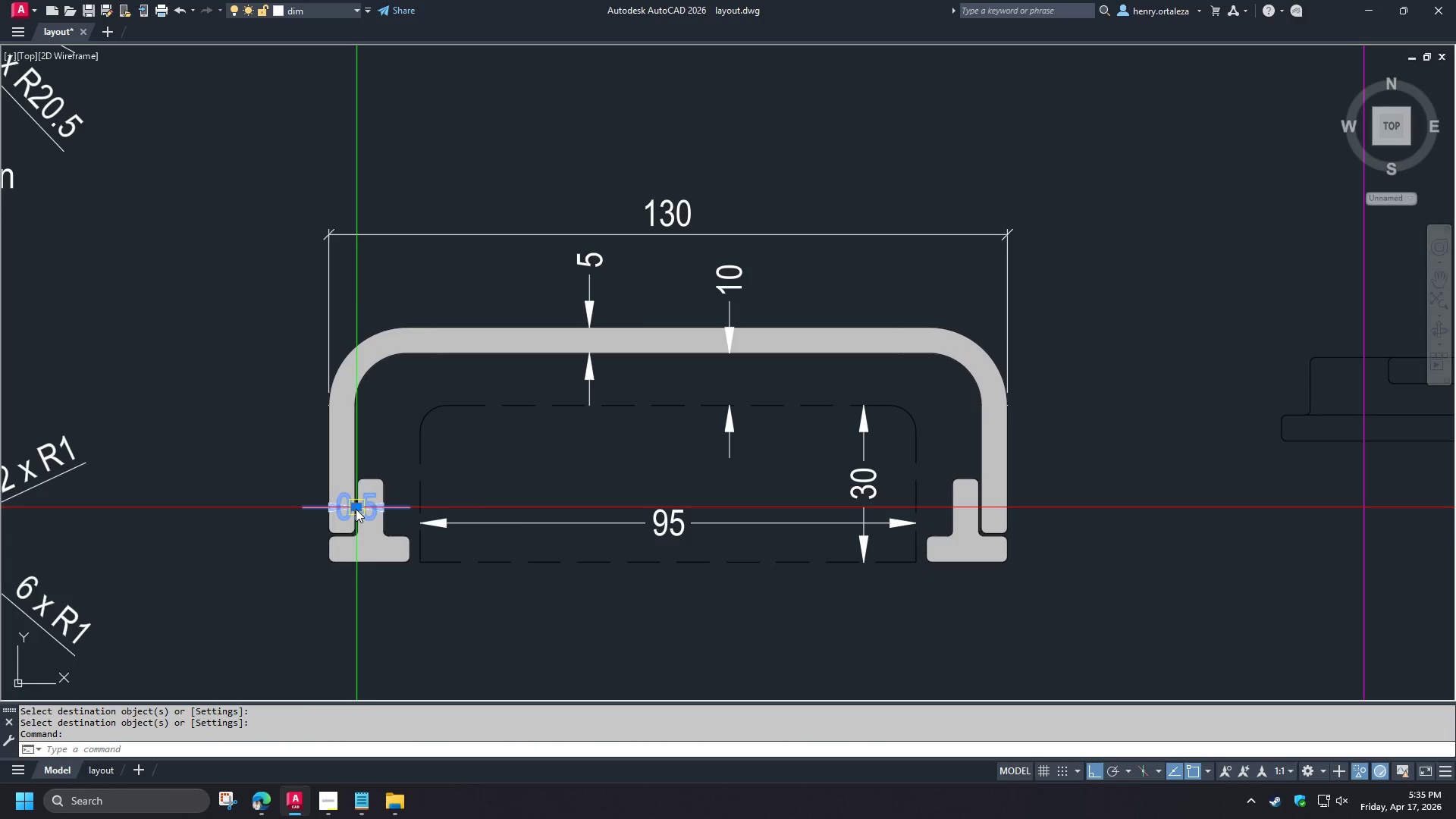 
left_click([356, 509])
 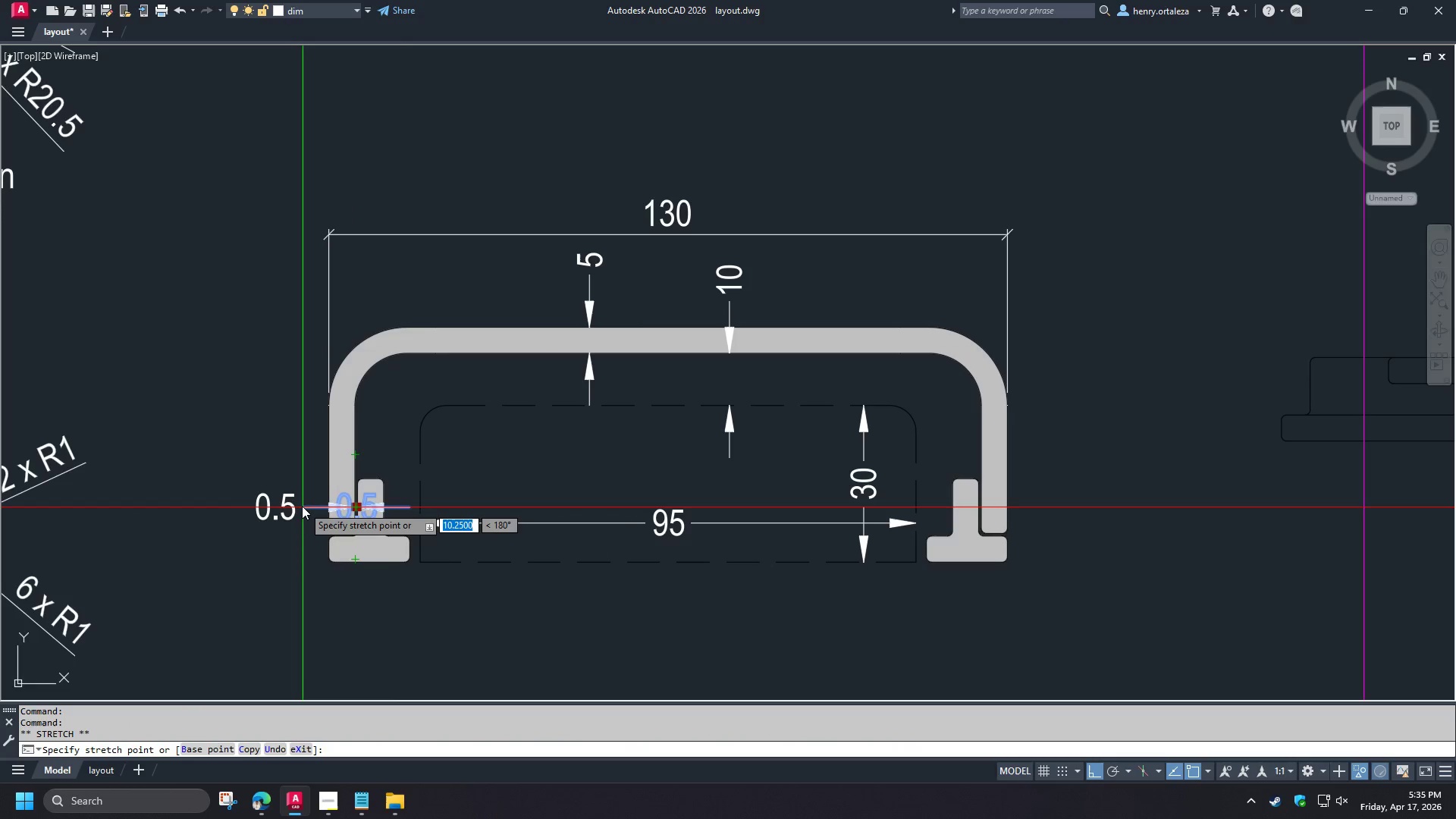 
left_click([301, 506])
 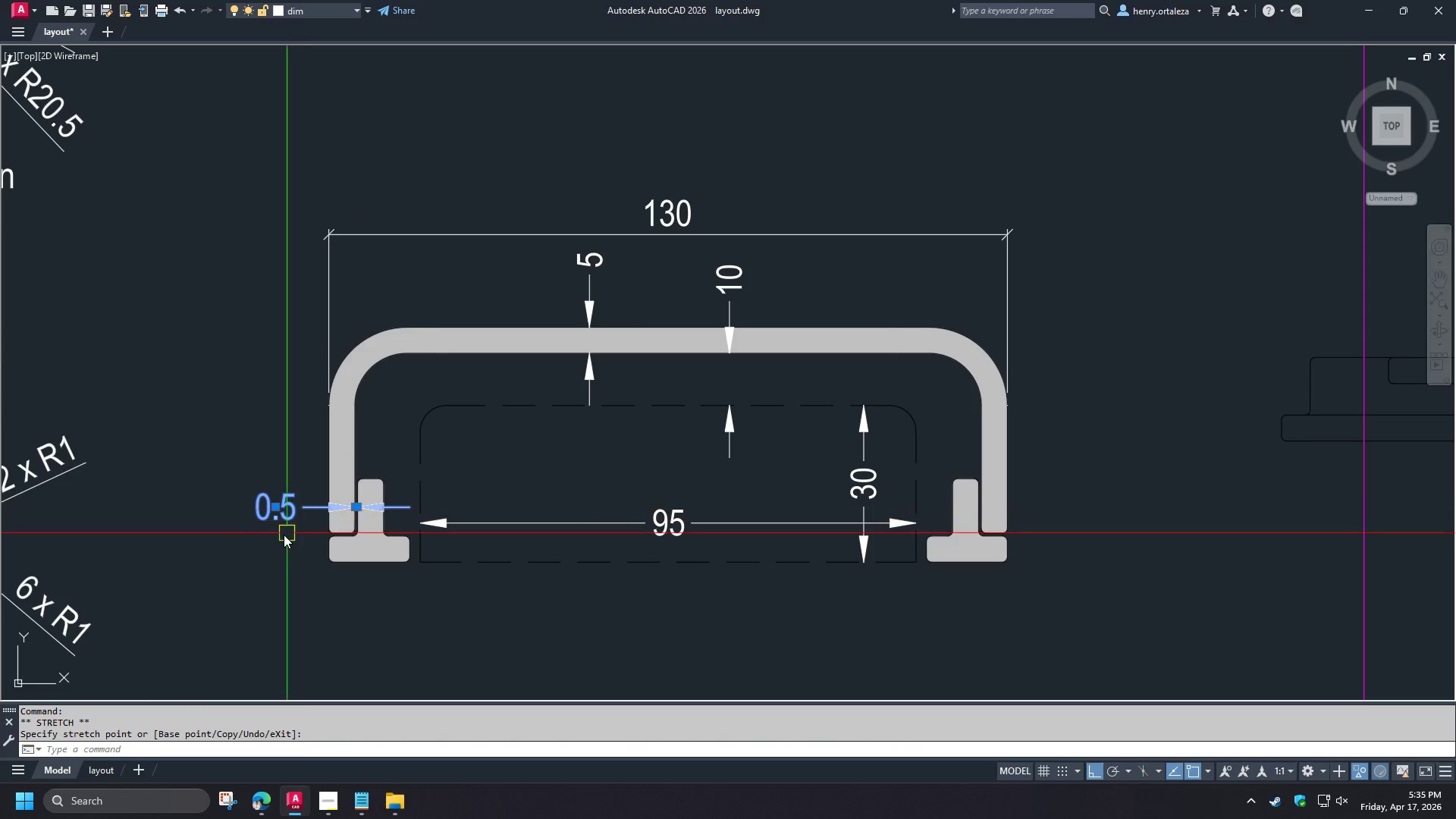 
key(Escape)
 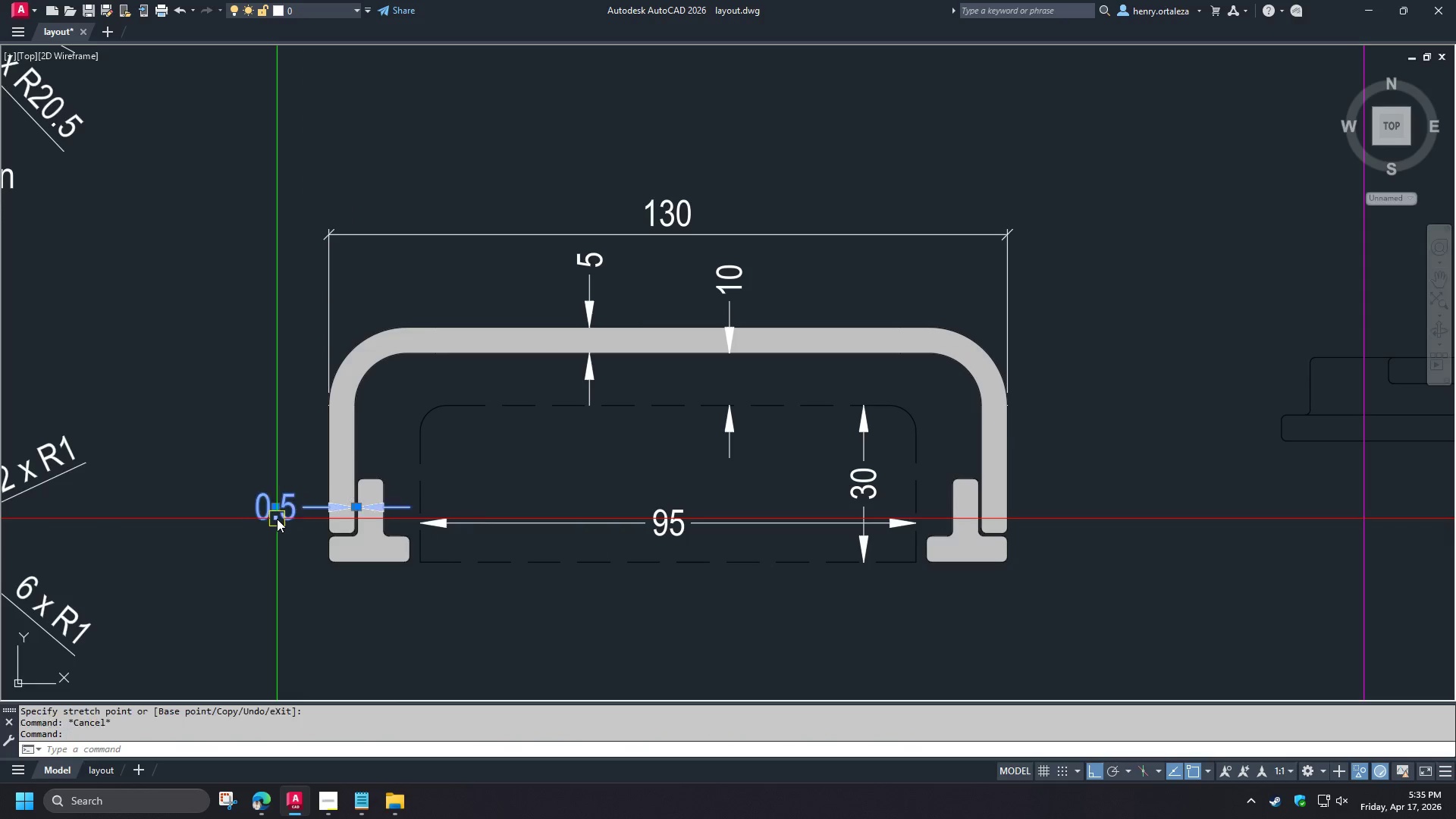 
double_click([277, 519])
 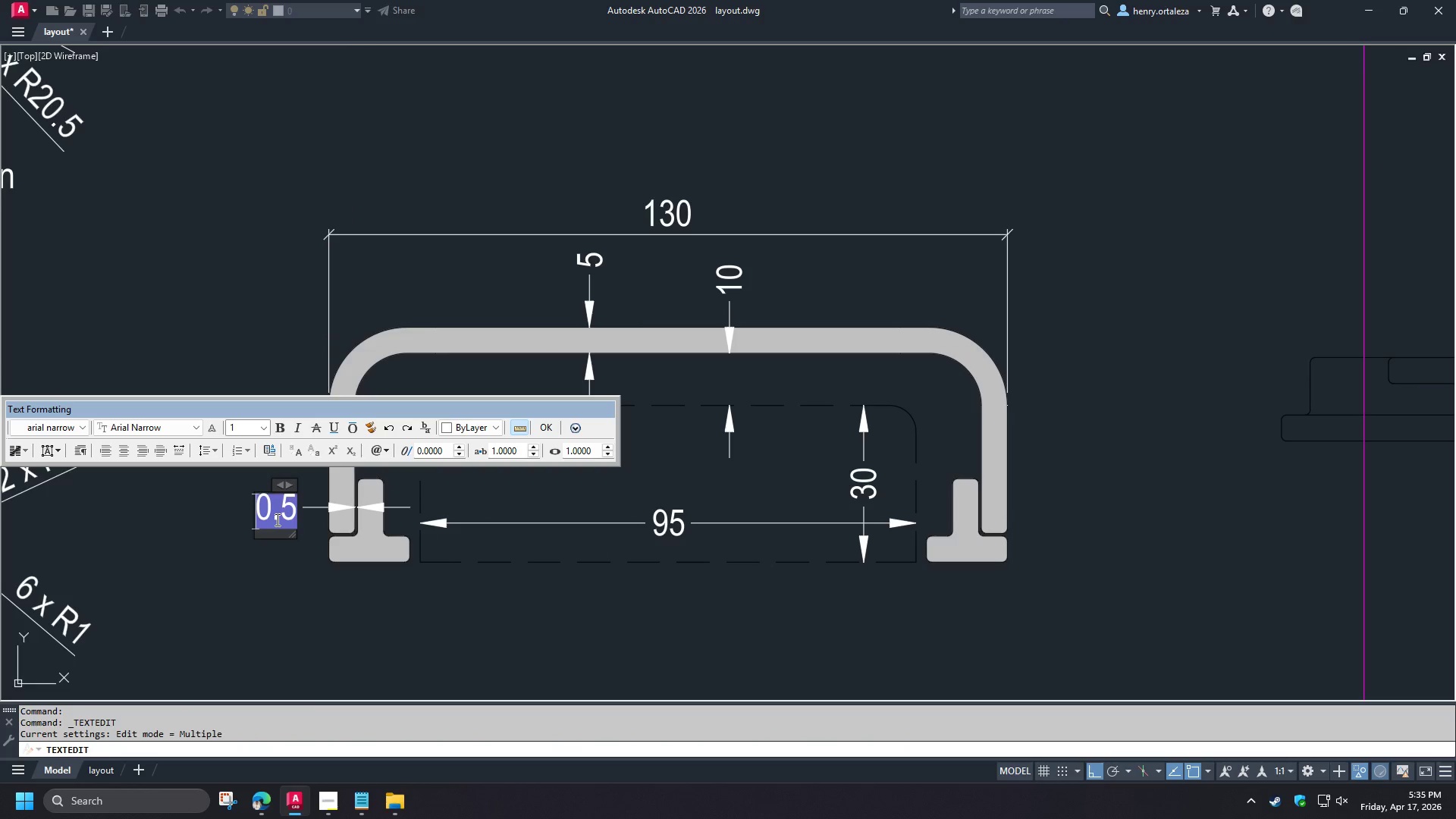 
key(ArrowRight)
 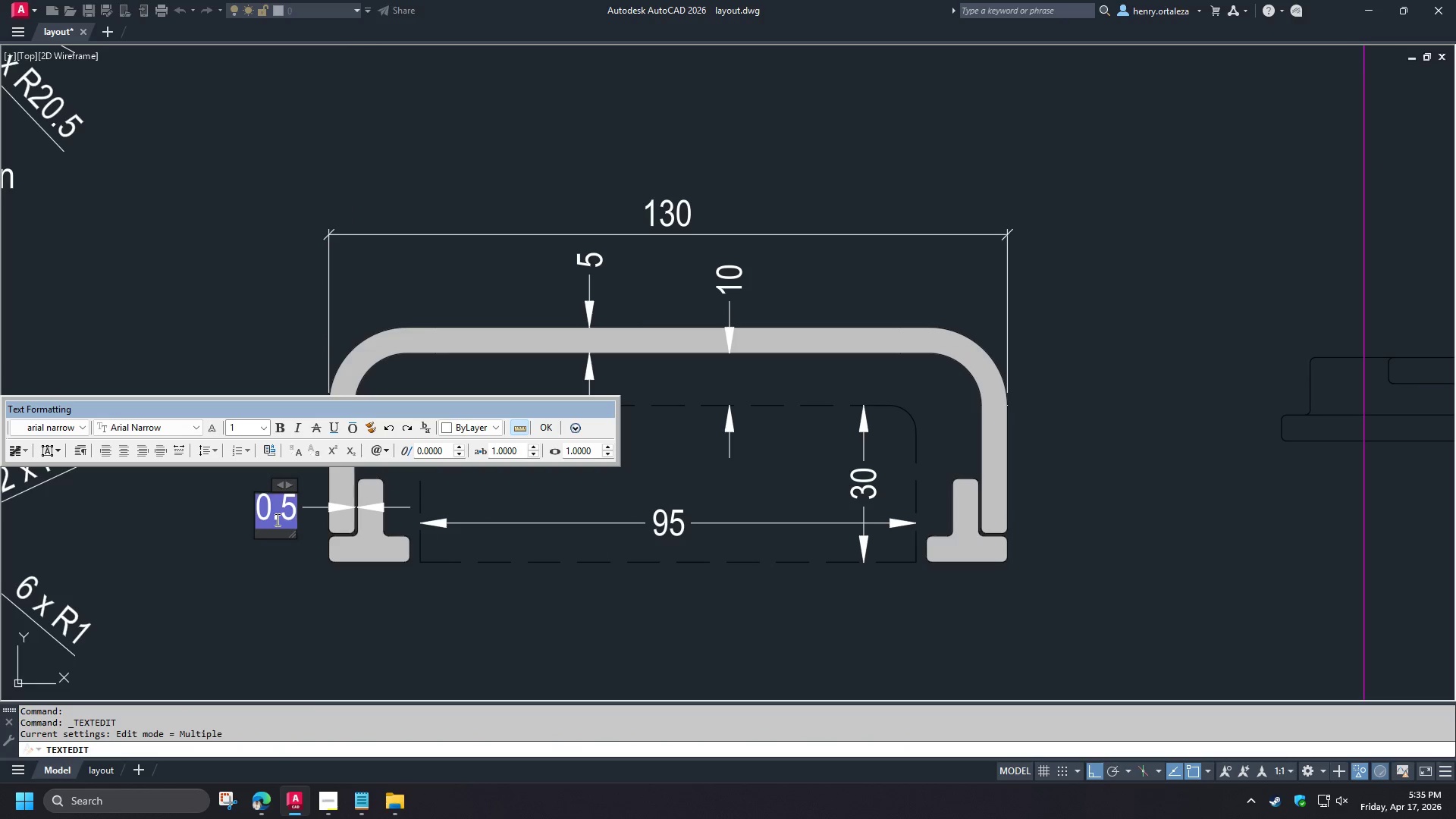 
type( gap)
 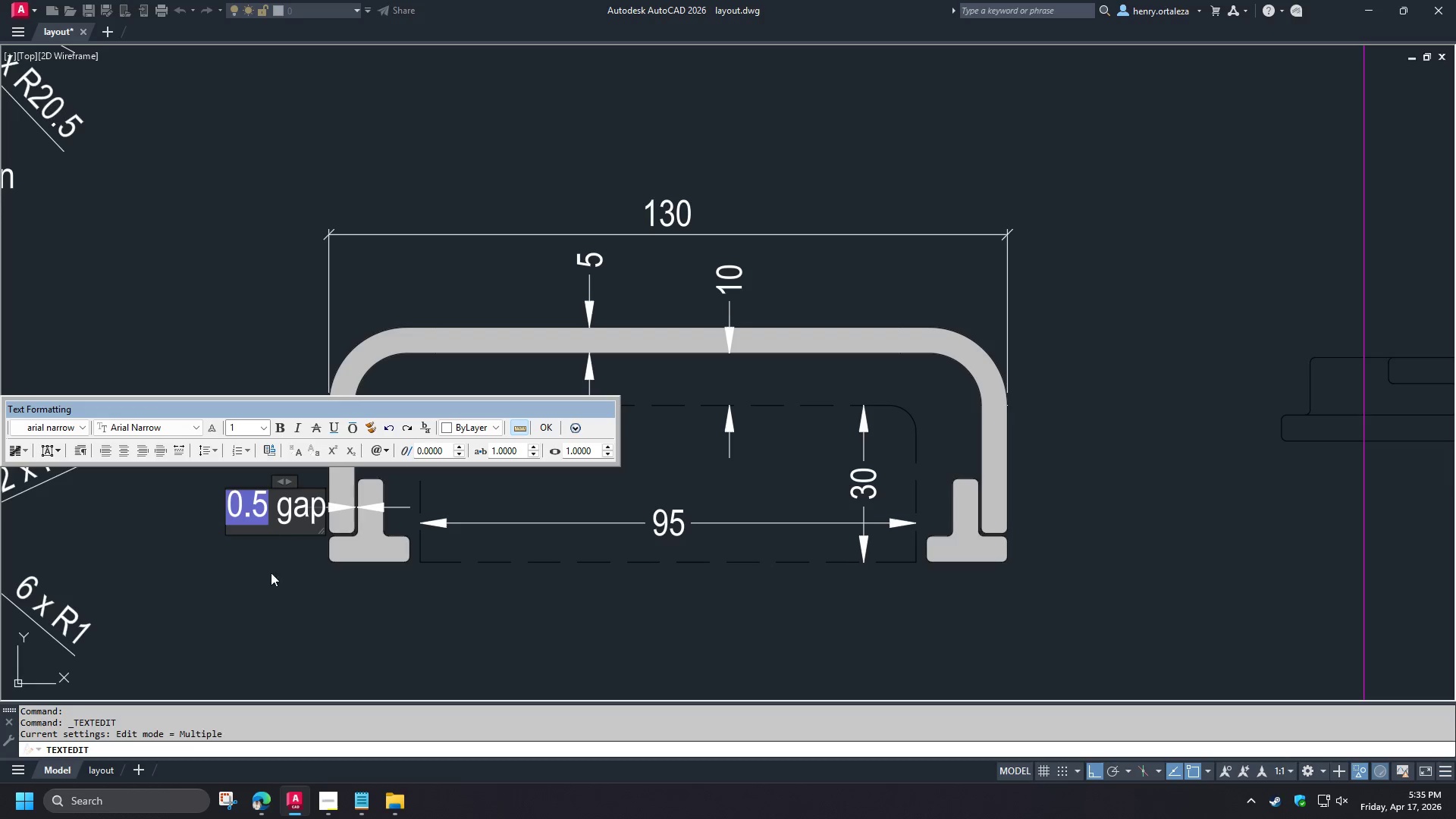 
left_click([281, 635])
 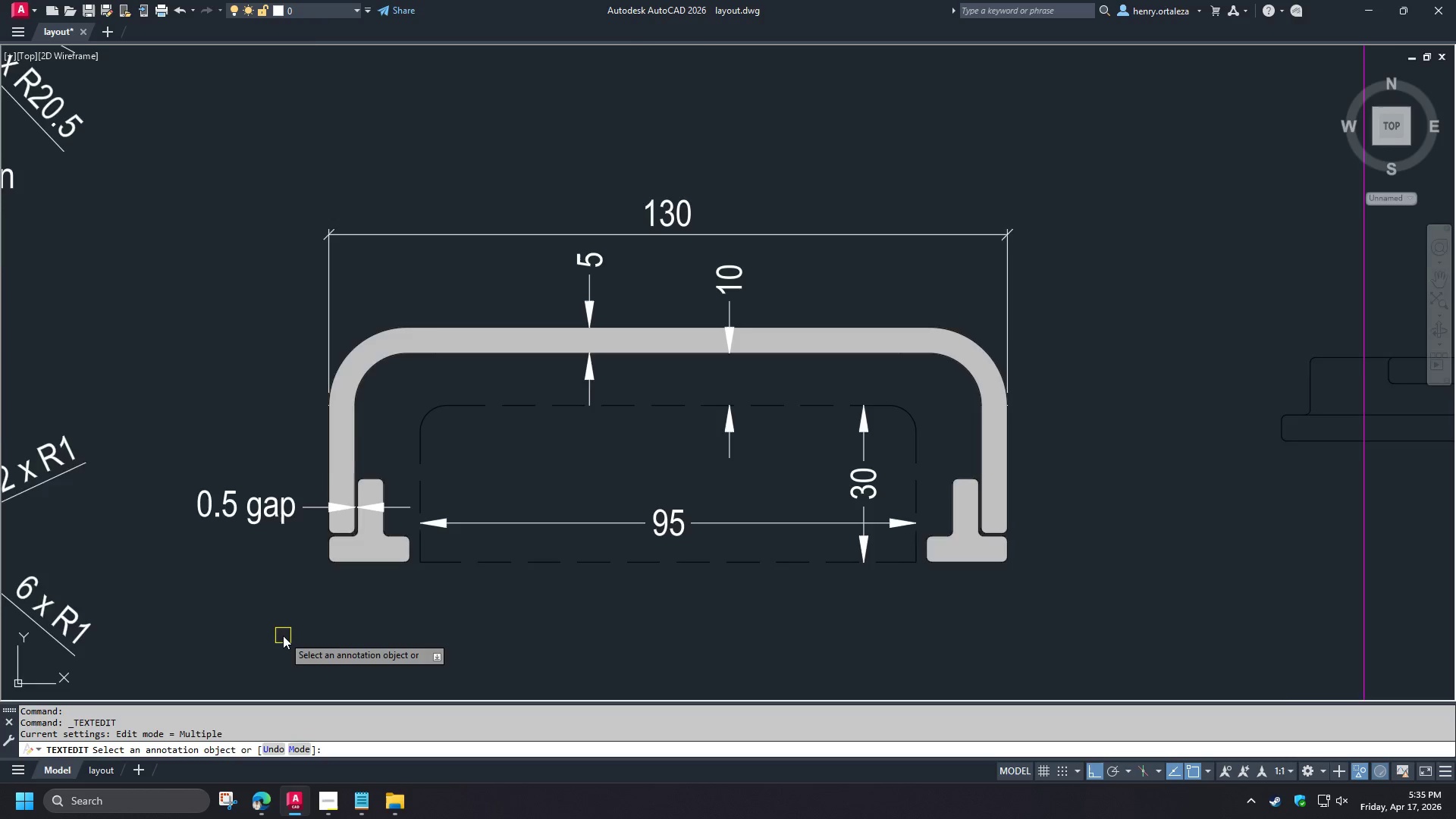 
scroll: coordinate [285, 635], scroll_direction: down, amount: 2.0
 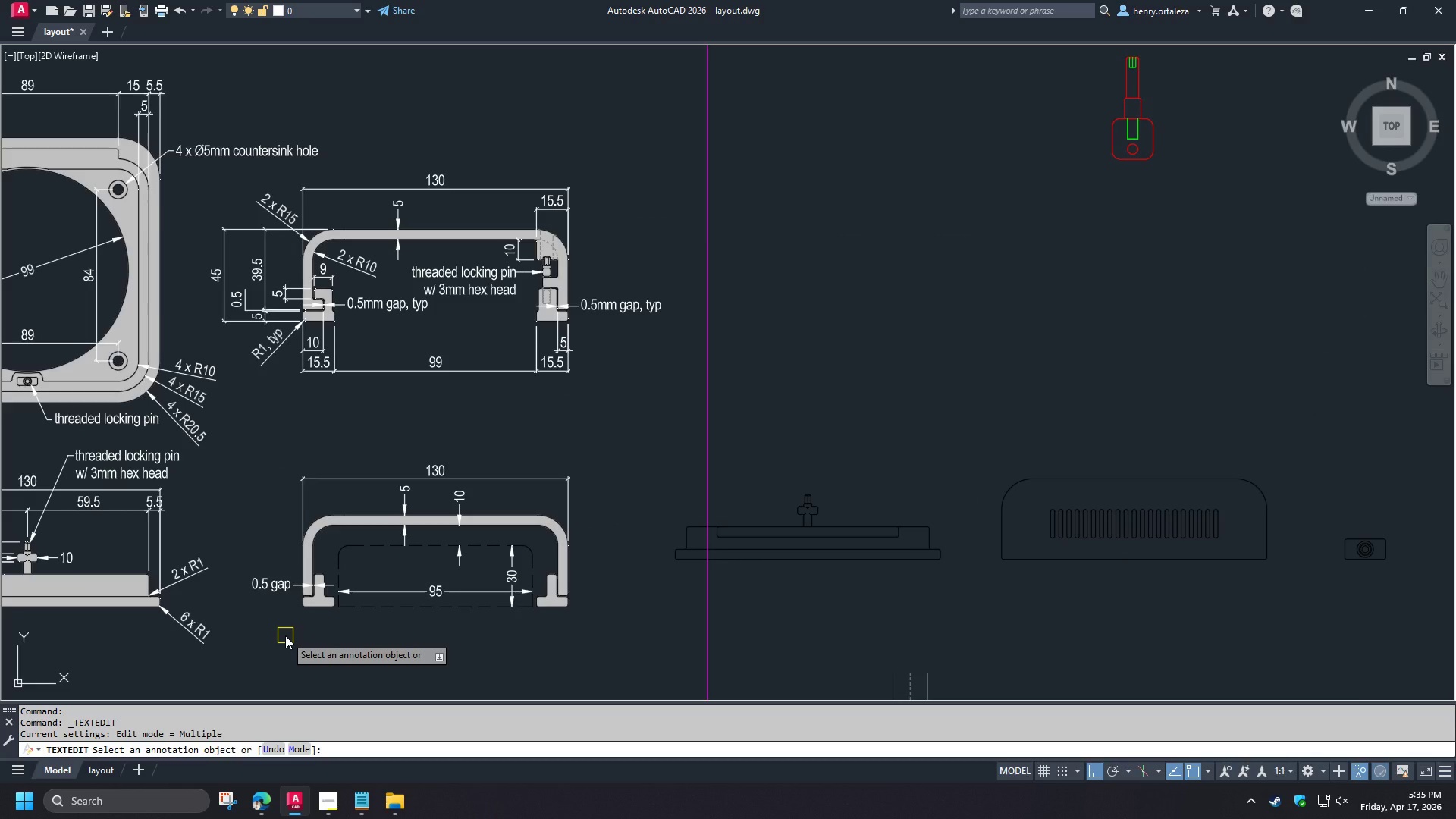 
scroll: coordinate [285, 635], scroll_direction: up, amount: 2.0
 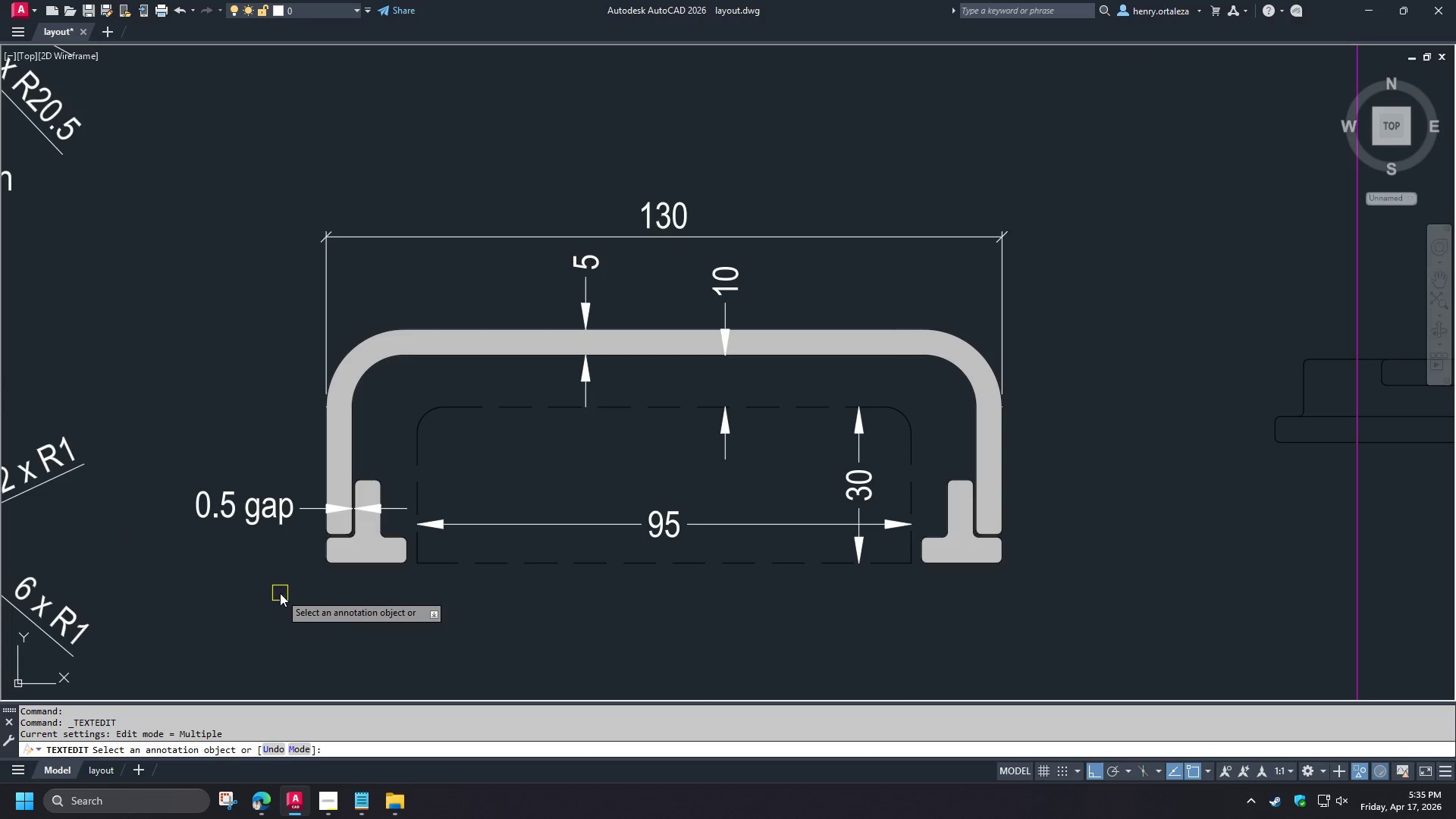 
key(Space)
 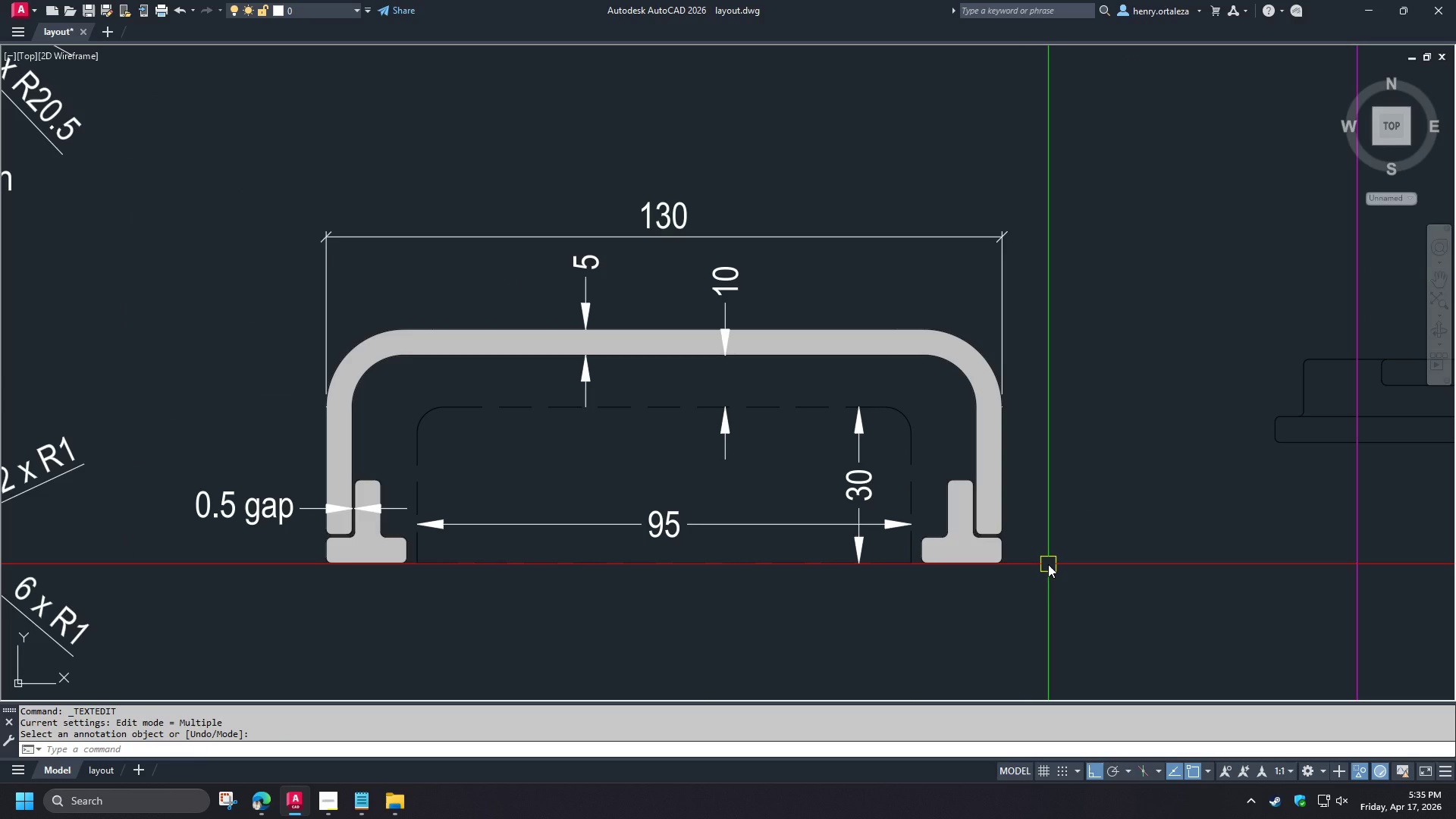 
key(D)
 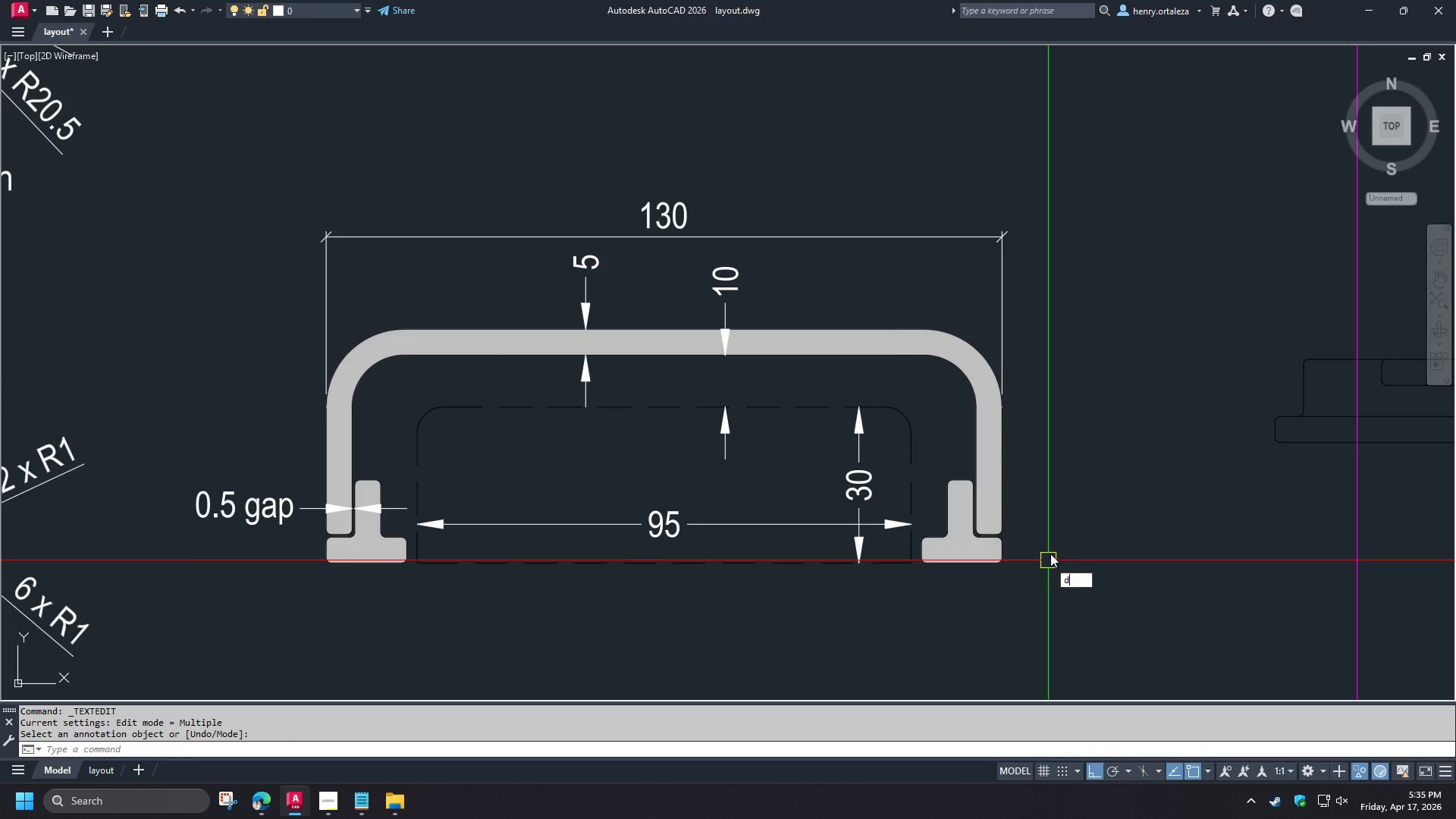 
type(li )
 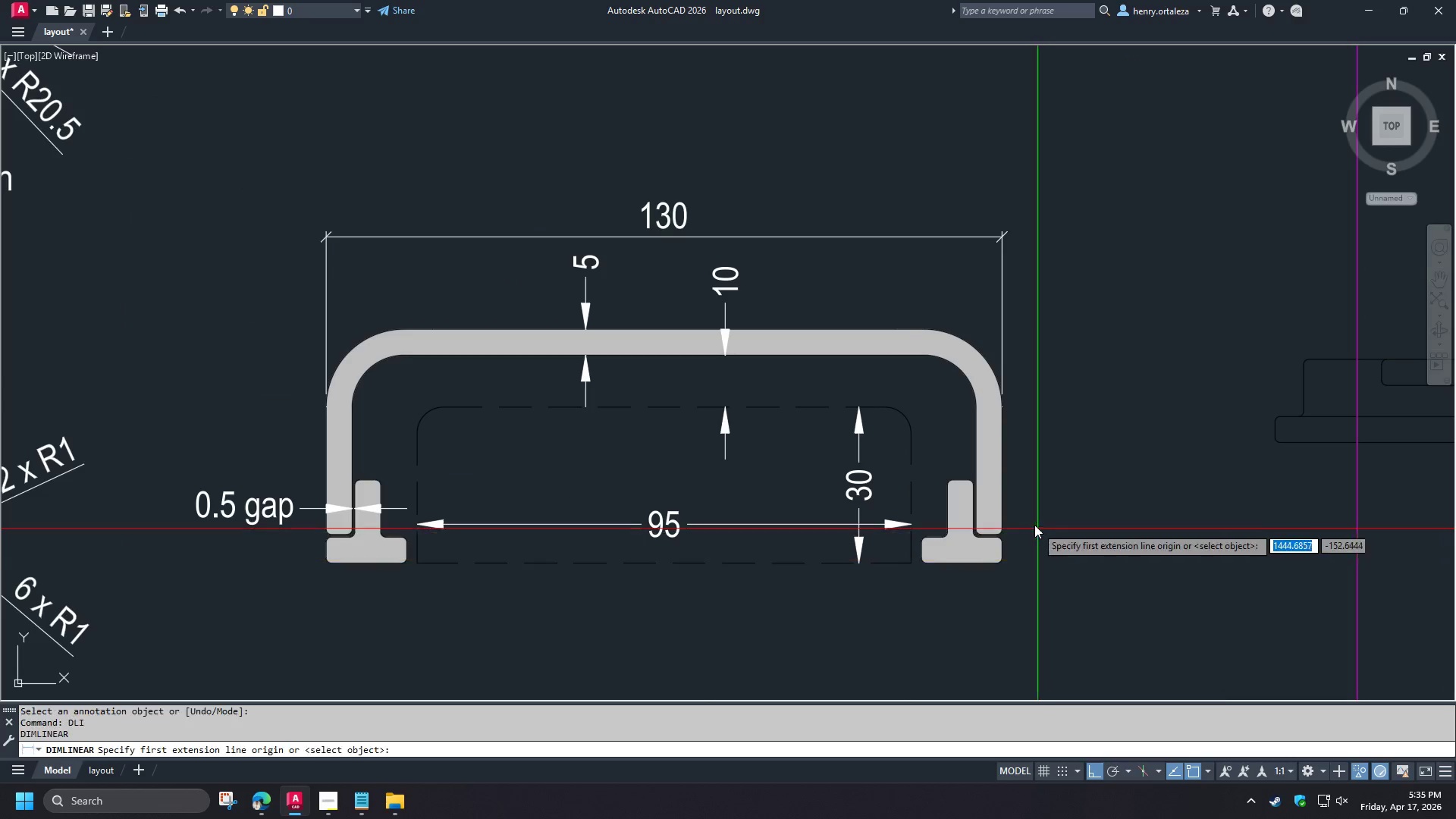 
scroll: coordinate [1031, 522], scroll_direction: up, amount: 1.0
 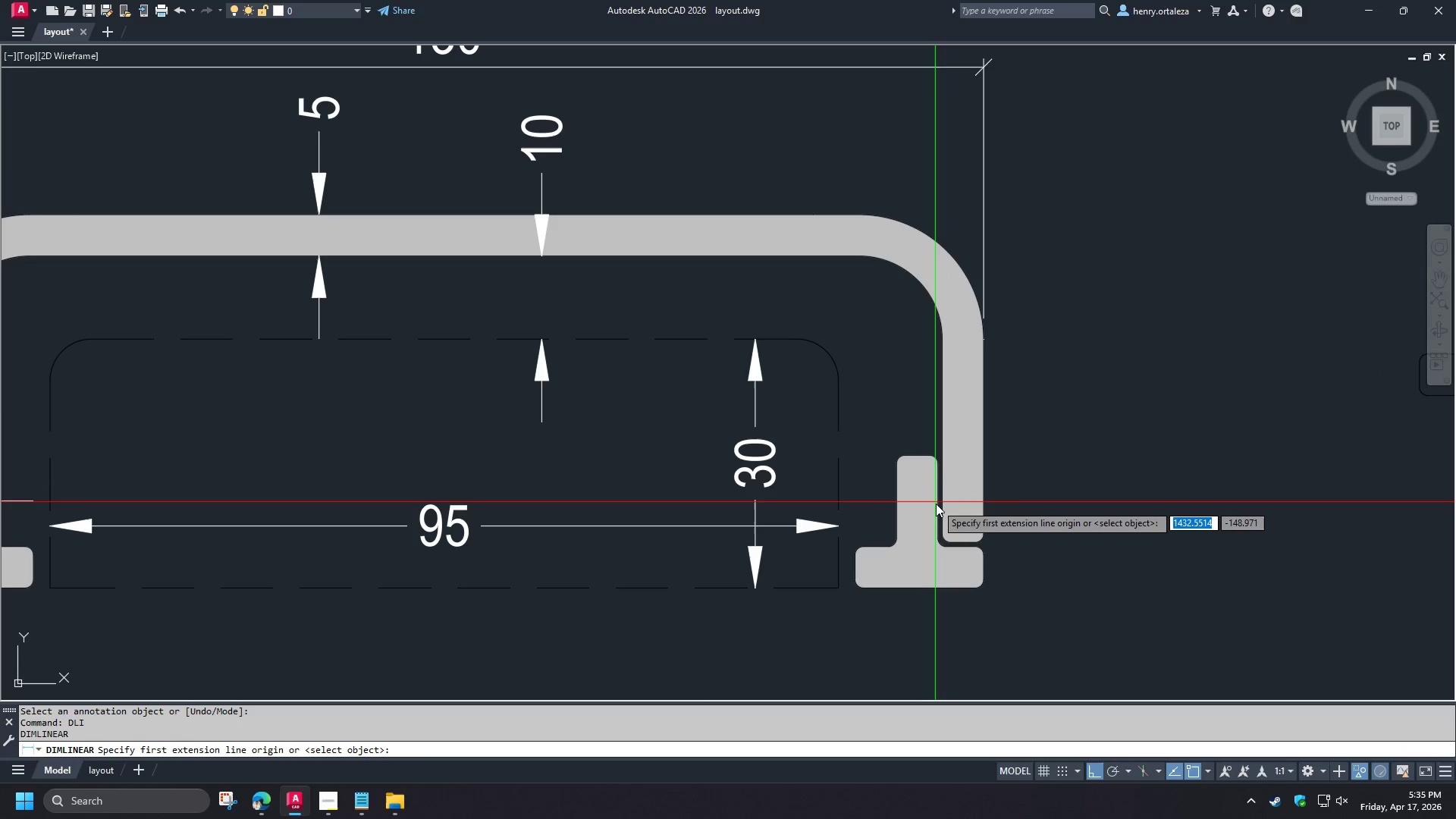 
left_click([936, 504])
 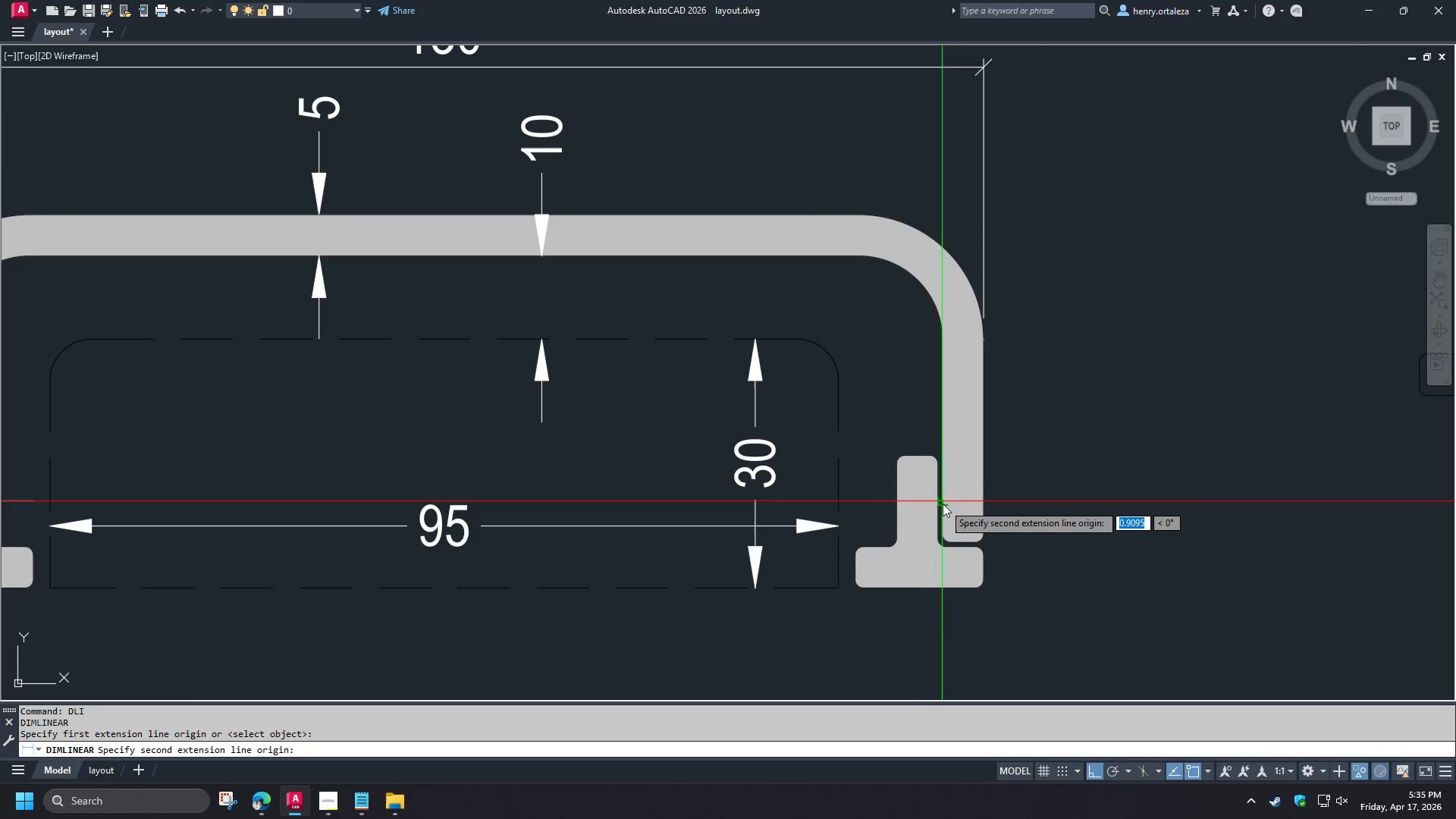 
left_click([943, 504])
 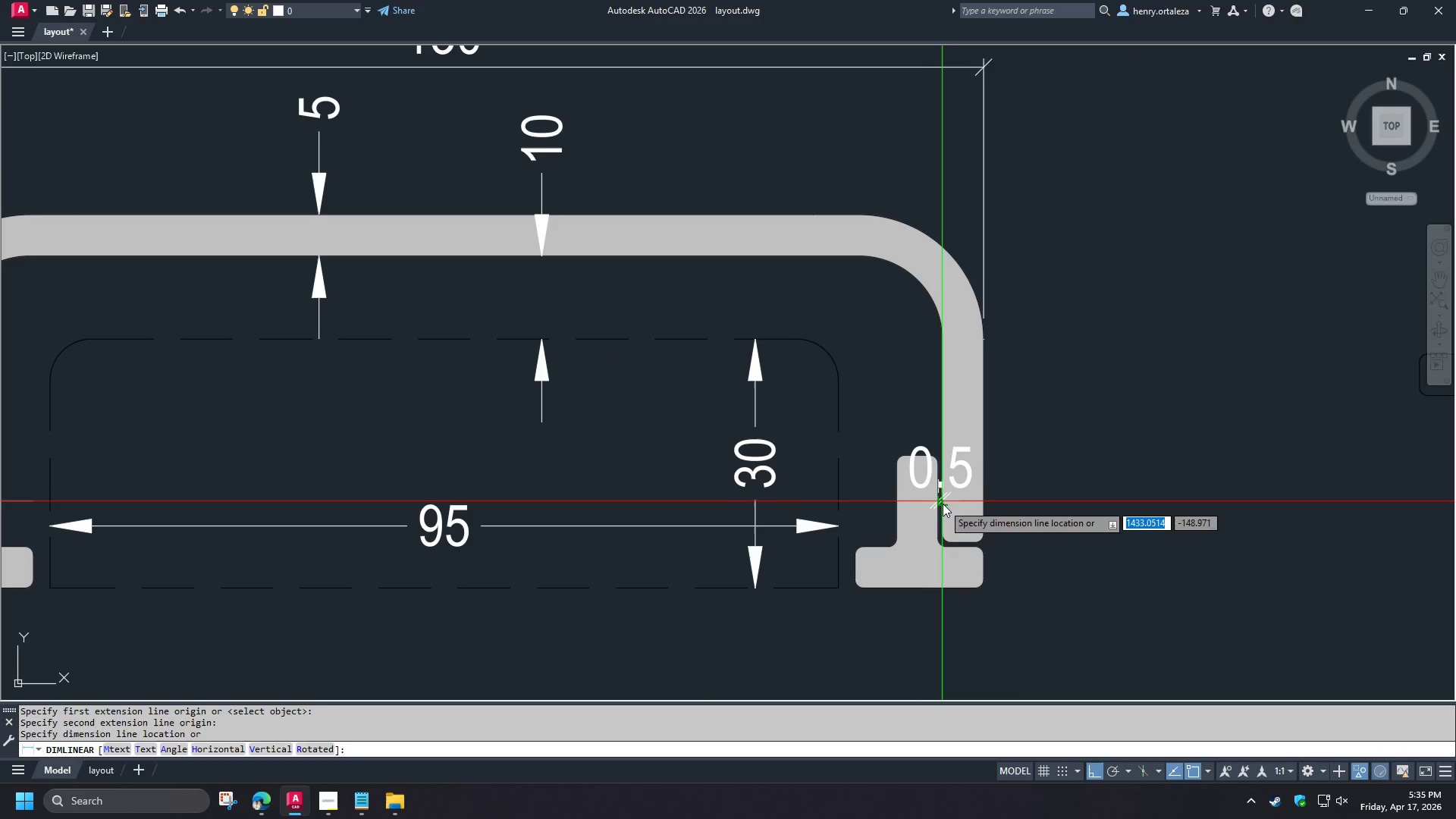 
left_click([943, 504])
 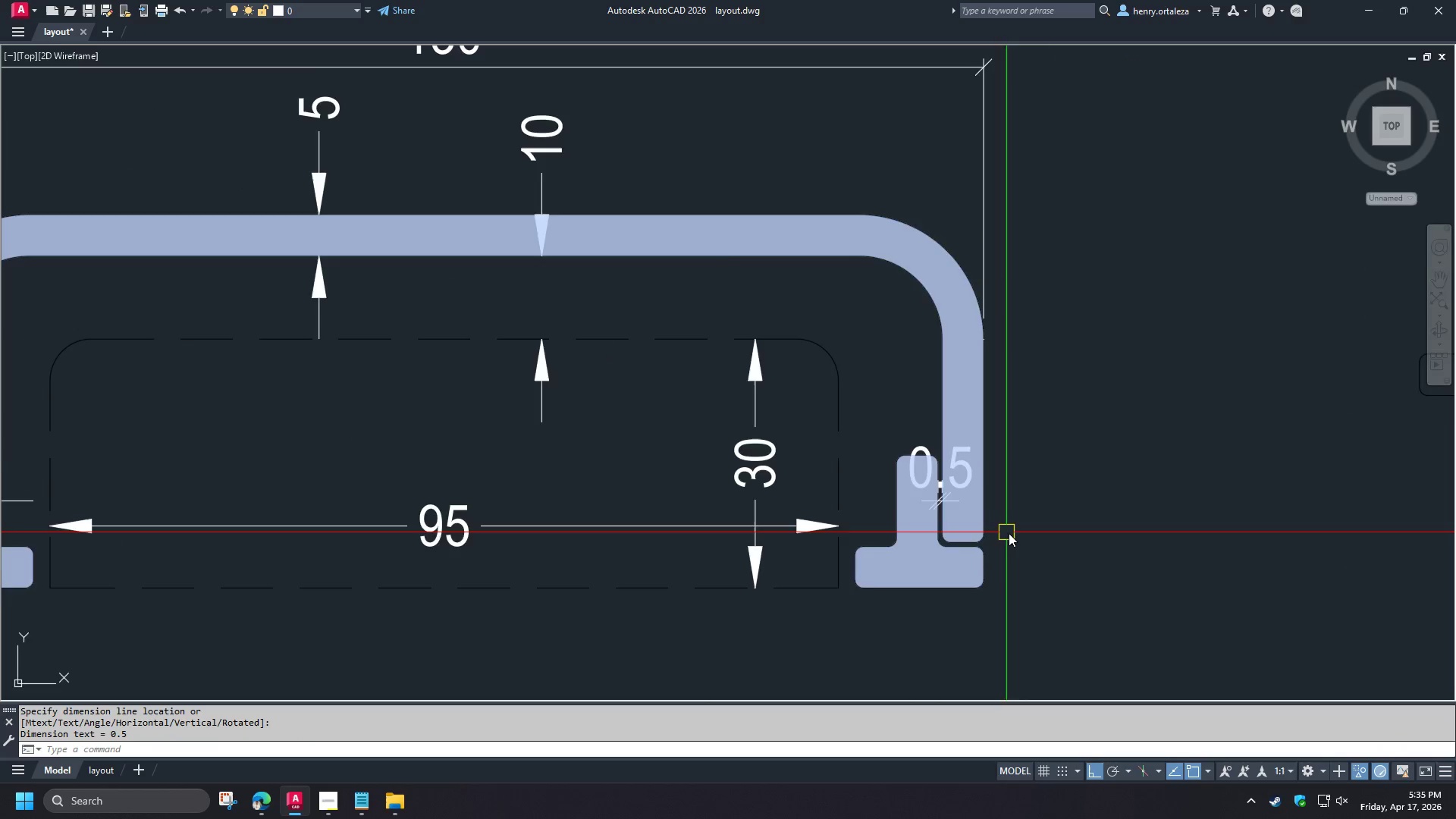 
type(ma )
 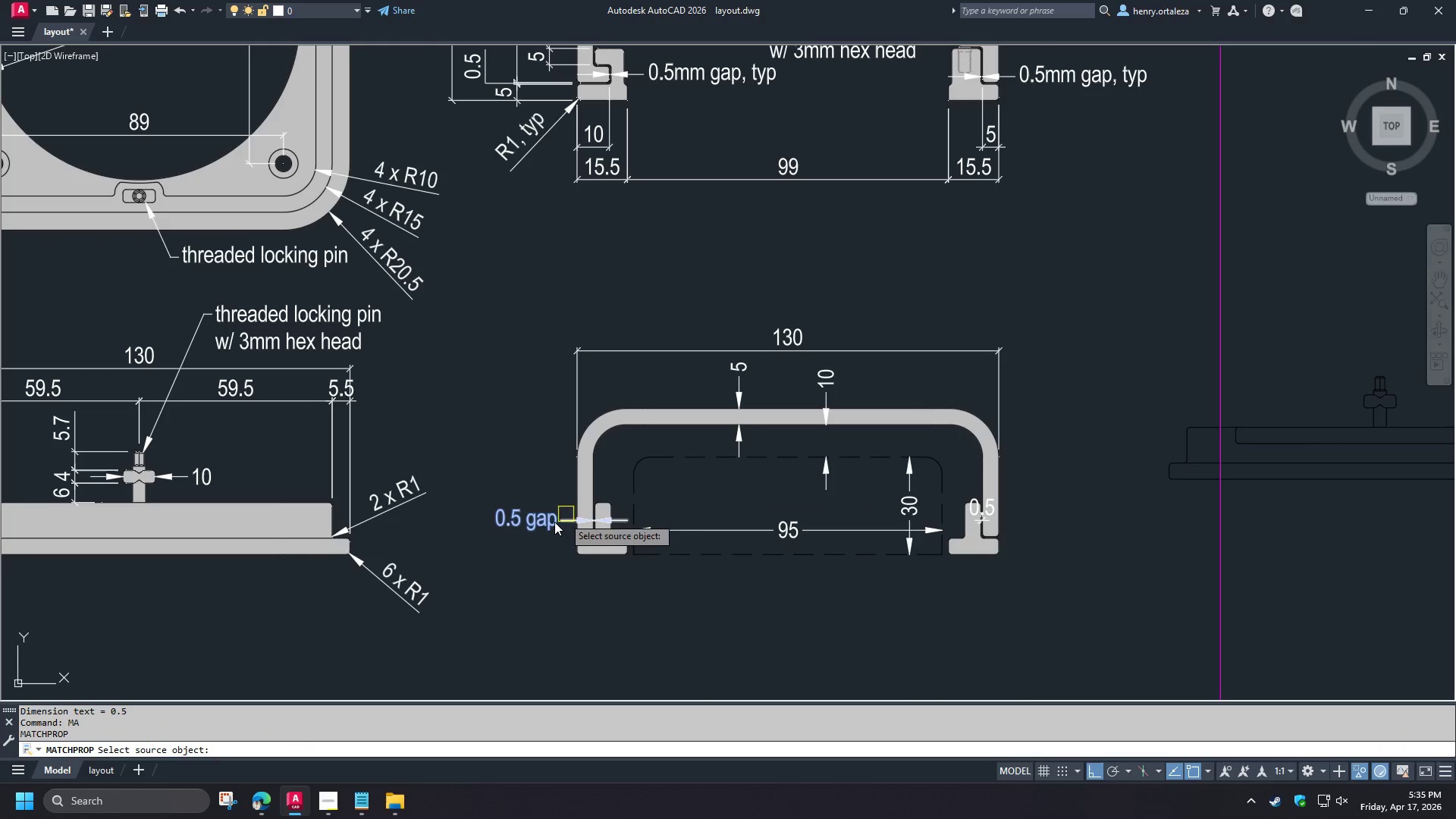 
scroll: coordinate [1009, 533], scroll_direction: down, amount: 2.0
 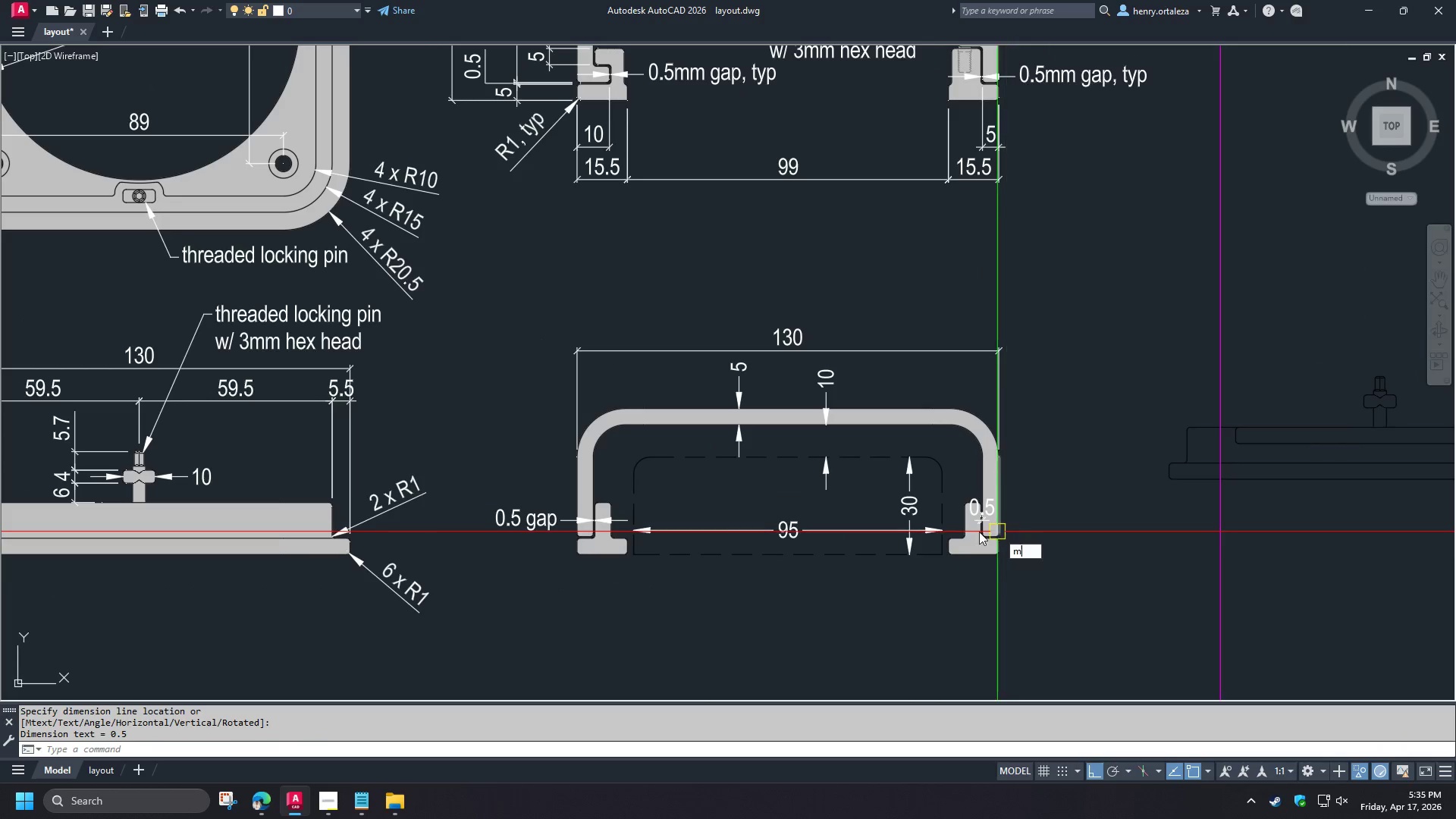 
left_click([544, 519])
 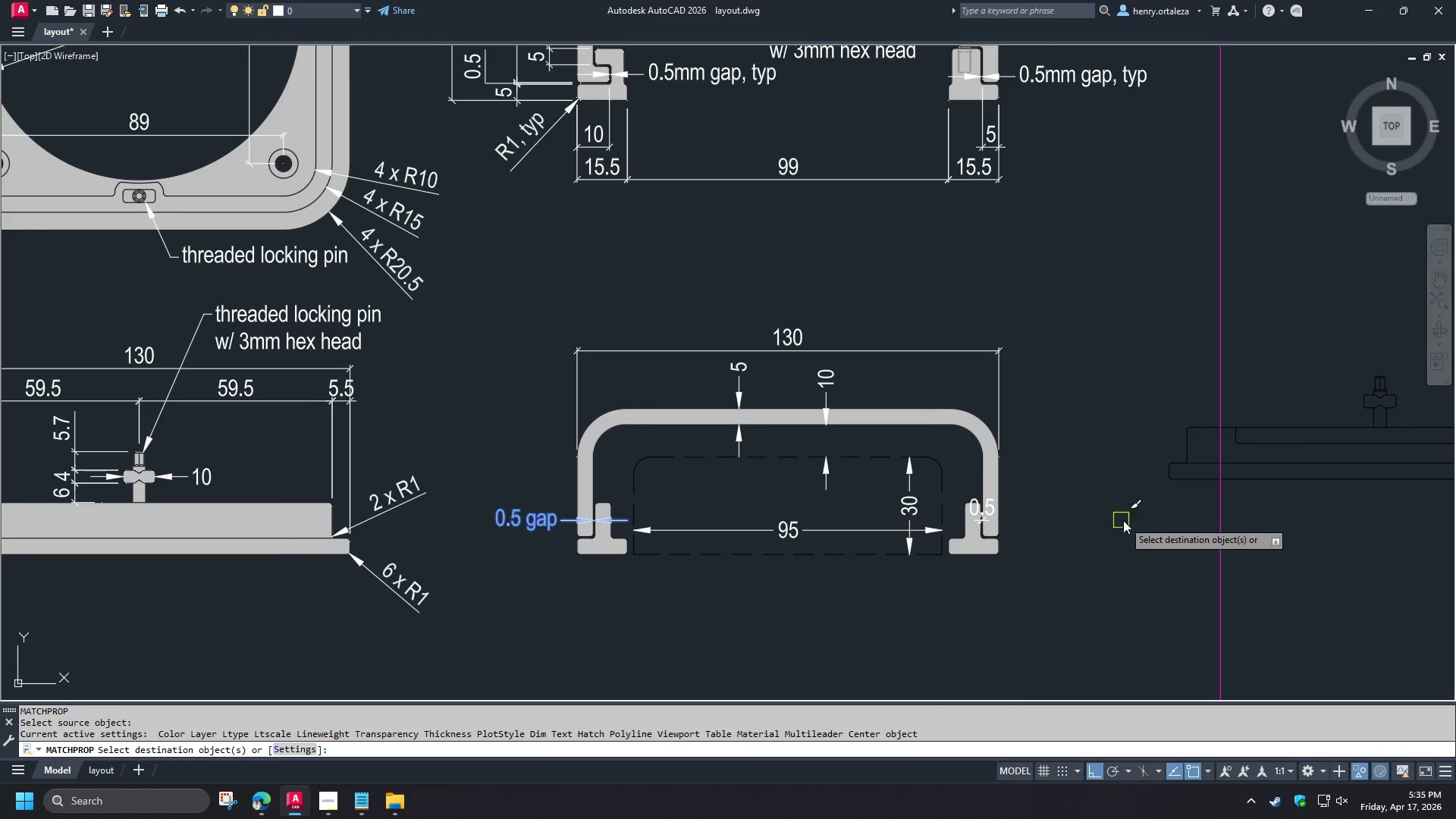 
scroll: coordinate [1055, 507], scroll_direction: up, amount: 2.0
 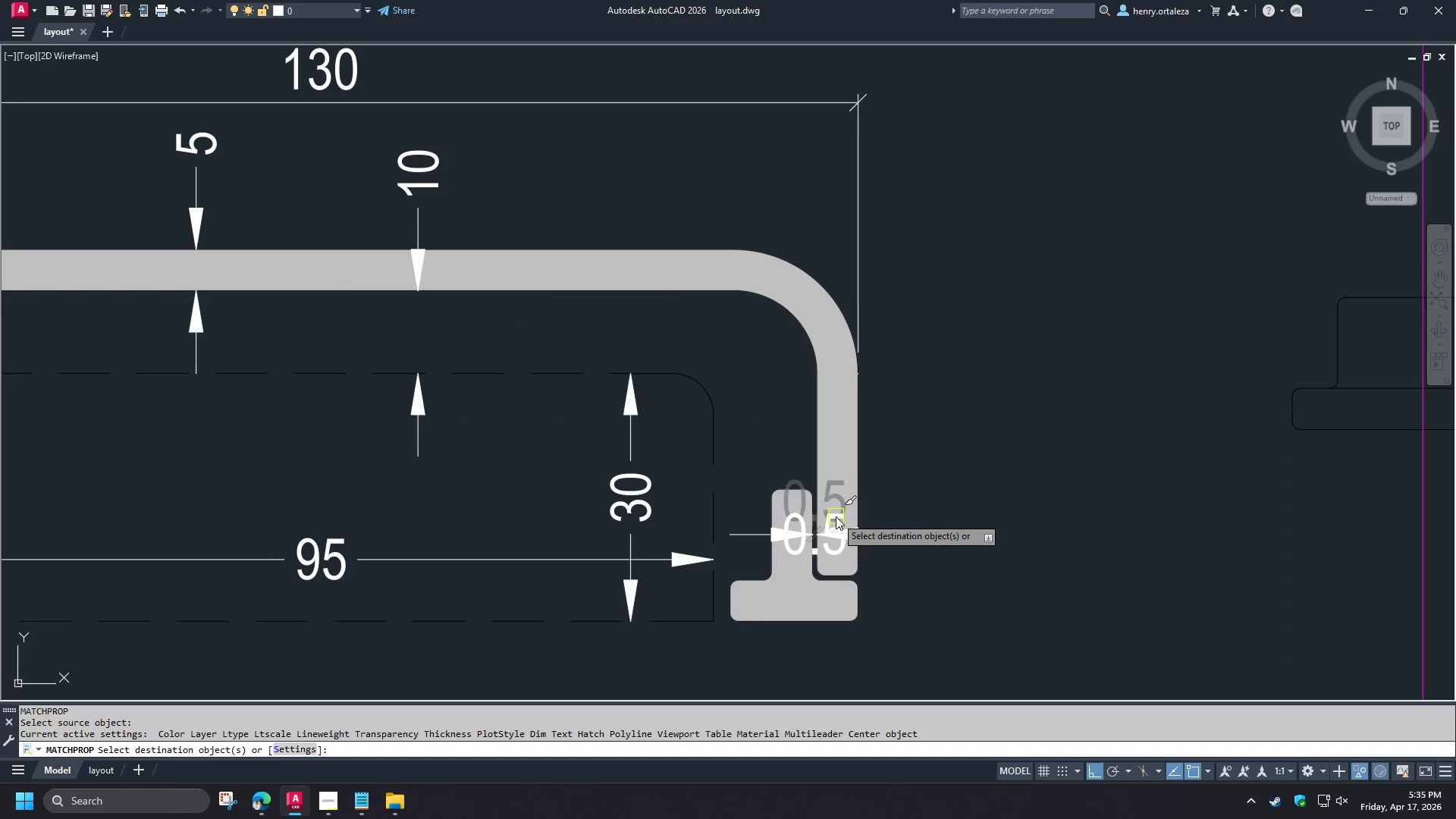 
left_click_drag(start_coordinate=[836, 516], to_coordinate=[834, 530])
 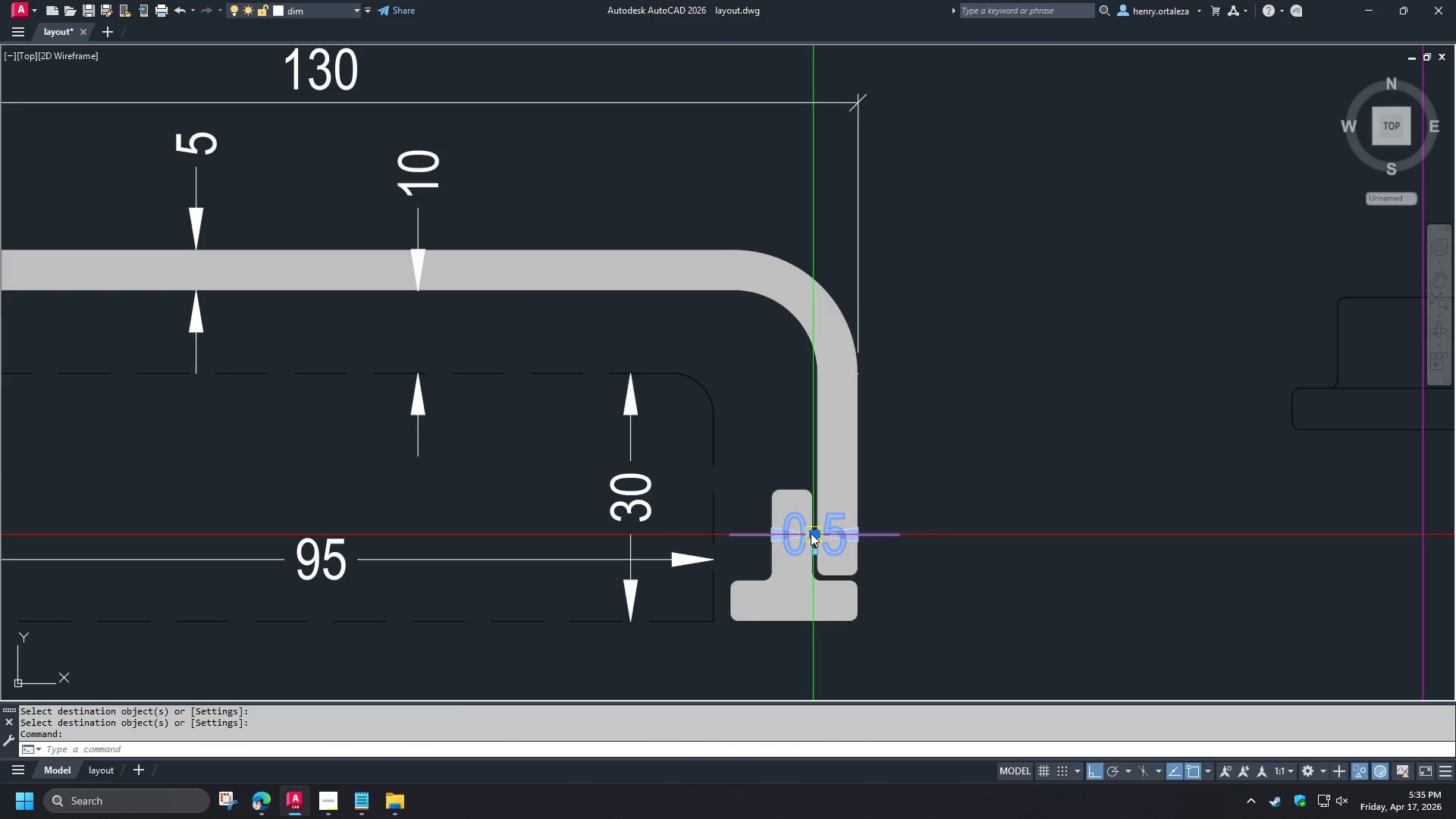 
key(Space)
 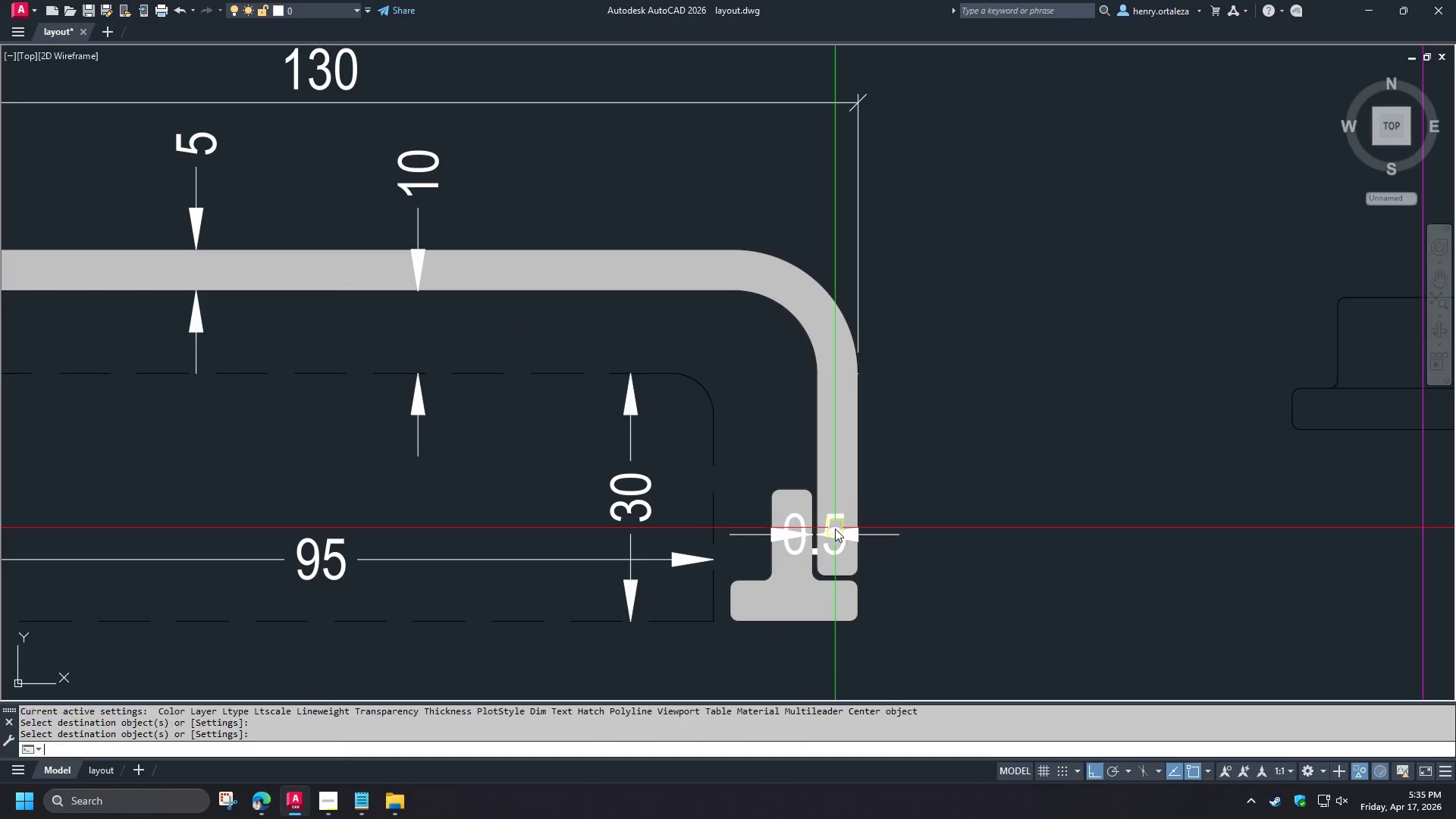 
double_click([834, 530])
 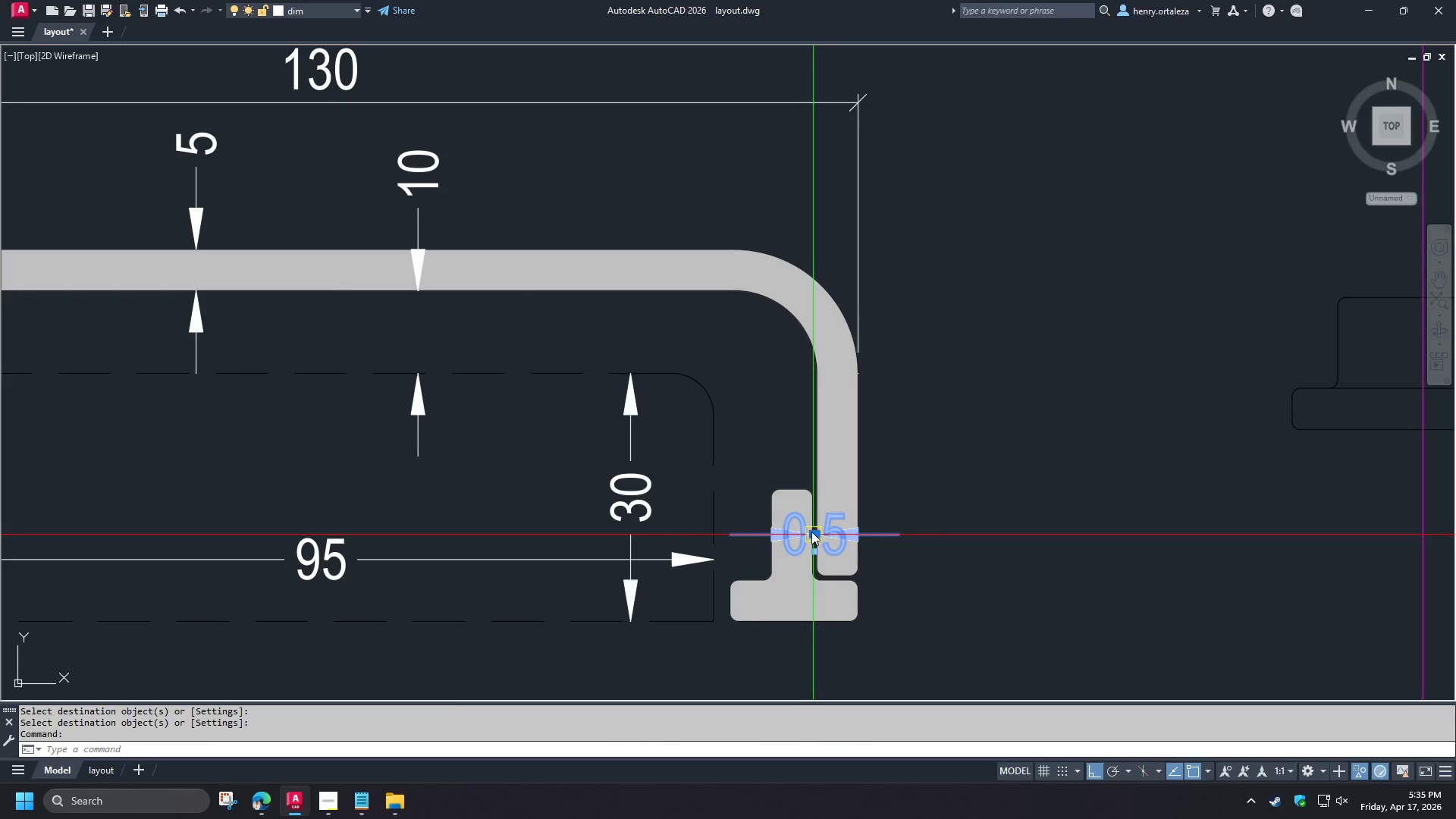 
scroll: coordinate [818, 532], scroll_direction: up, amount: 2.0
 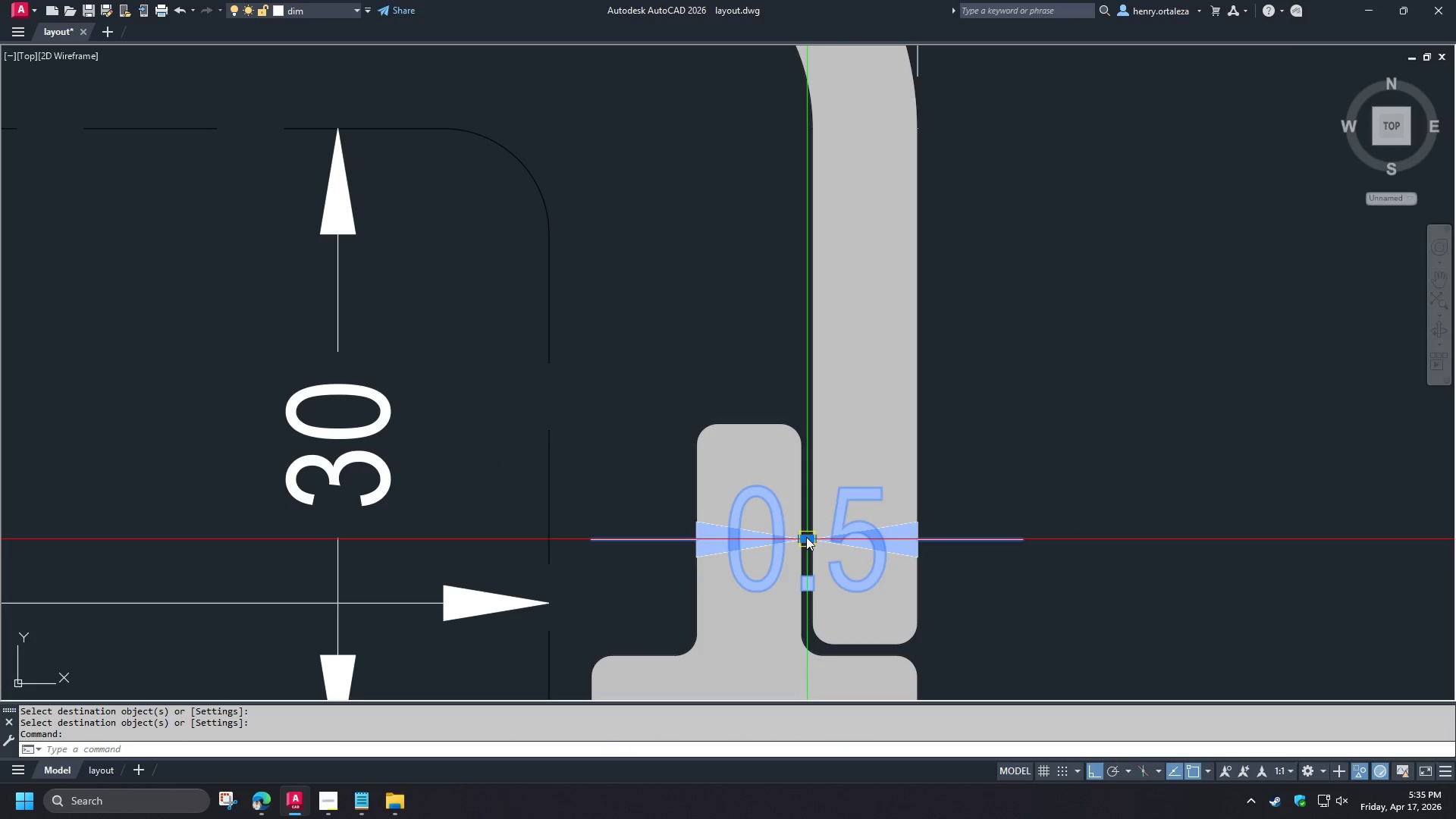 
left_click([806, 537])
 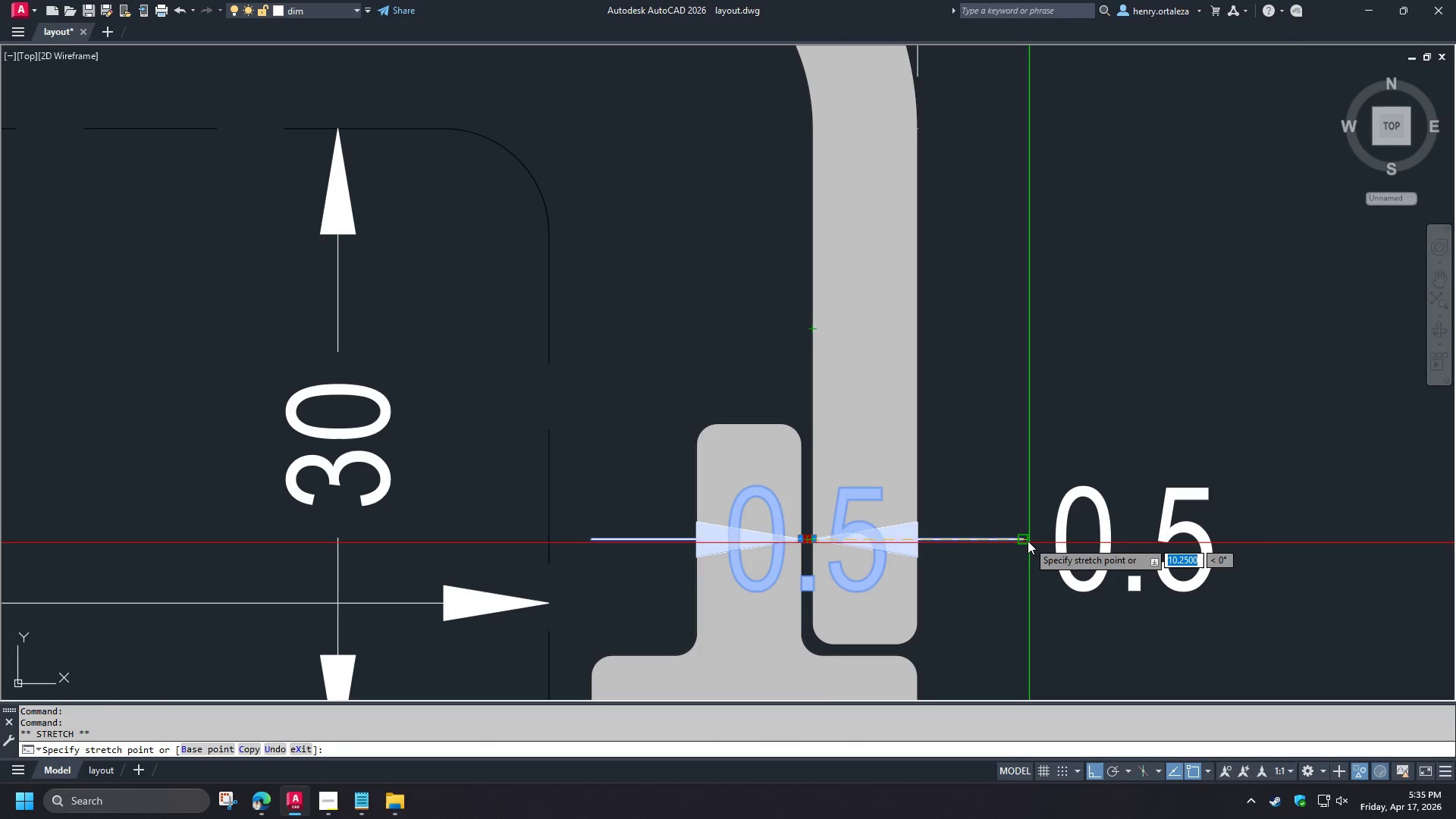 
left_click([1026, 540])
 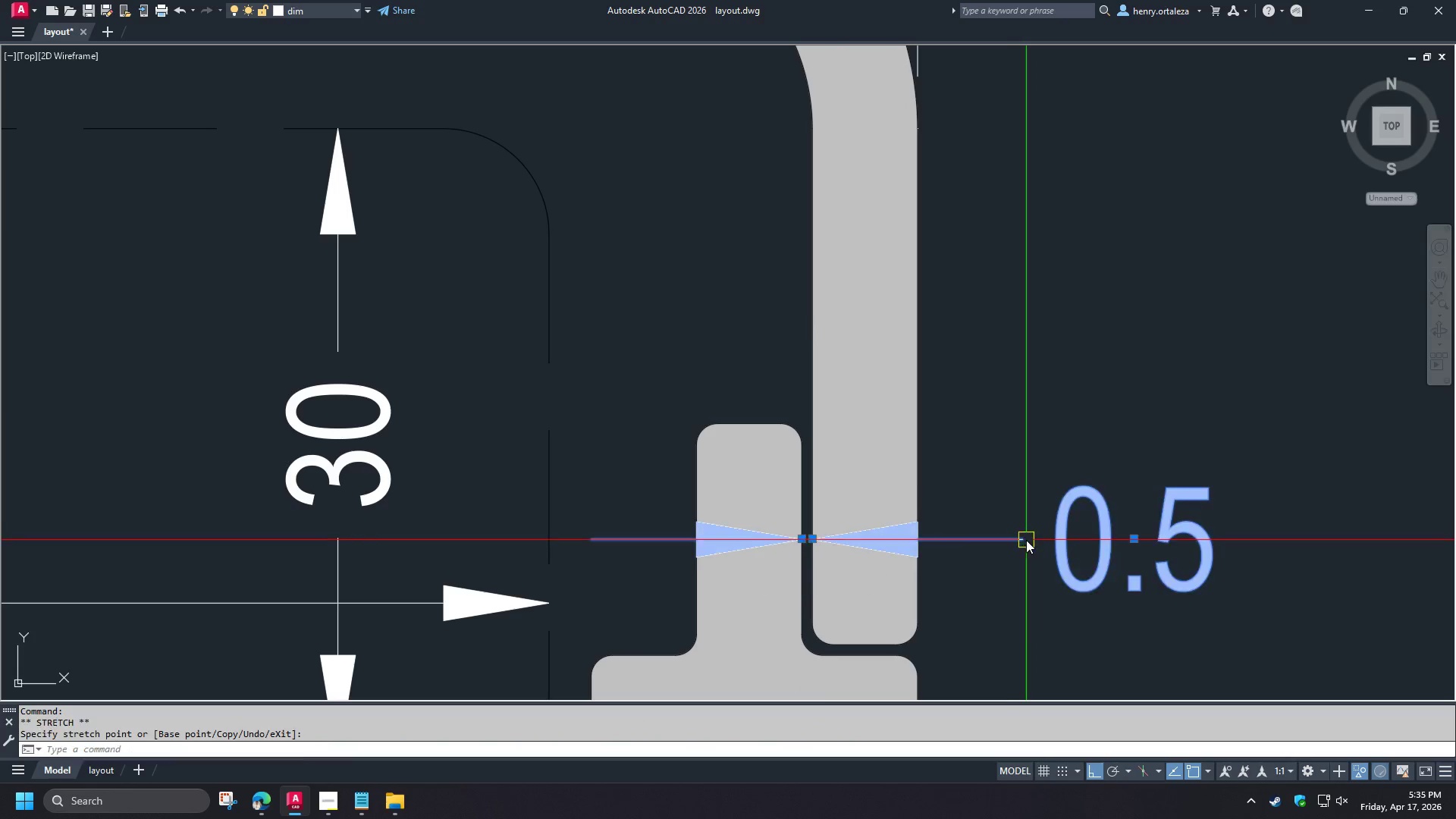 
key(Escape)
 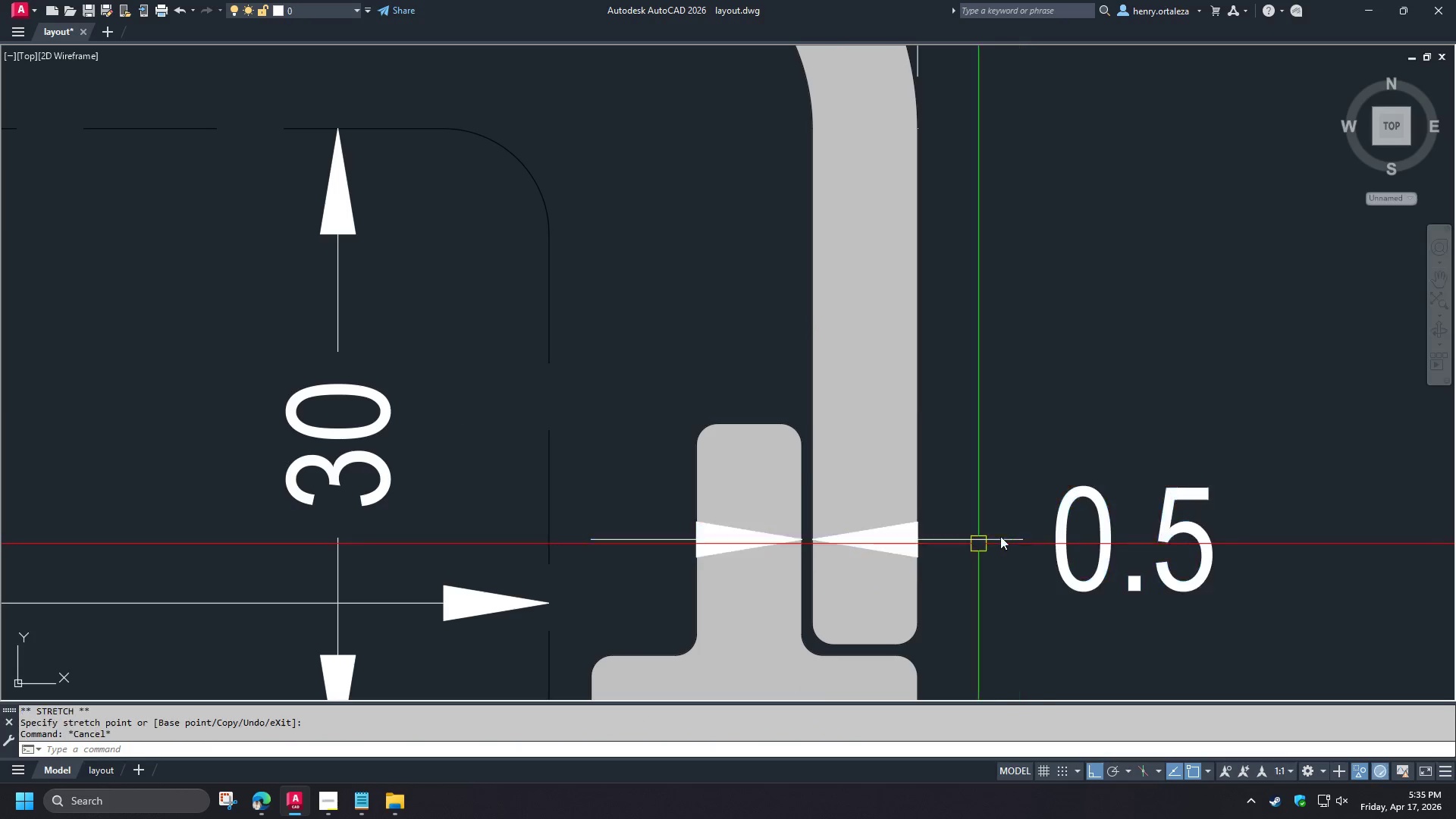 
scroll: coordinate [1014, 530], scroll_direction: down, amount: 2.0
 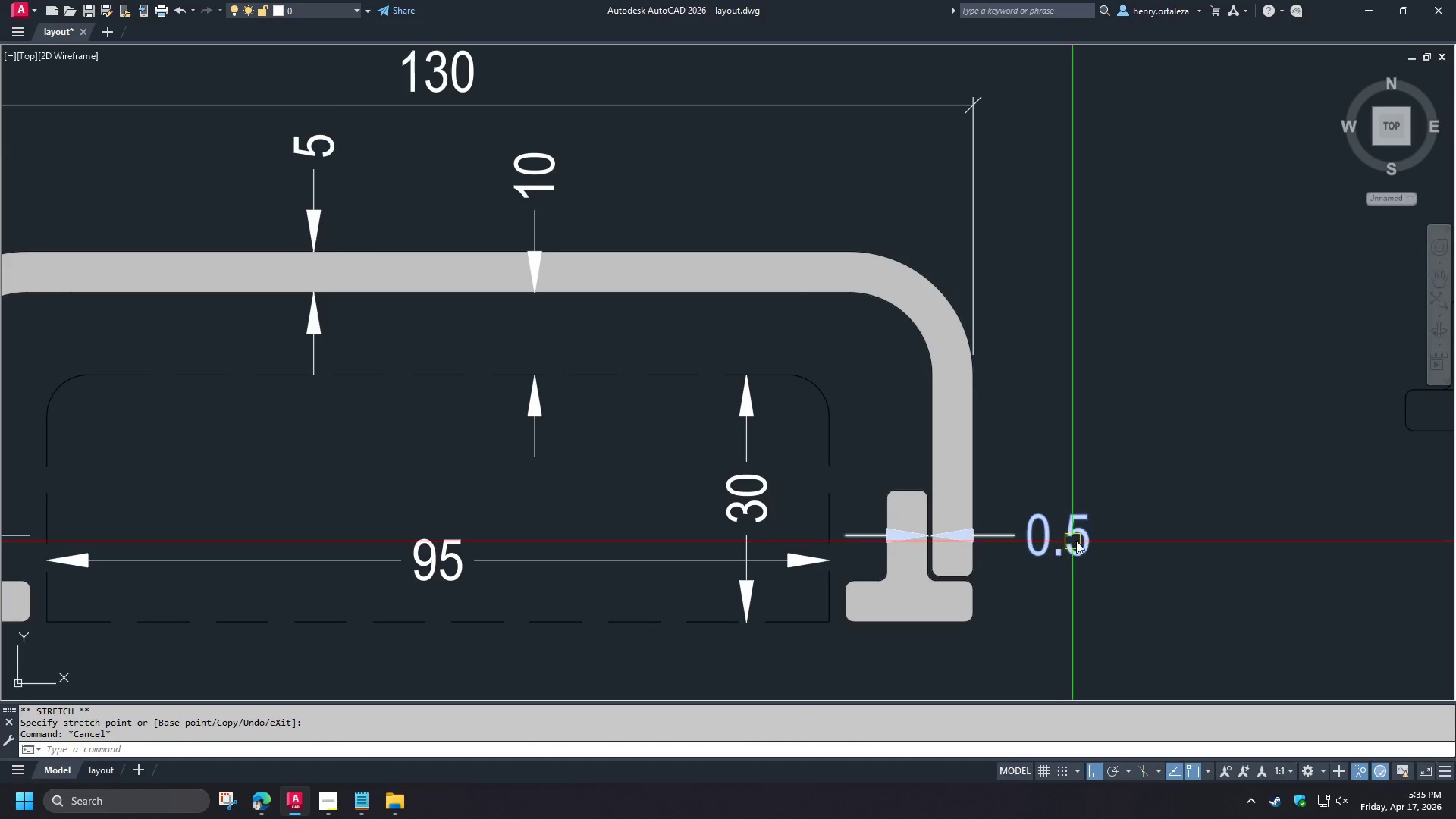 
double_click([1076, 541])
 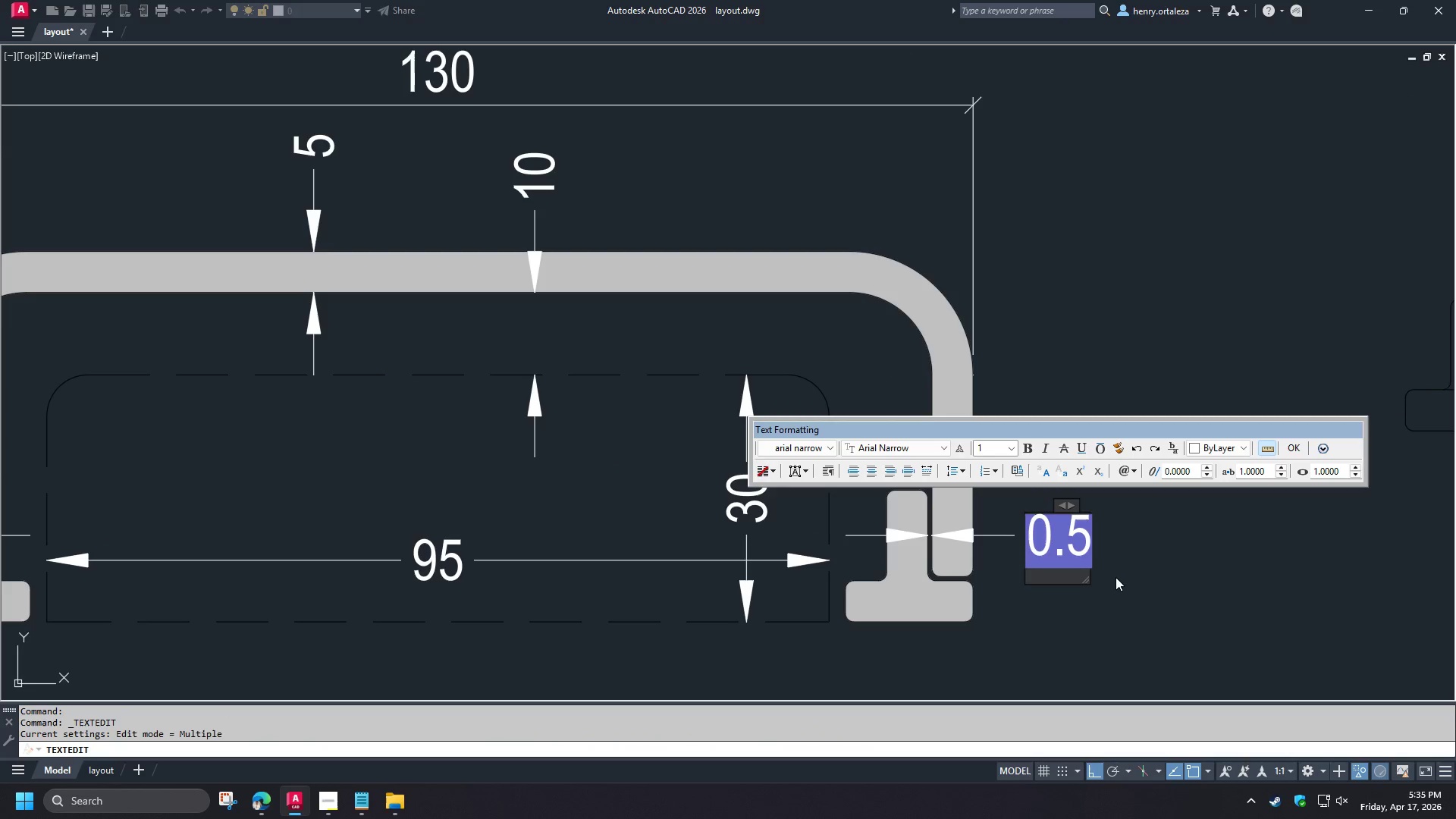 
left_click([1122, 601])
 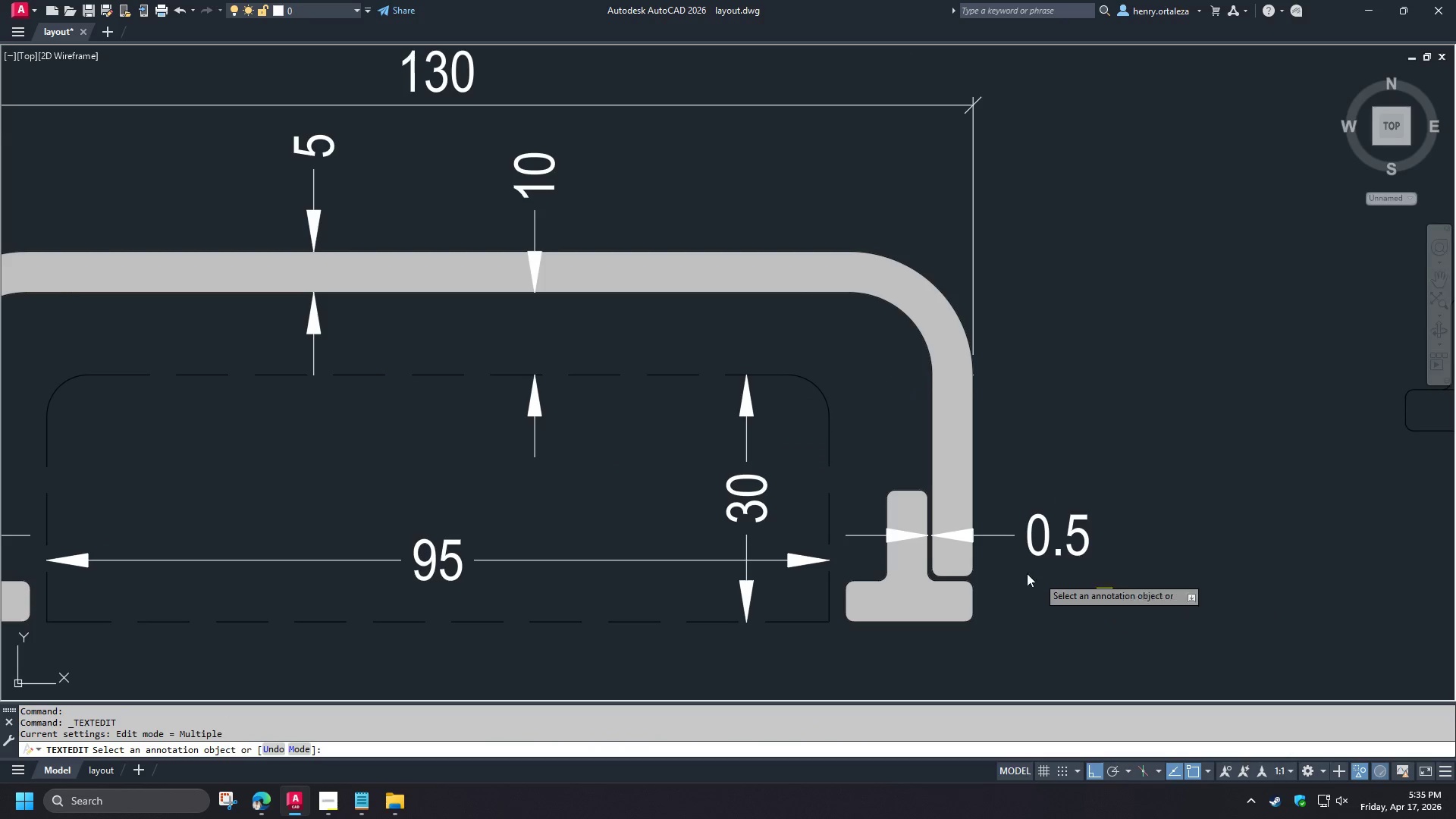 
key(Space)
 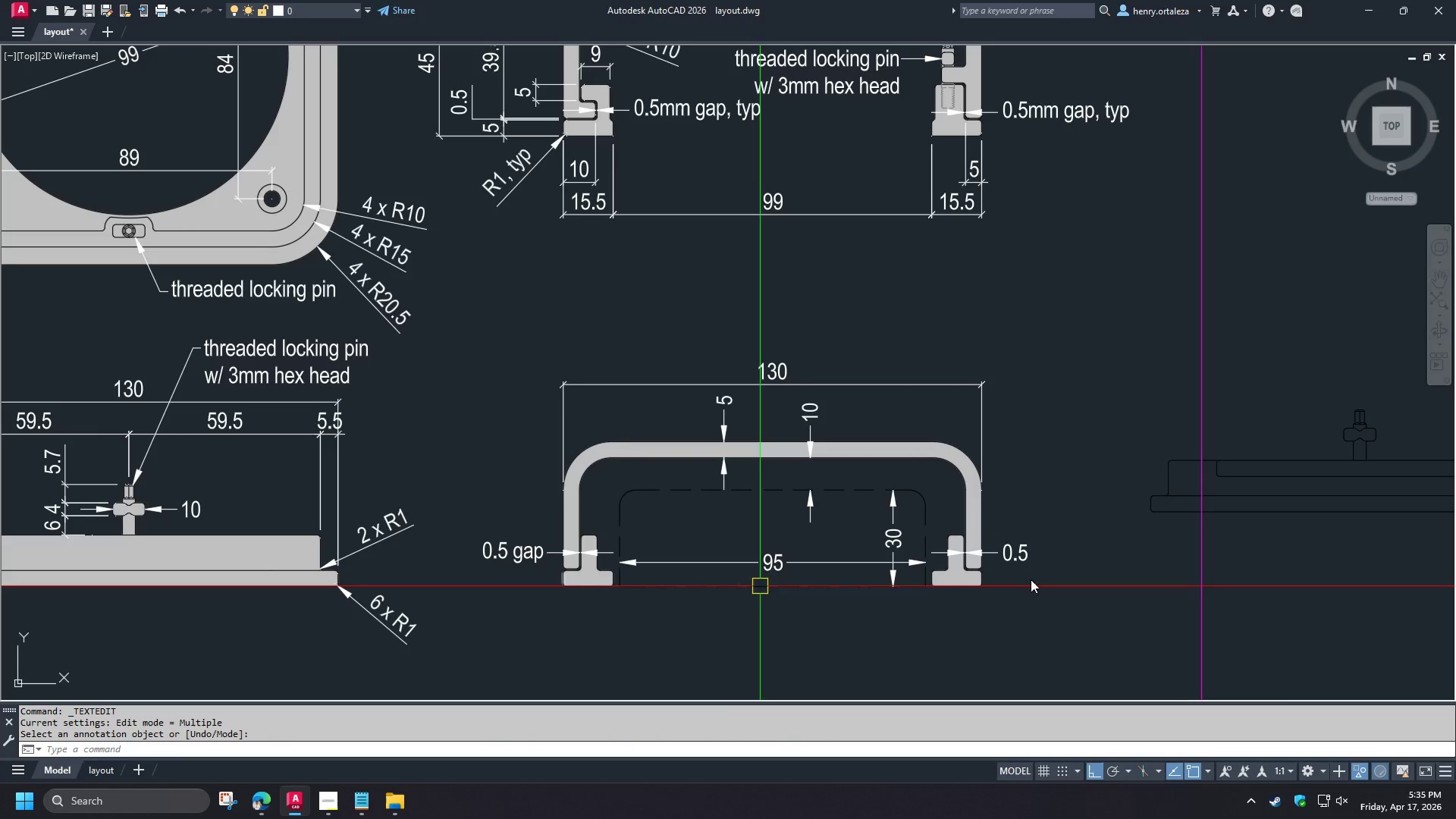 
scroll: coordinate [985, 563], scroll_direction: down, amount: 2.0
 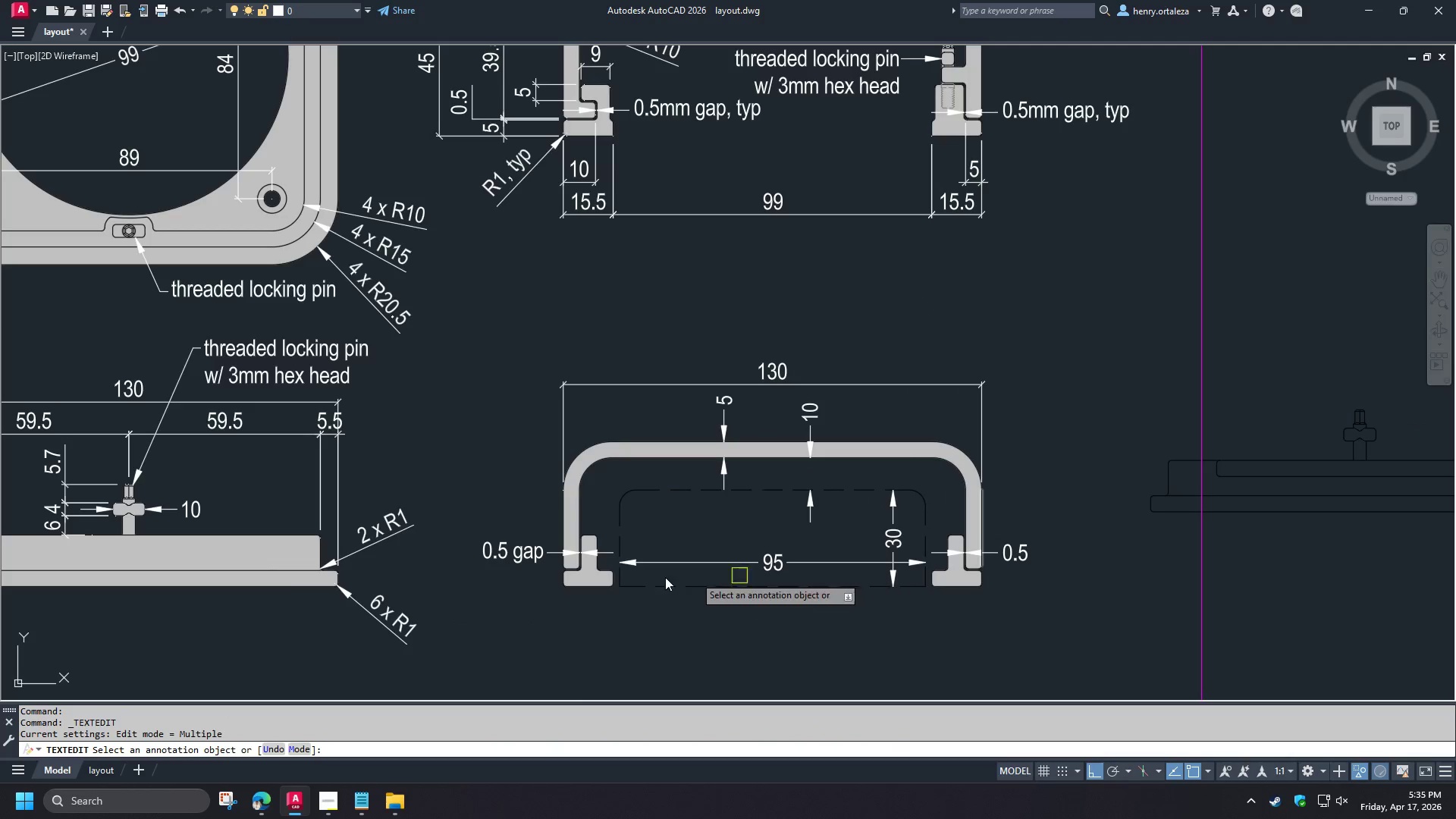 
scroll: coordinate [1065, 565], scroll_direction: up, amount: 1.0
 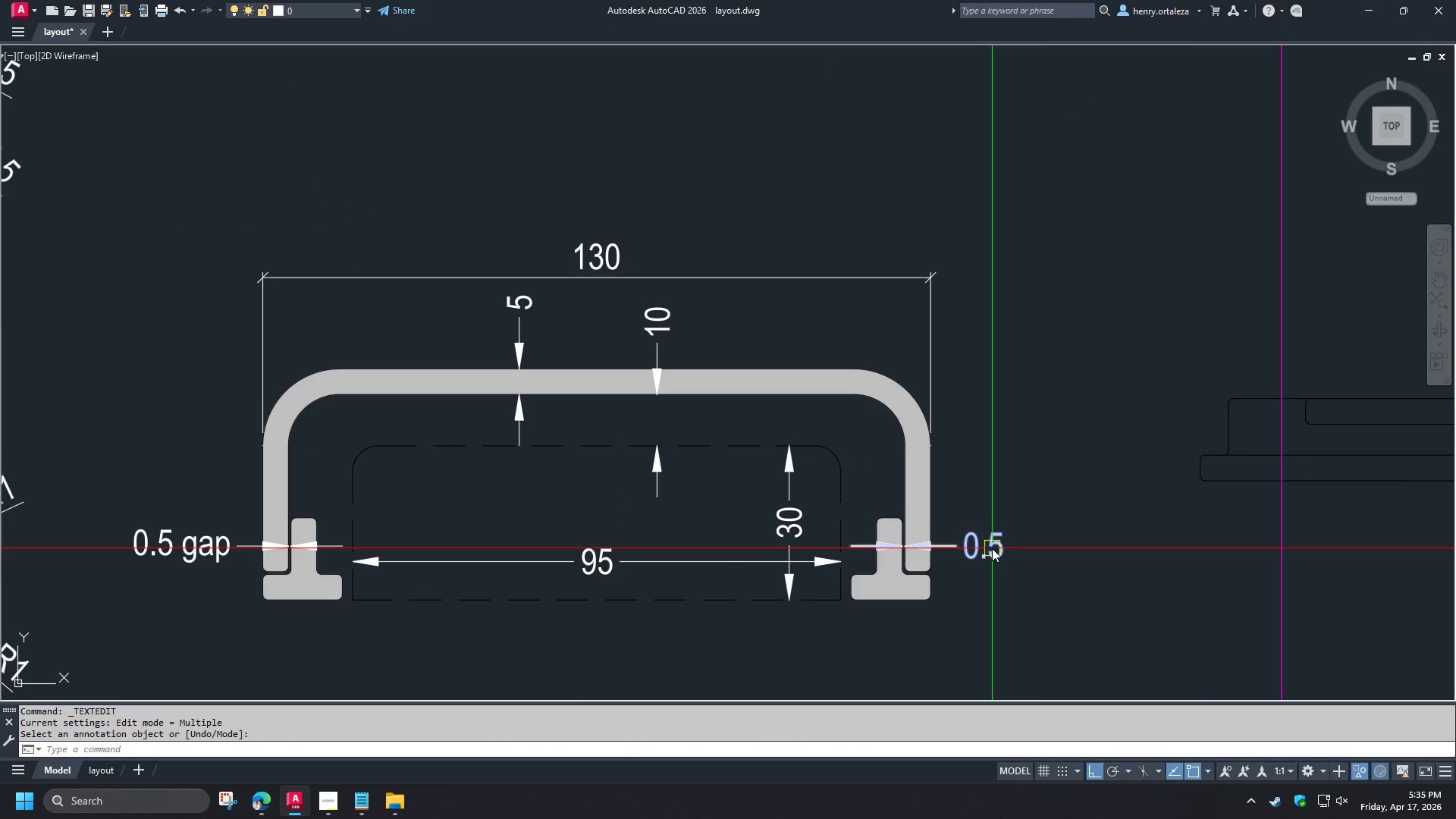 
double_click([992, 548])
 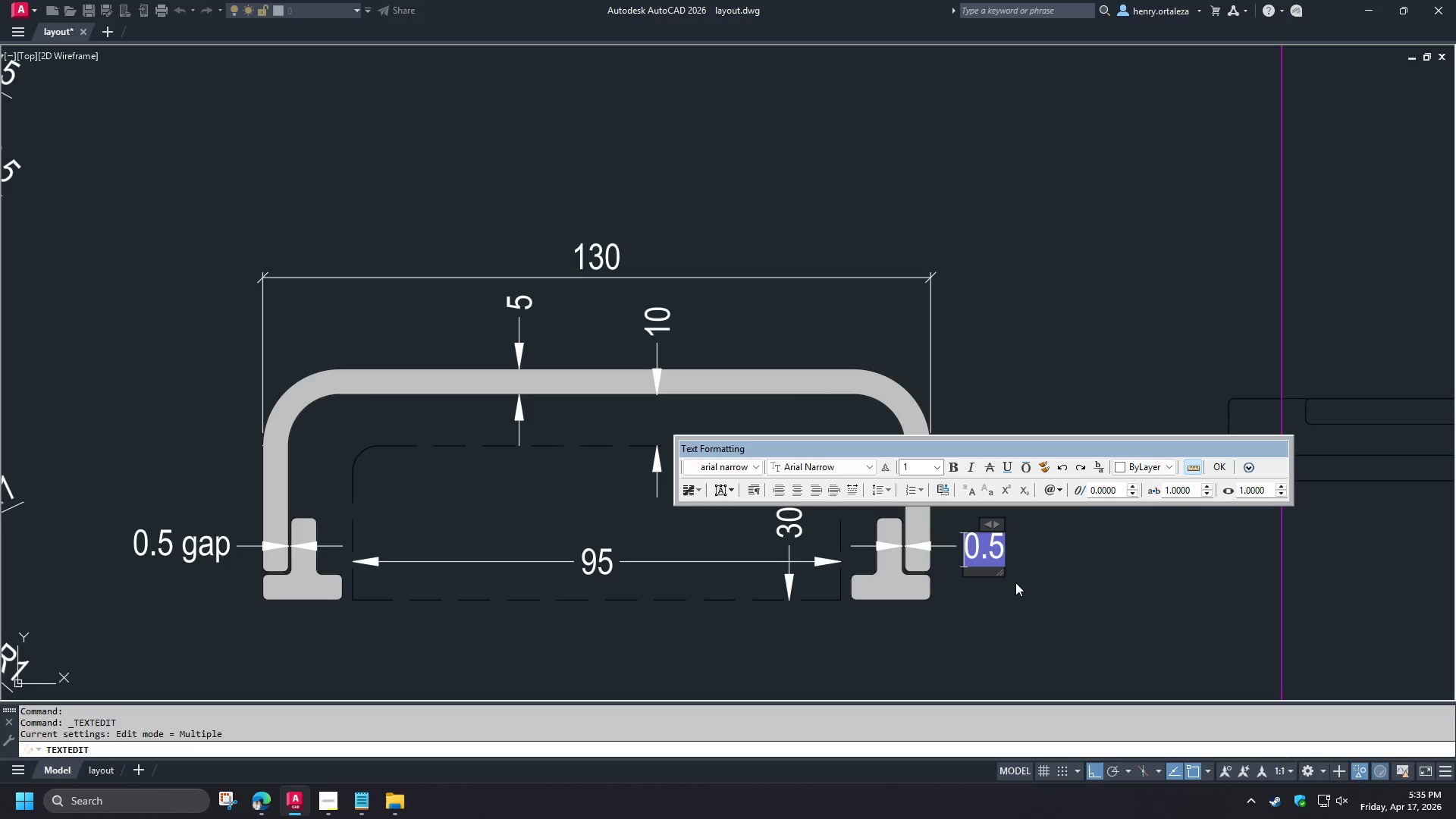 
key(ArrowRight)
 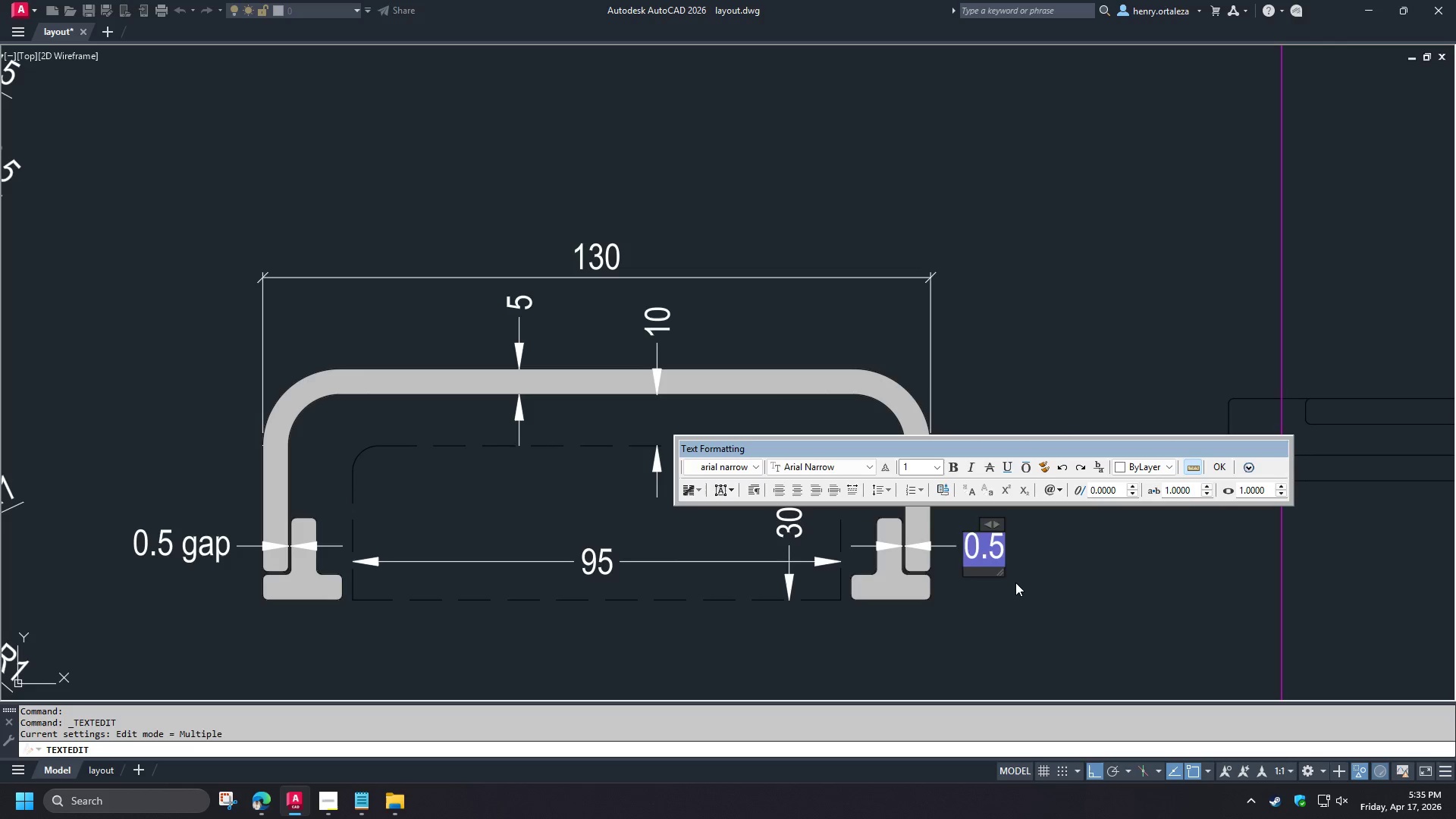 
type(gap)
key(Backspace)
key(Backspace)
key(Backspace)
type( gap)
 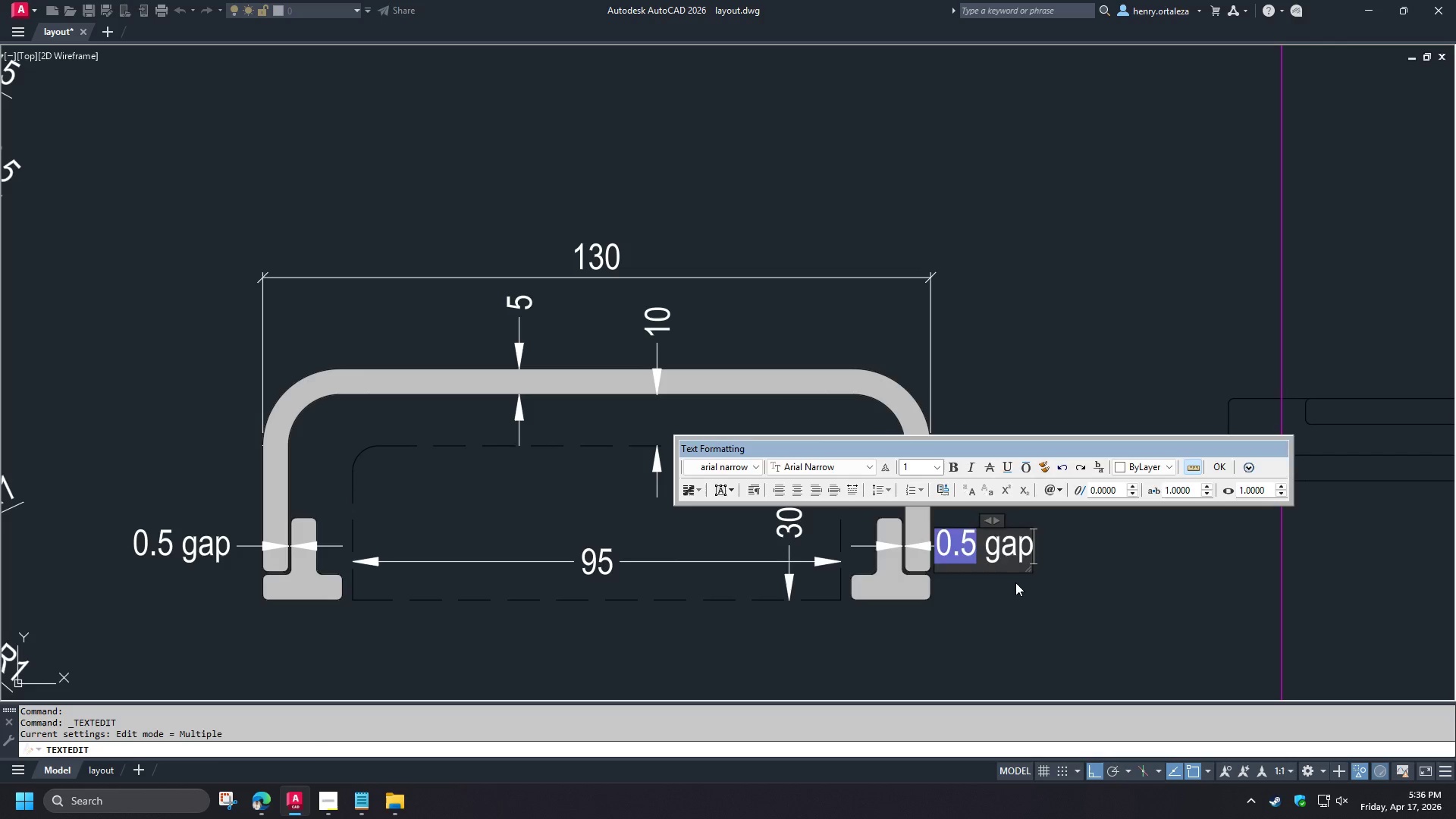 
key(Control+ControlLeft)
 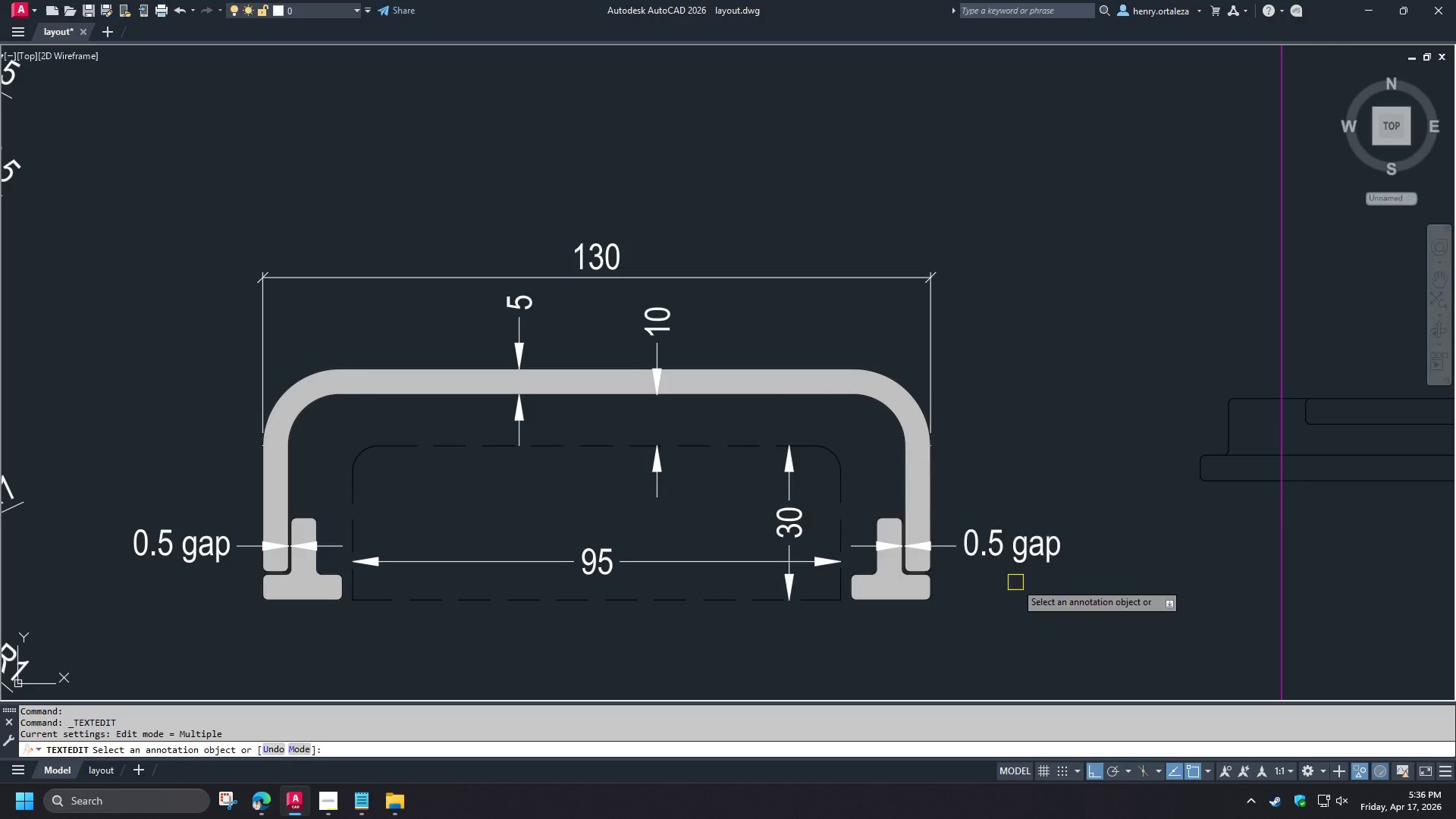 
key(Control+Enter)
 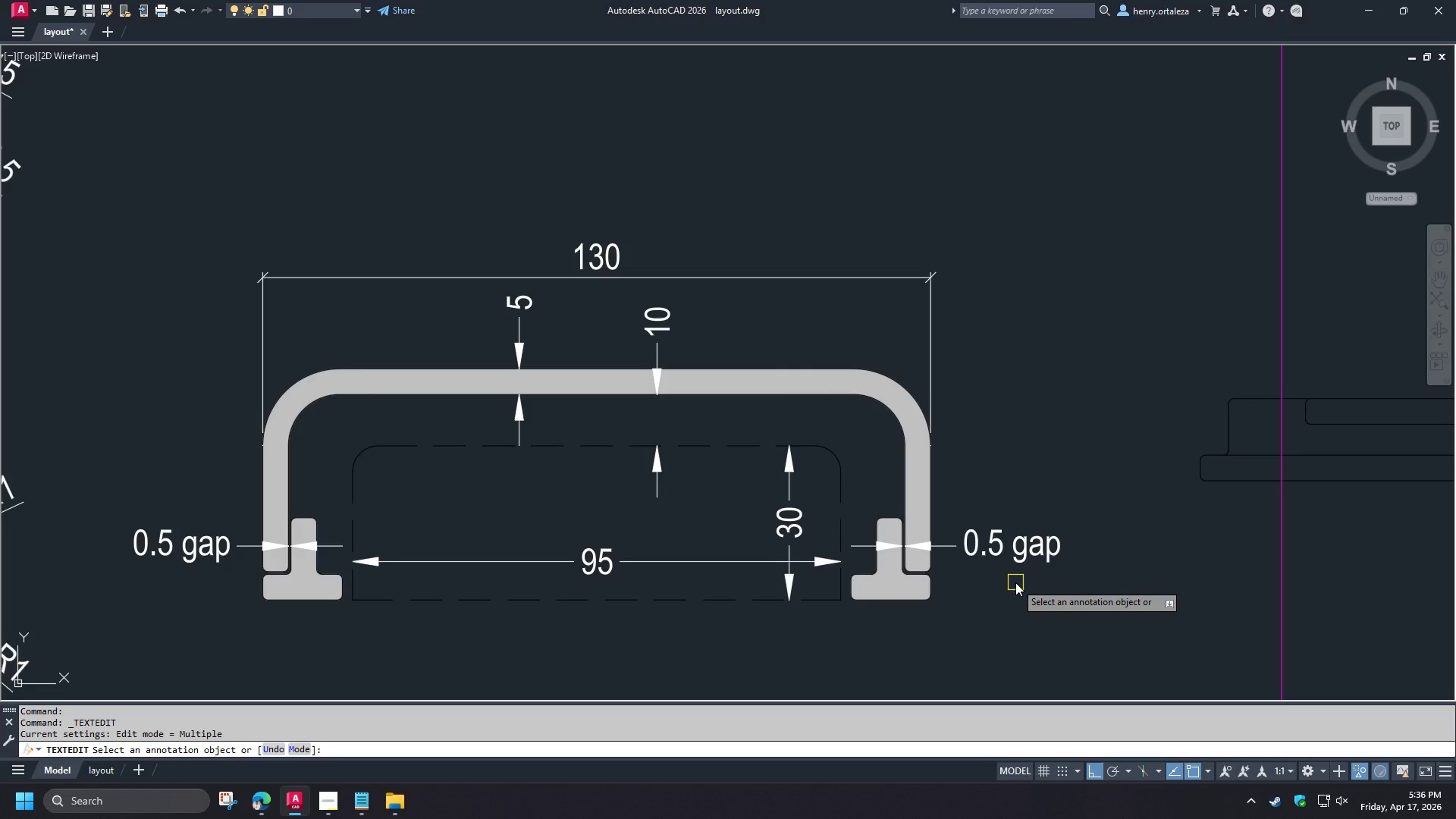 
type( re )
 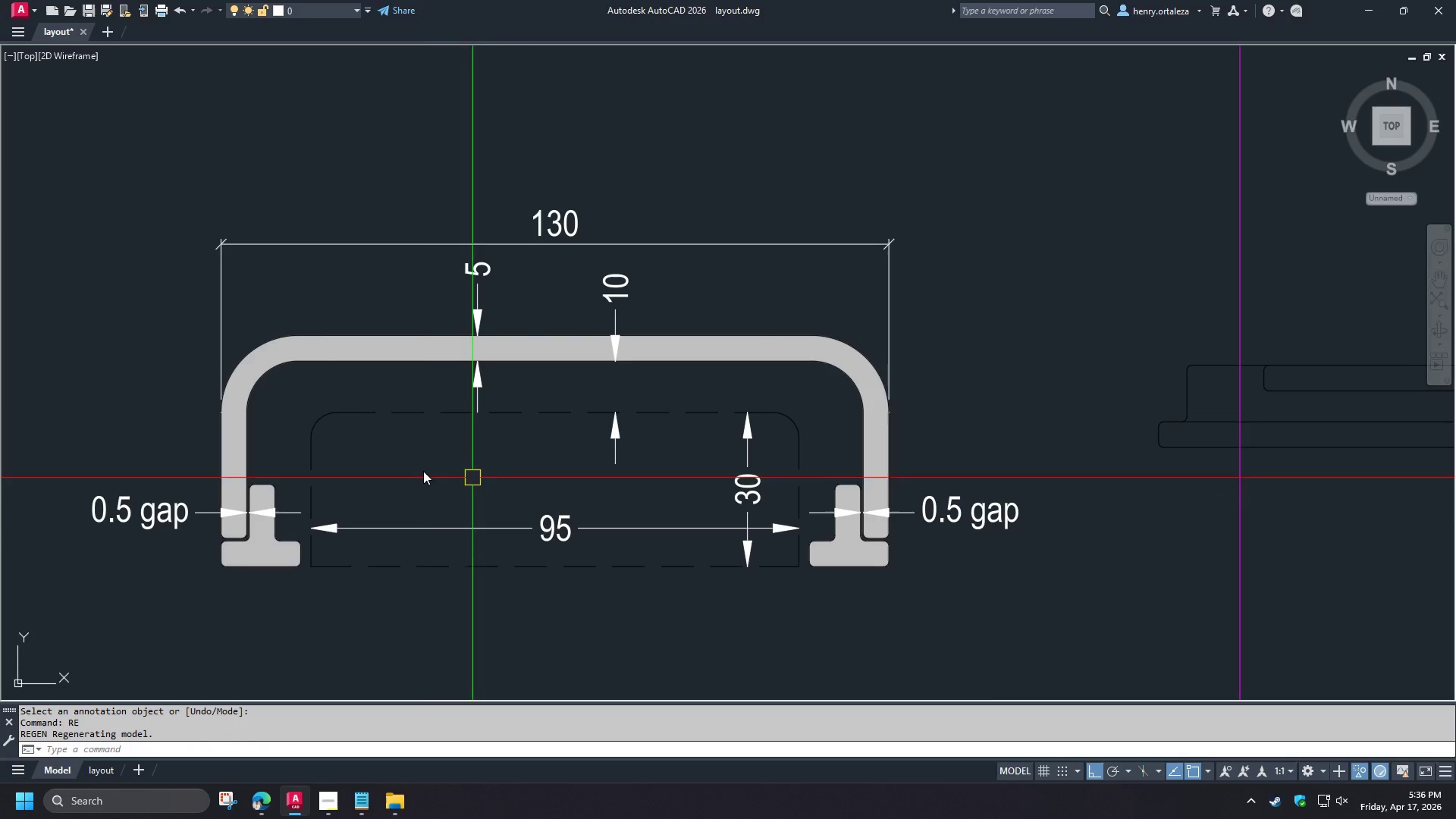 
scroll: coordinate [387, 481], scroll_direction: up, amount: 2.0
 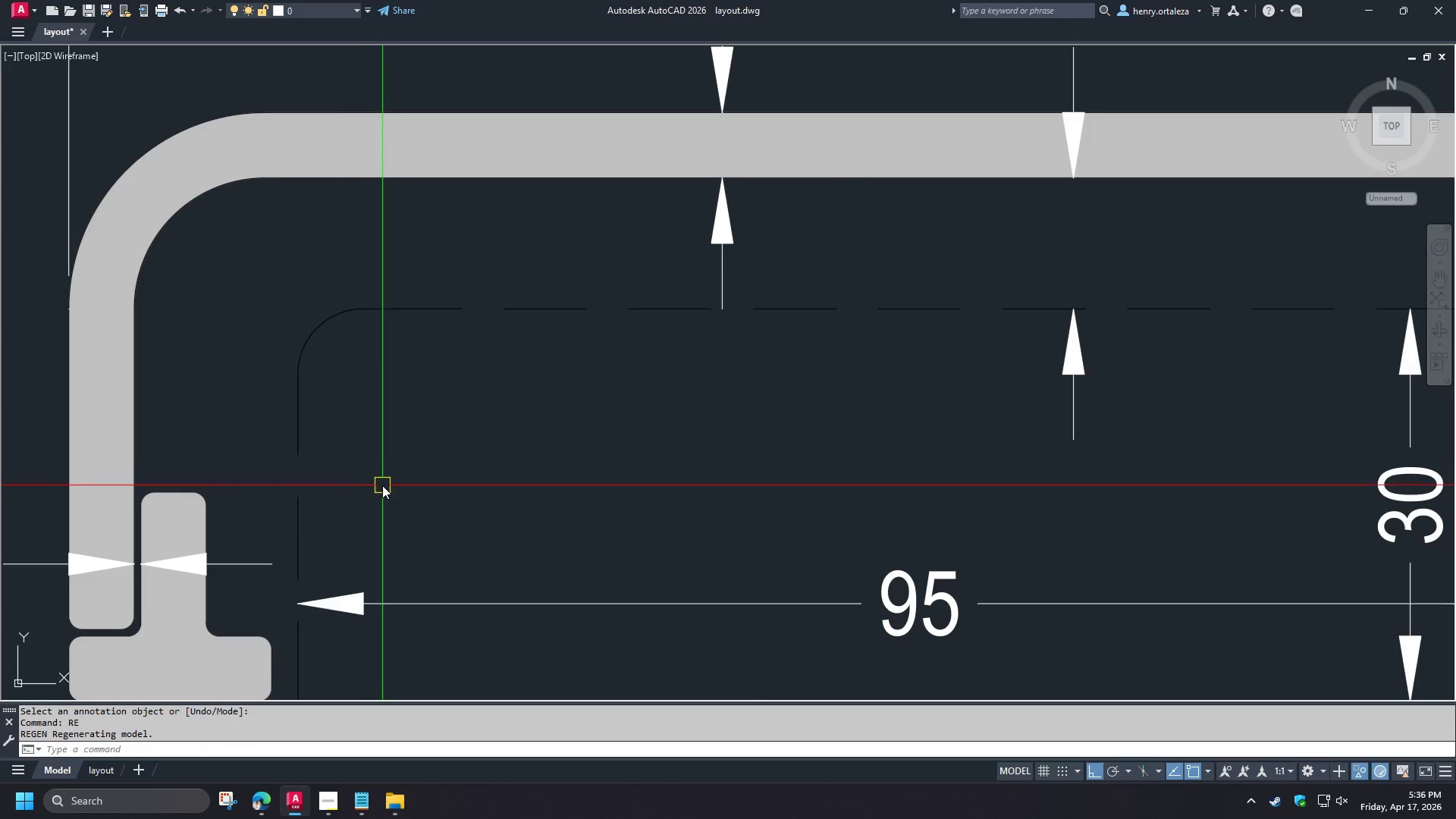 
scroll: coordinate [381, 485], scroll_direction: down, amount: 1.0
 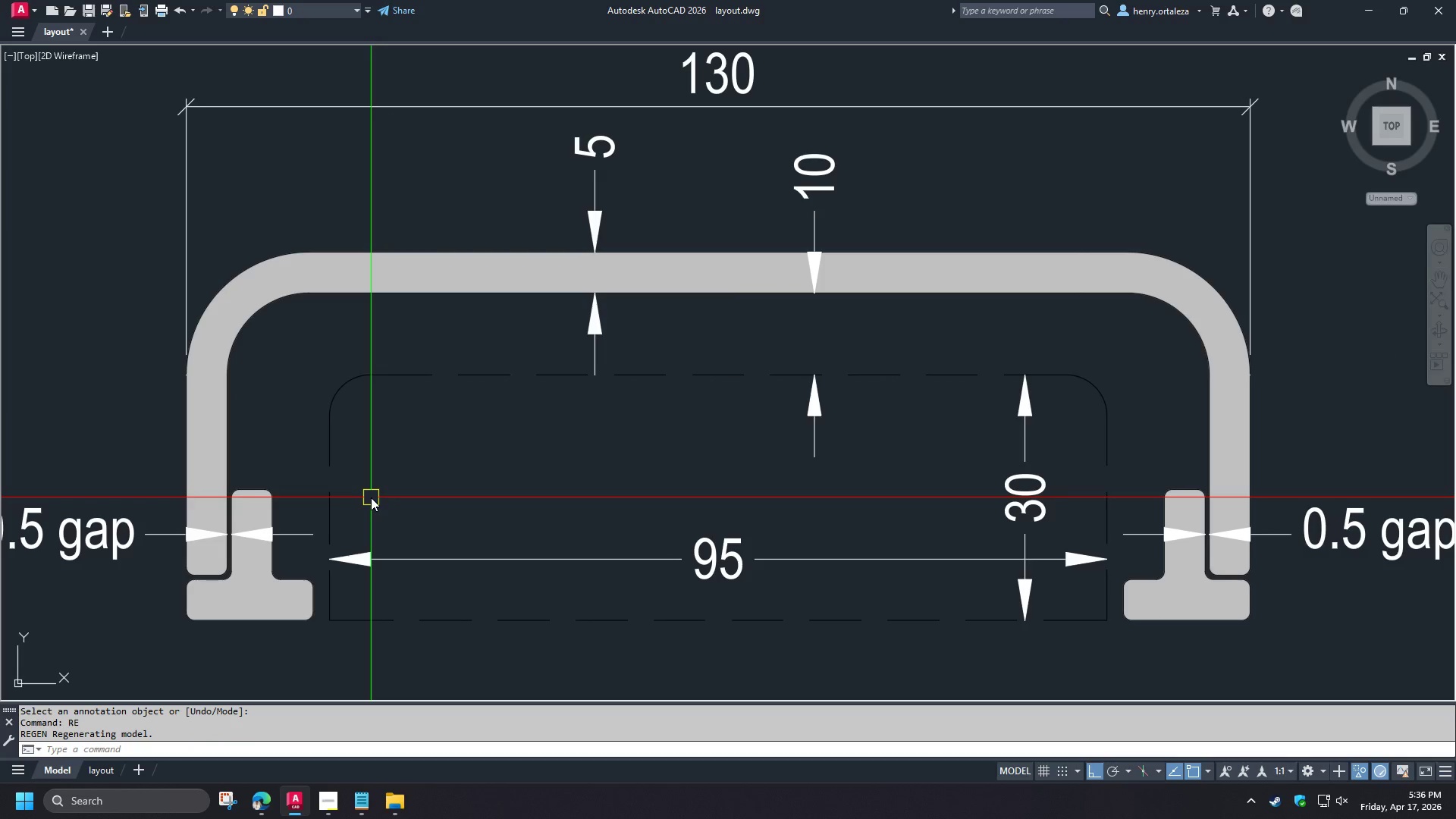 
type(dli)
 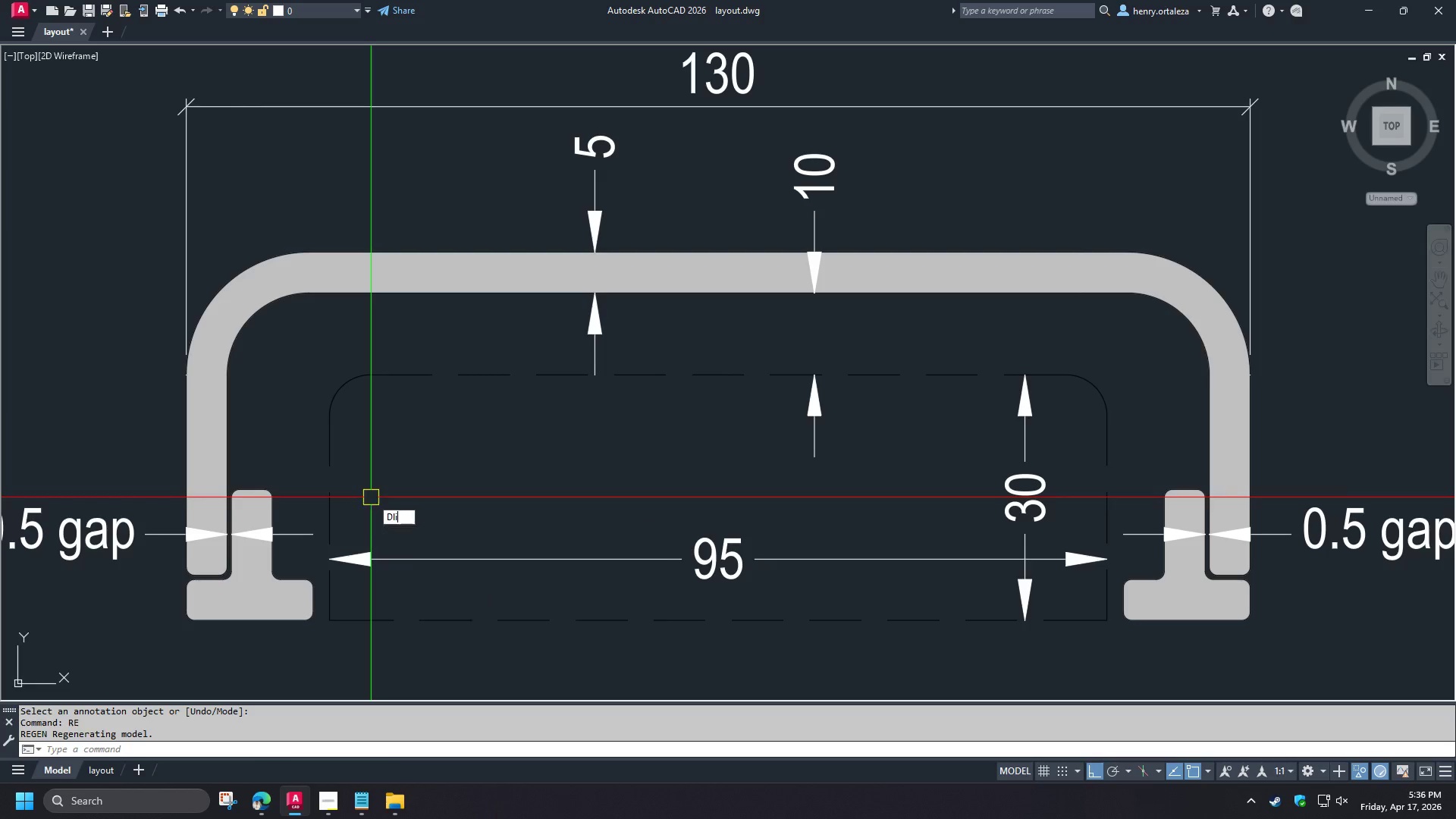 
key(Space)
 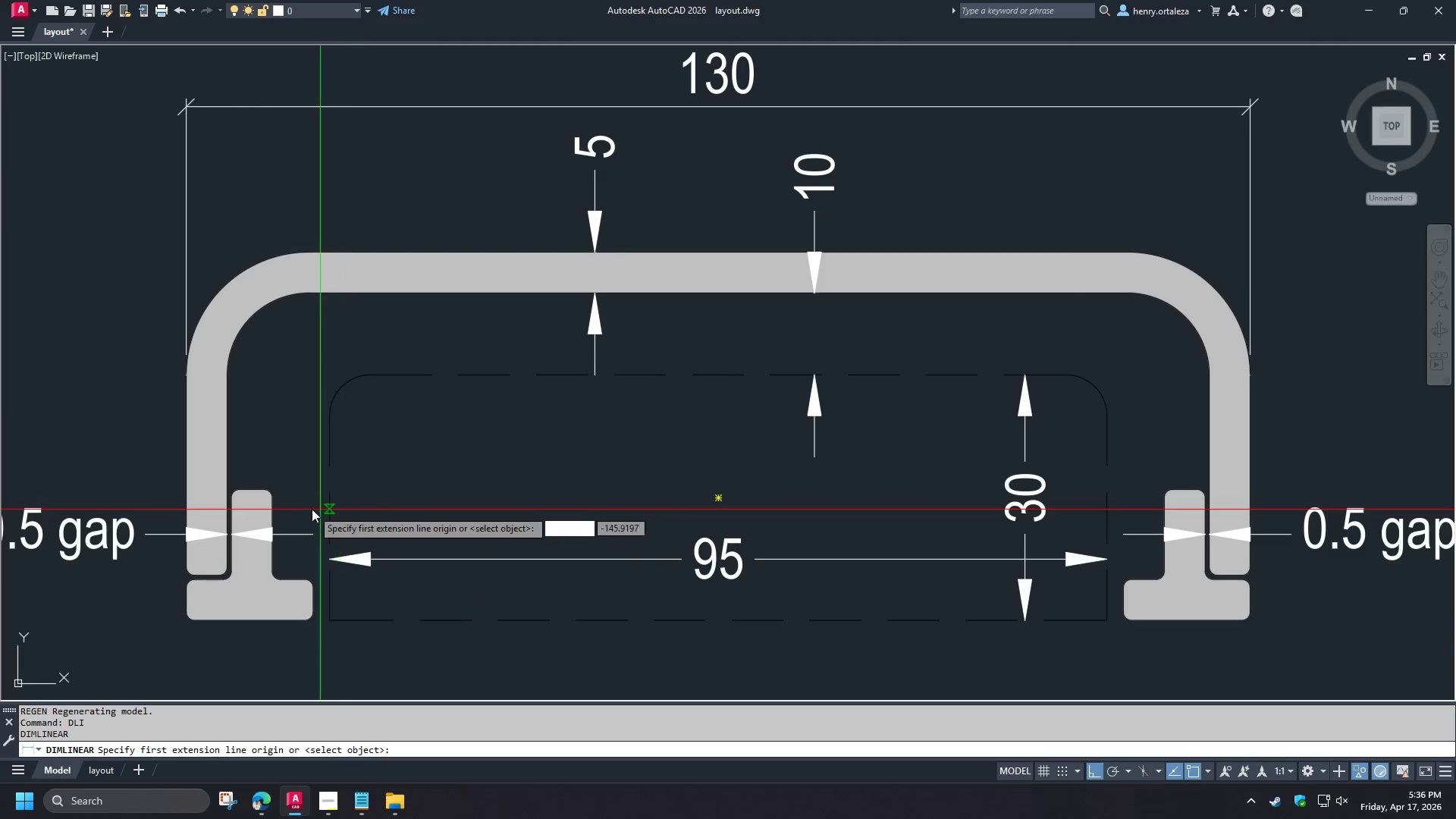 
scroll: coordinate [312, 509], scroll_direction: up, amount: 1.0
 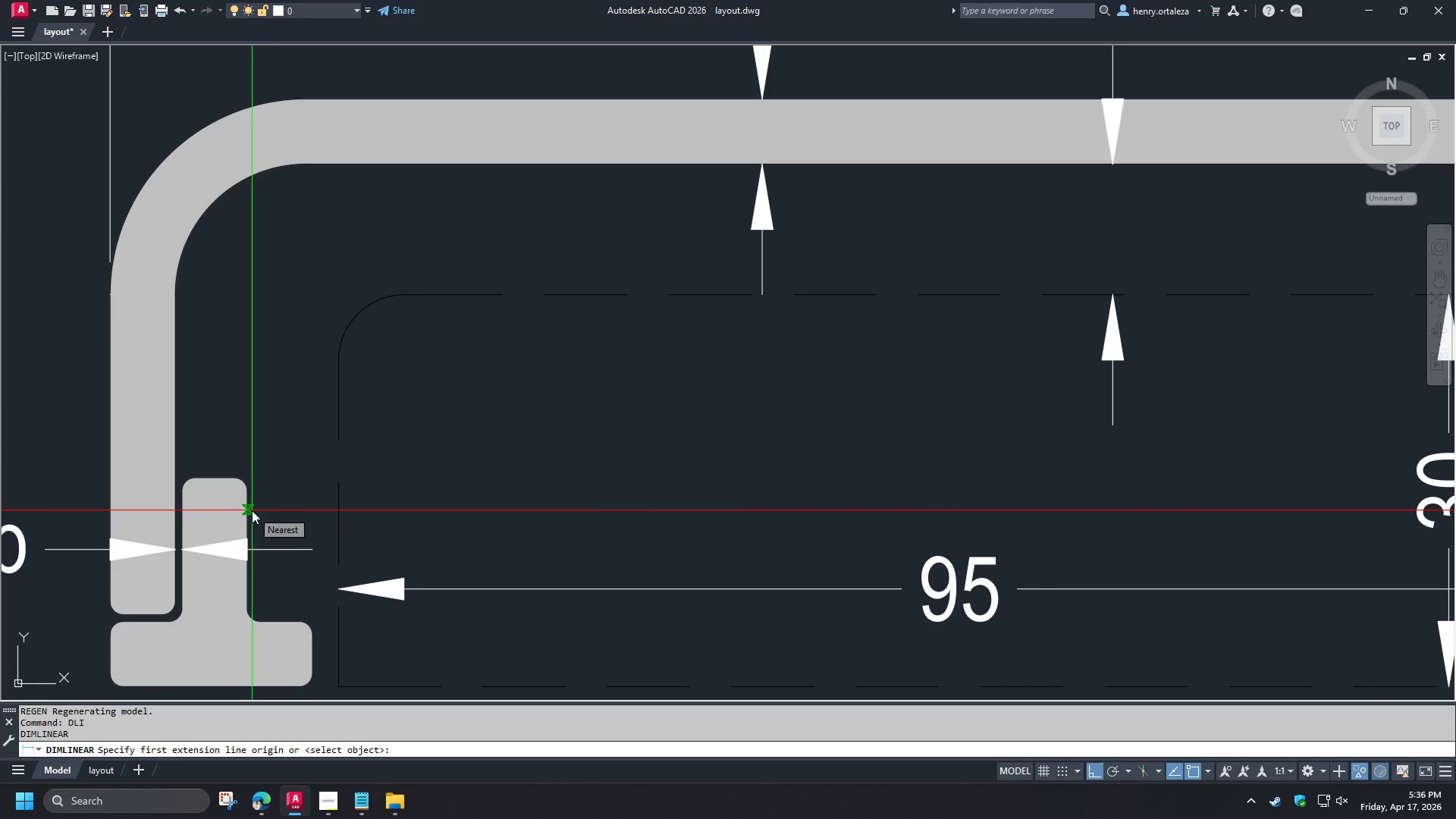 
key(Escape)
type(dli )
 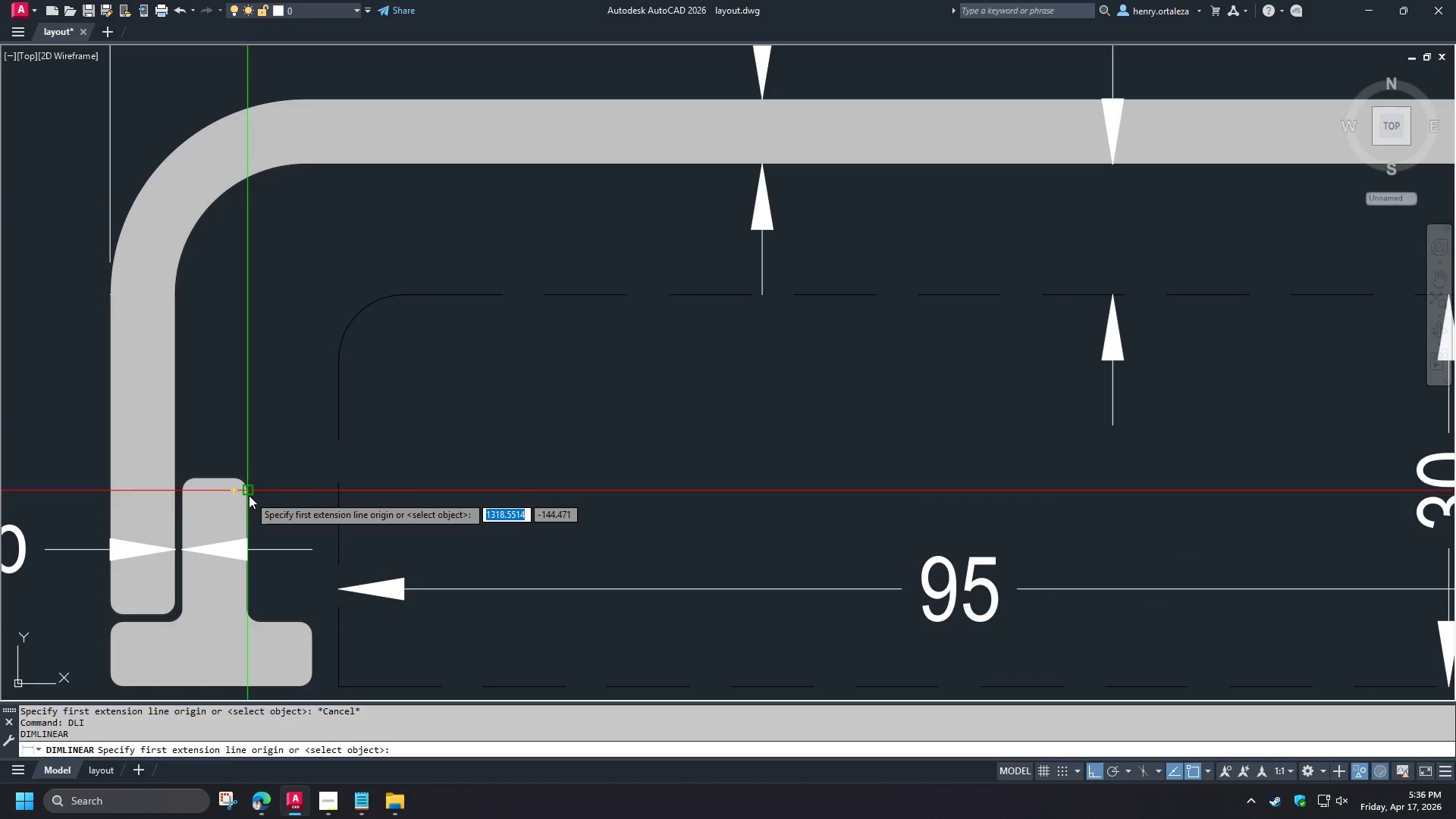 
left_click([249, 495])
 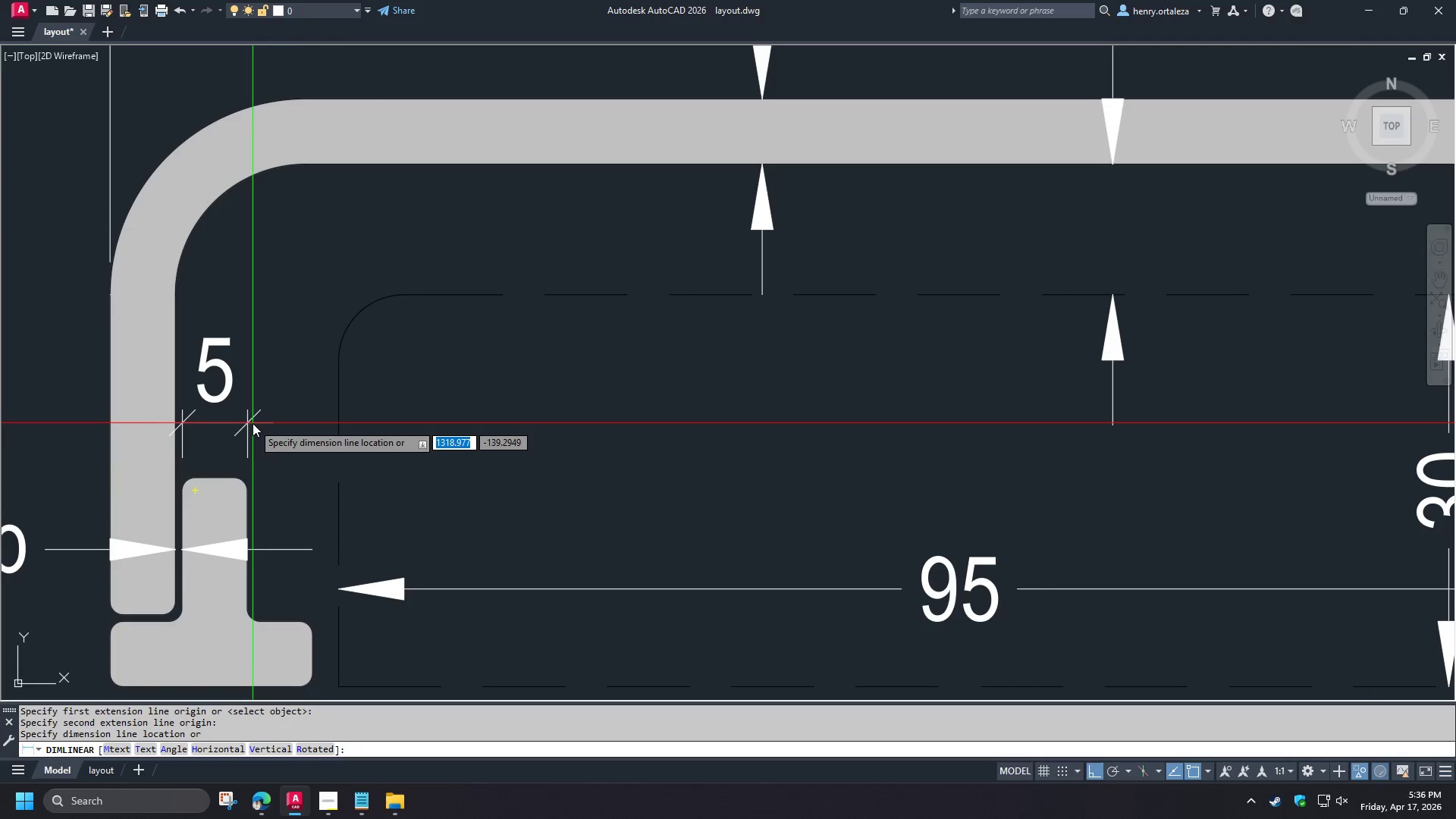 
left_click([253, 402])
 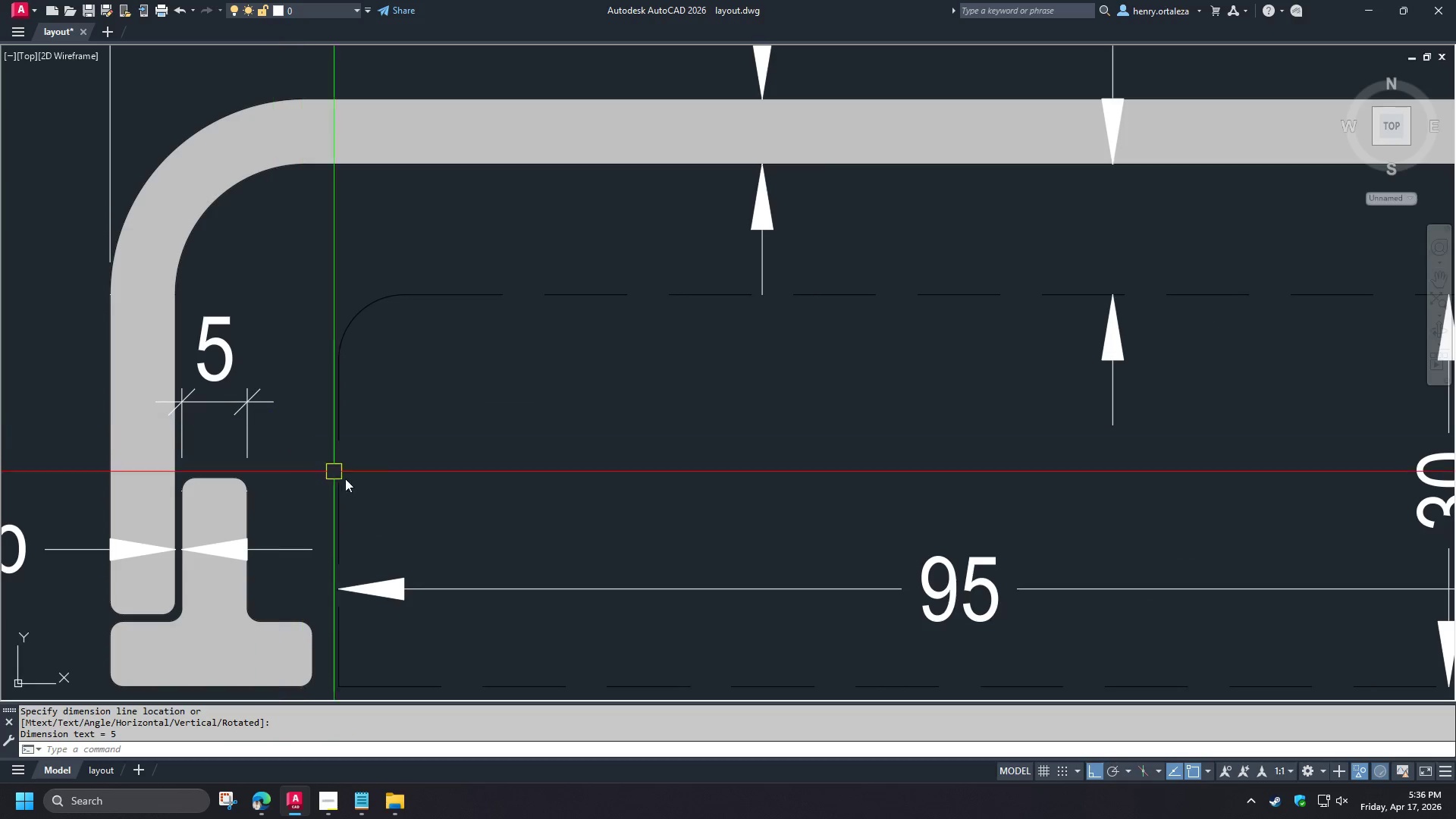 
scroll: coordinate [345, 479], scroll_direction: down, amount: 1.0
 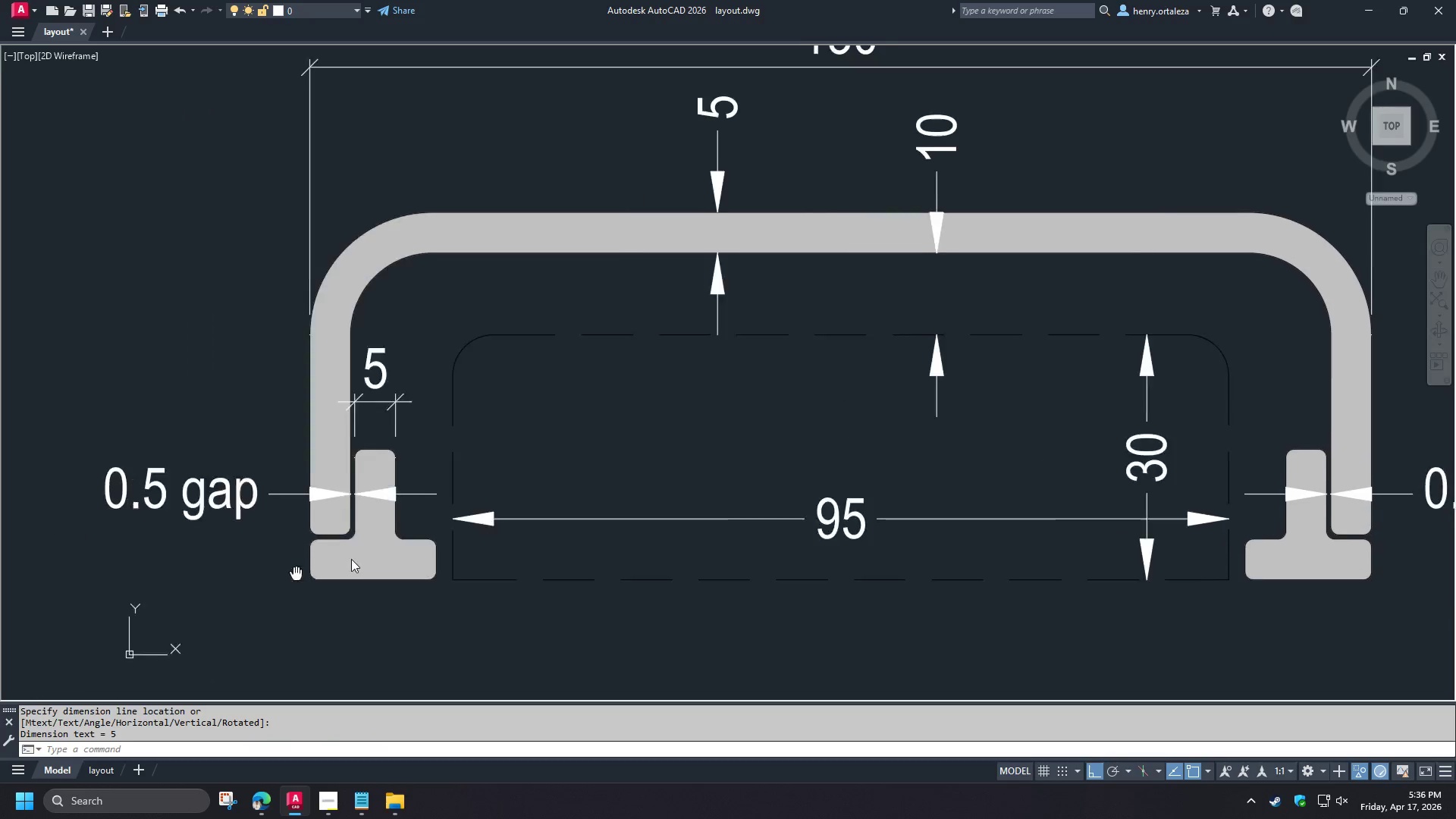 
key(Space)
 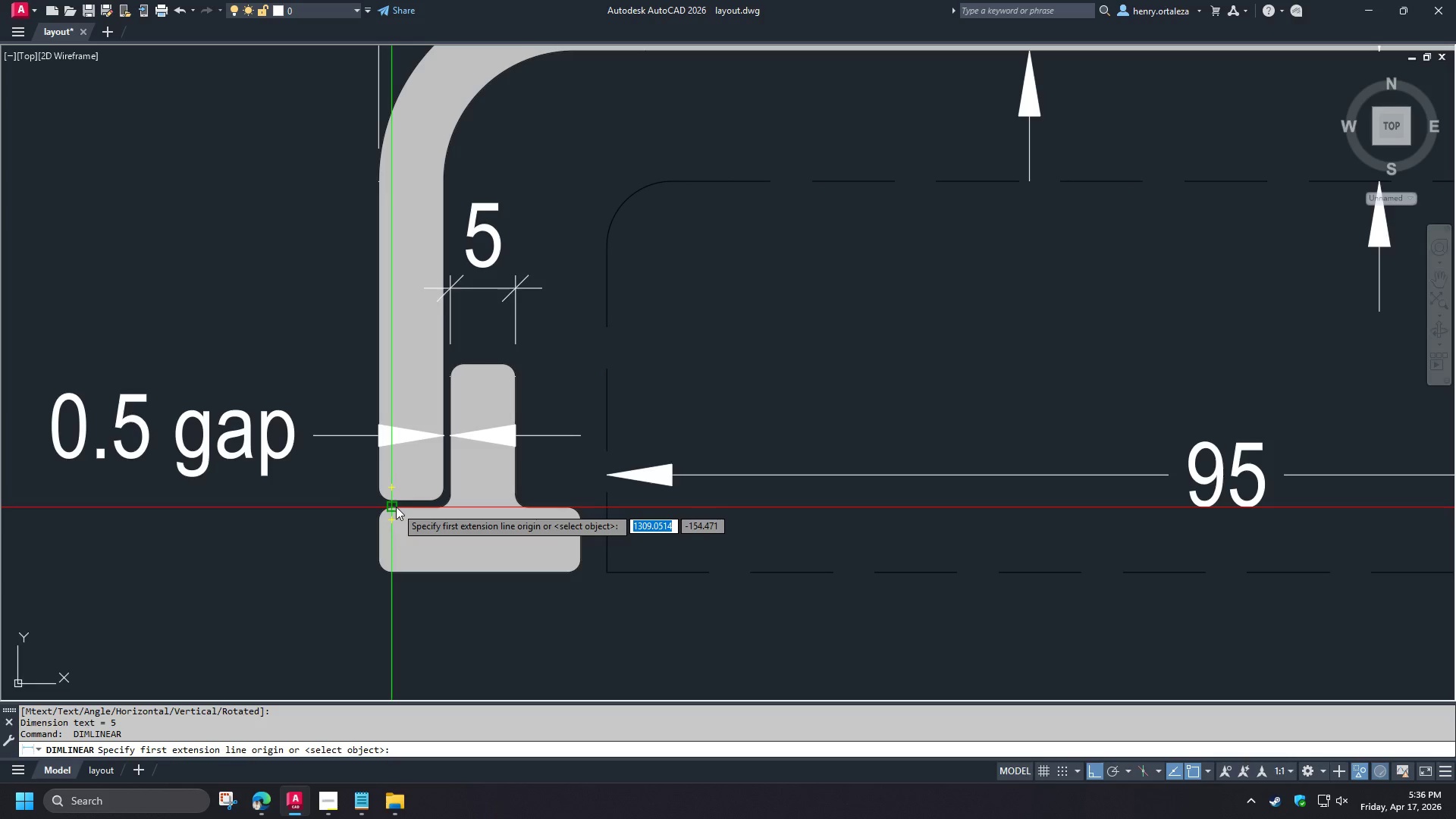 
scroll: coordinate [343, 551], scroll_direction: up, amount: 1.0
 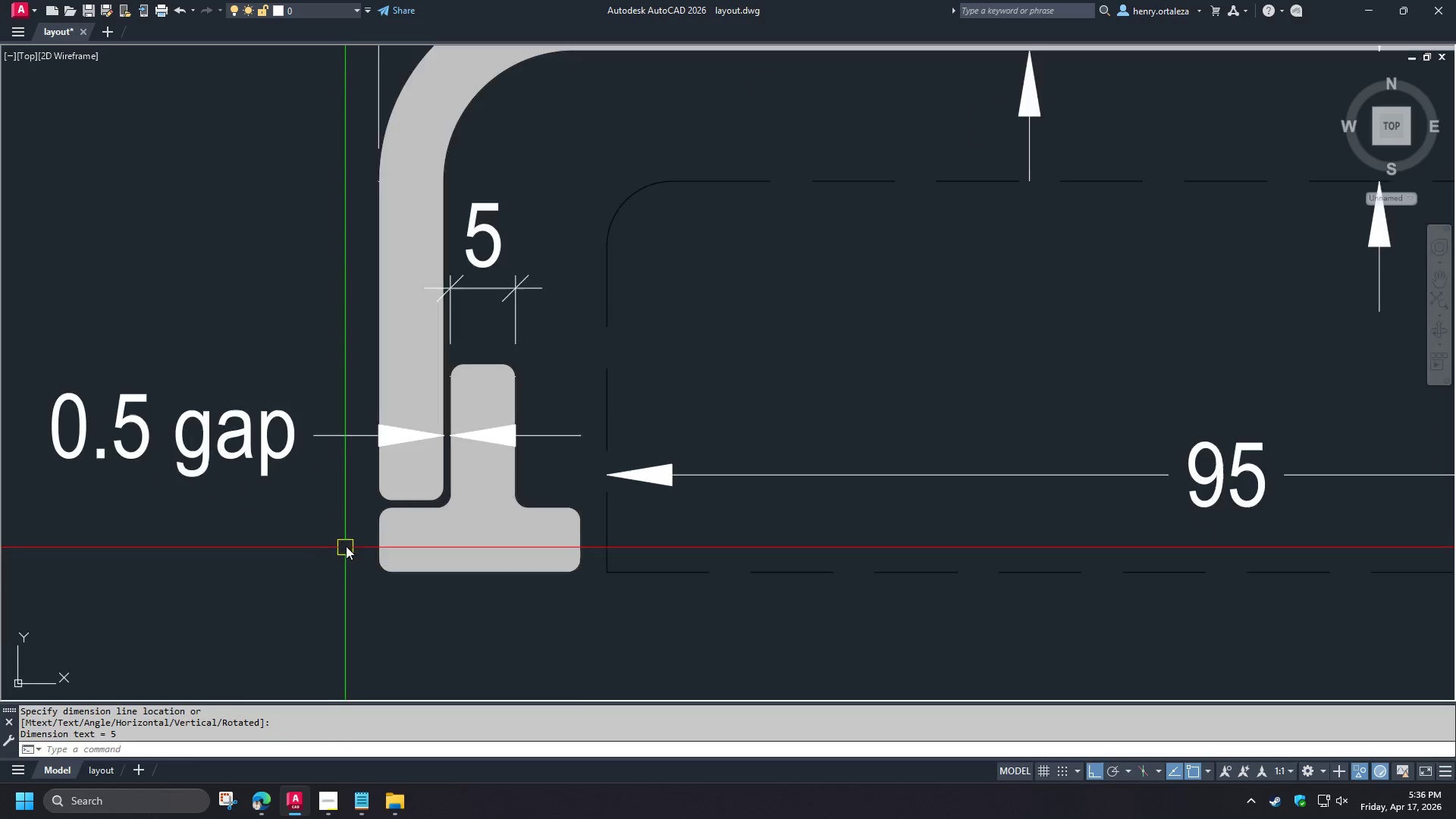 
left_click([396, 507])
 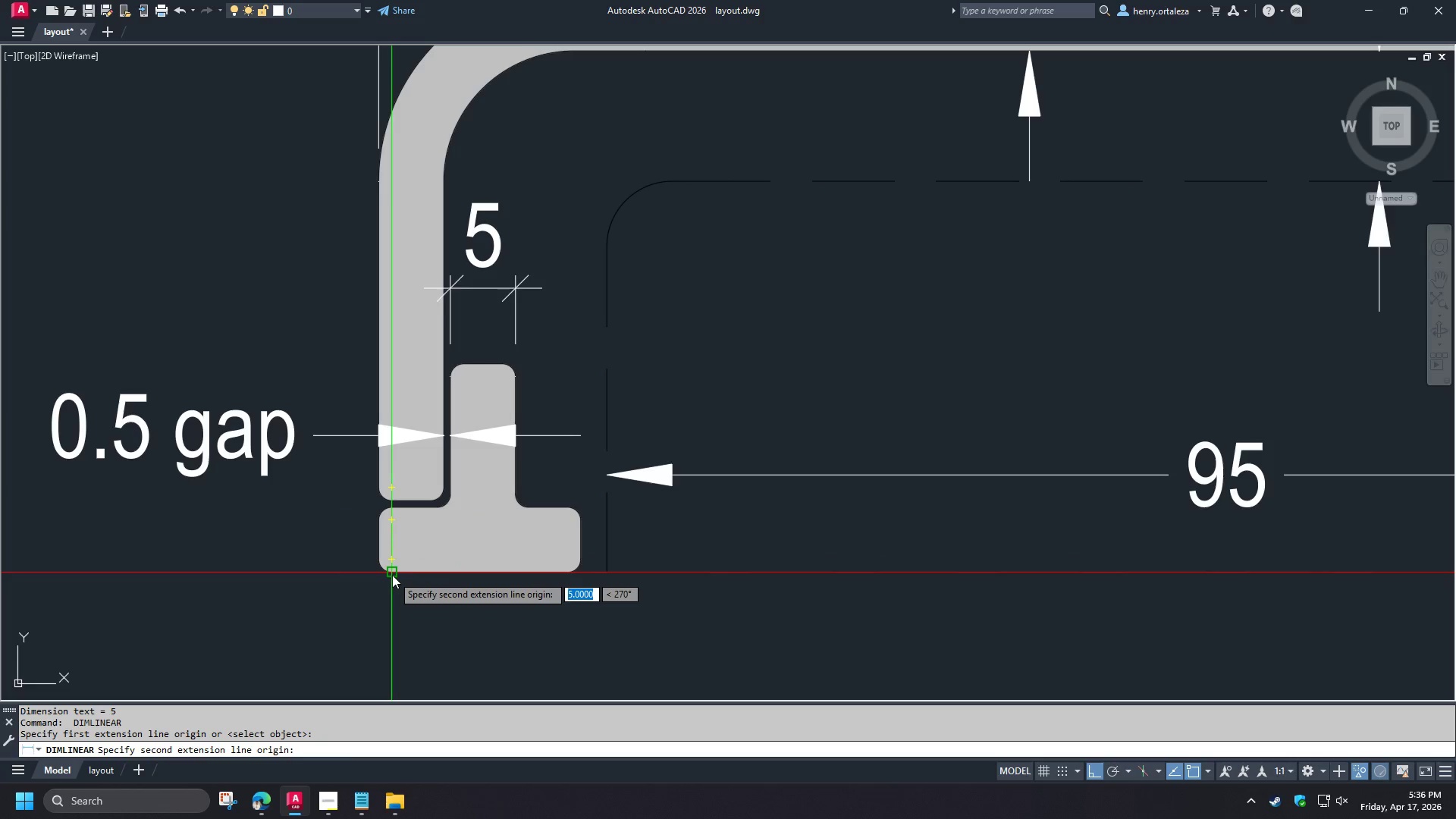 
left_click([392, 575])
 